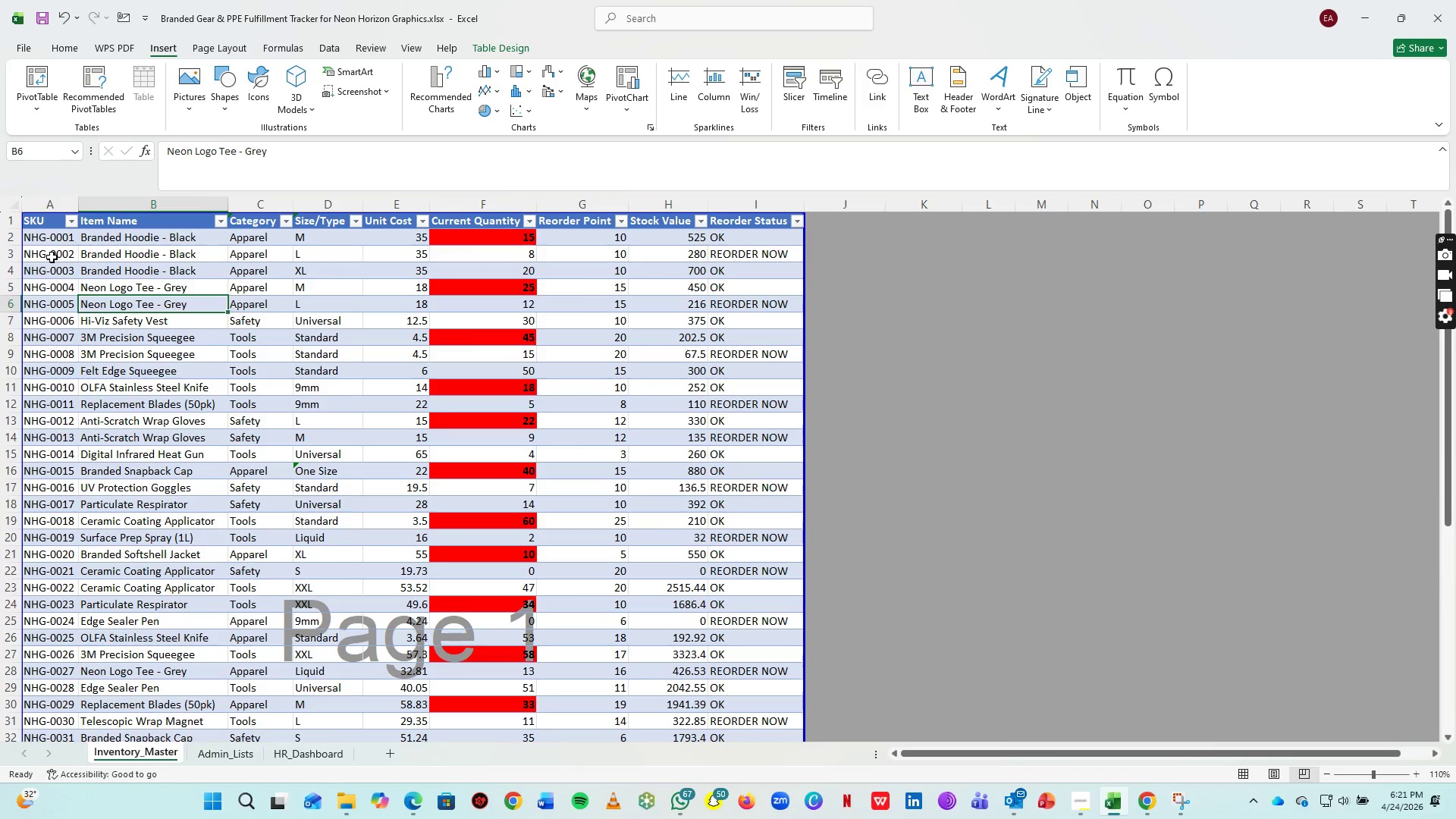 
left_click([52, 254])
 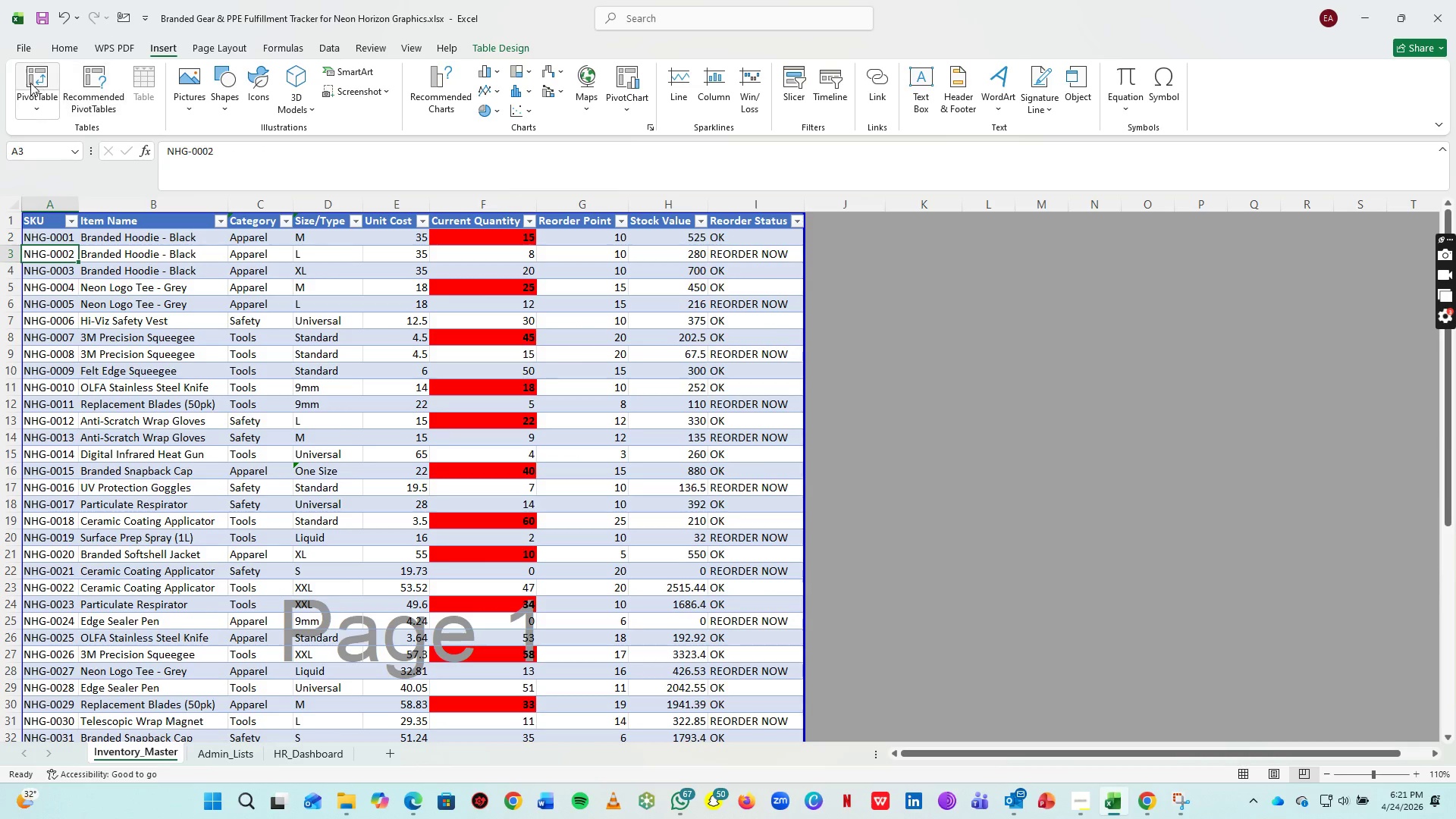 
left_click([30, 82])
 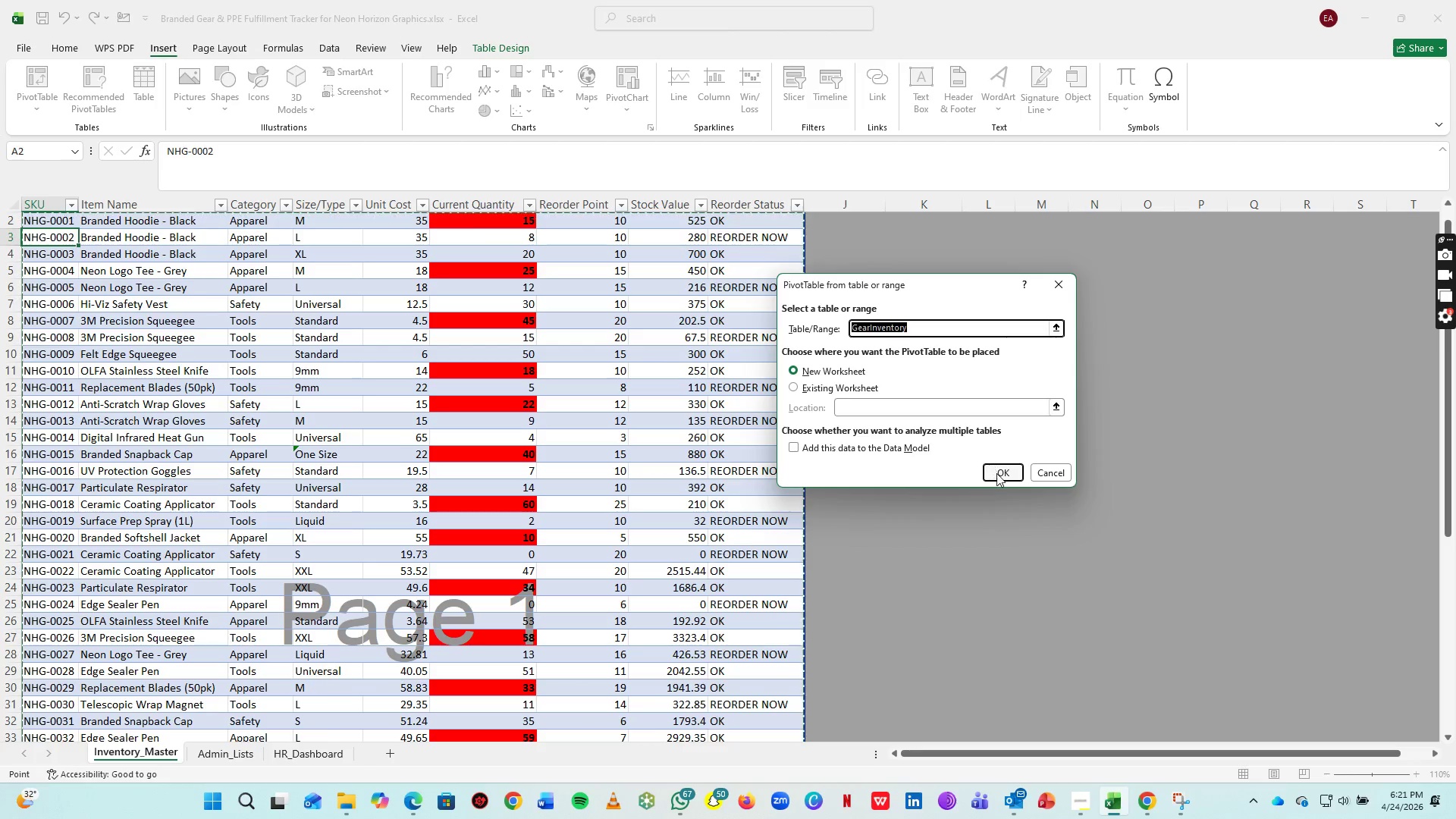 
left_click([826, 391])
 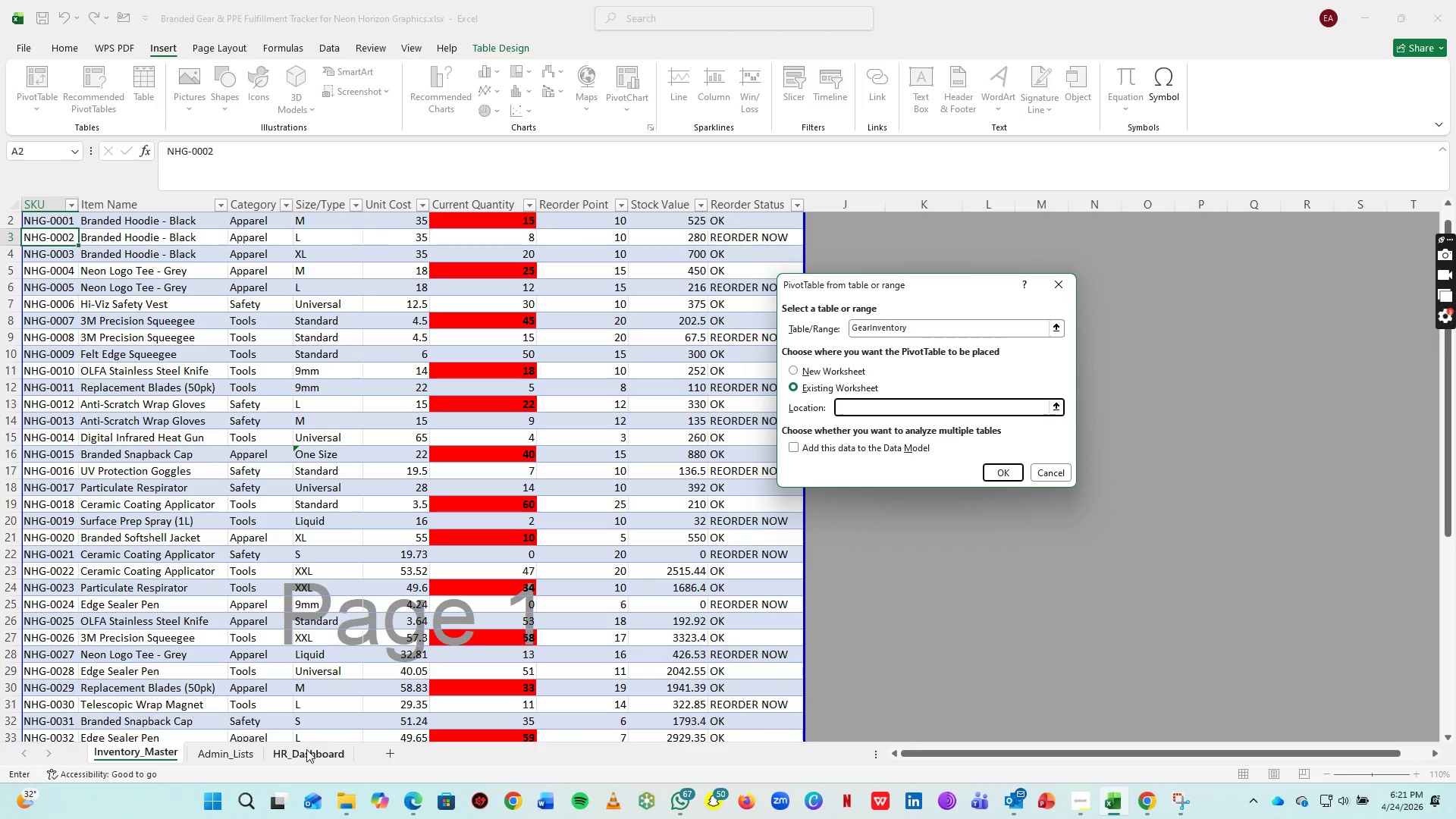 
left_click([301, 749])
 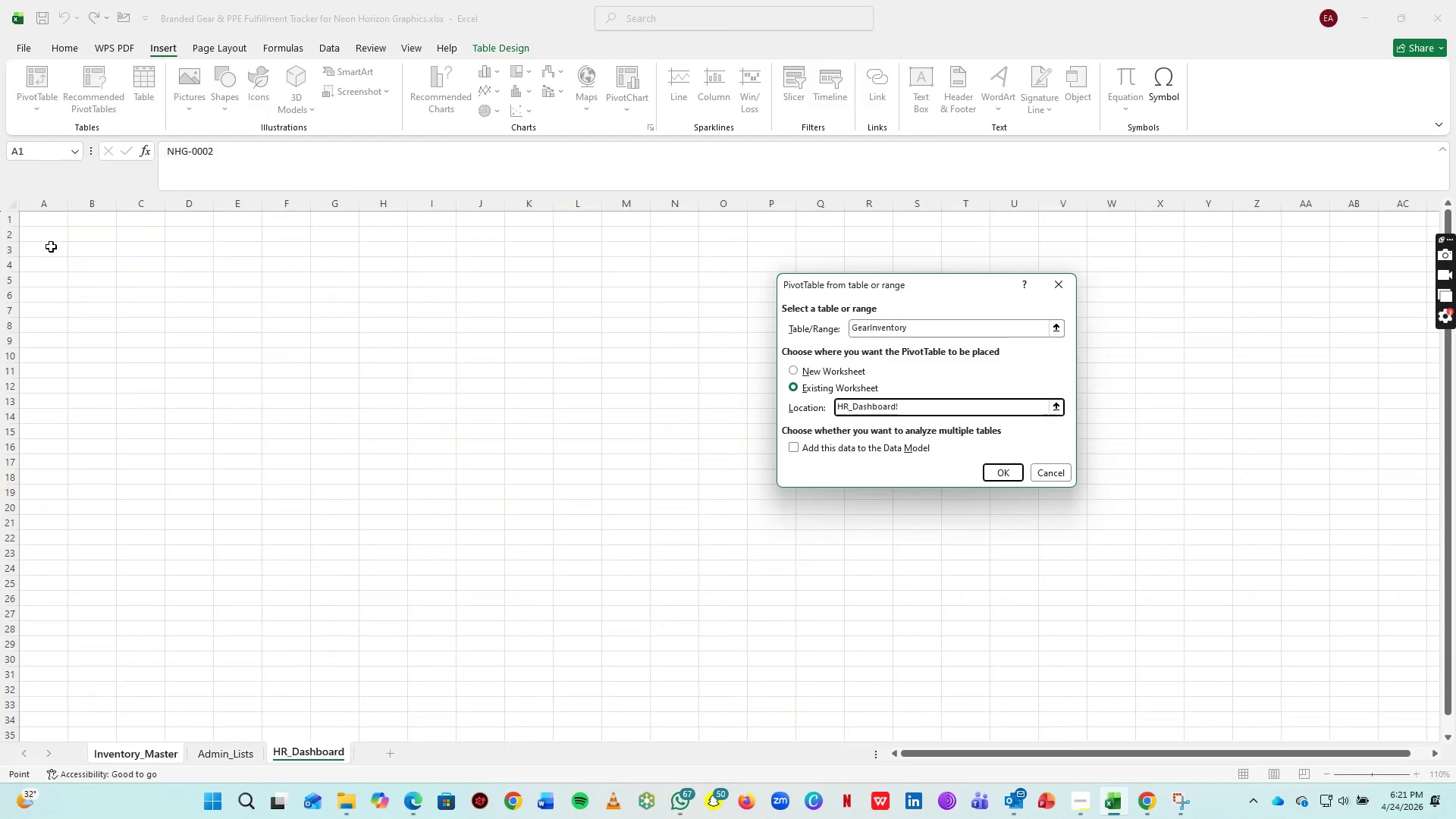 
left_click([51, 243])
 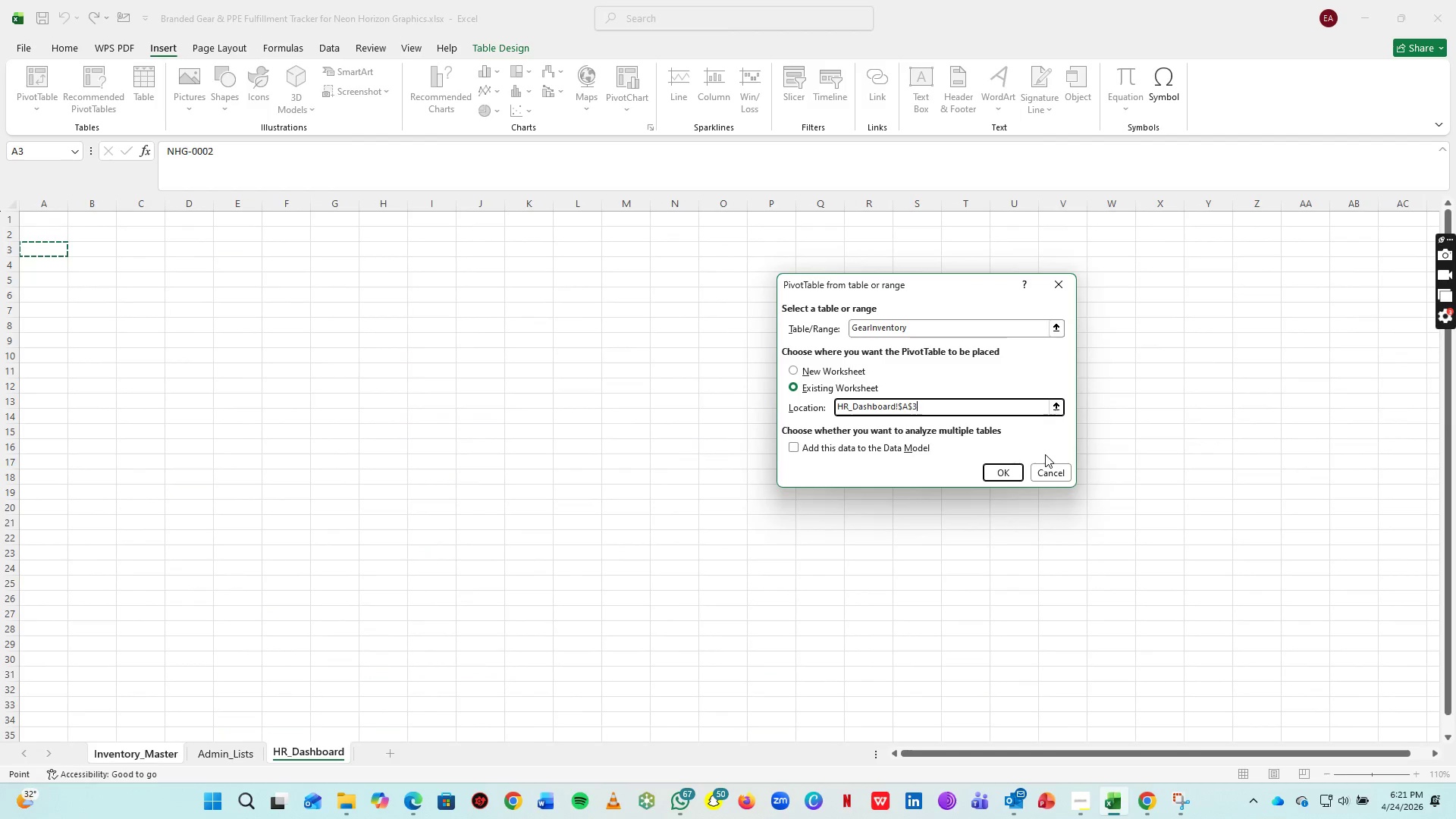 
left_click([1004, 468])
 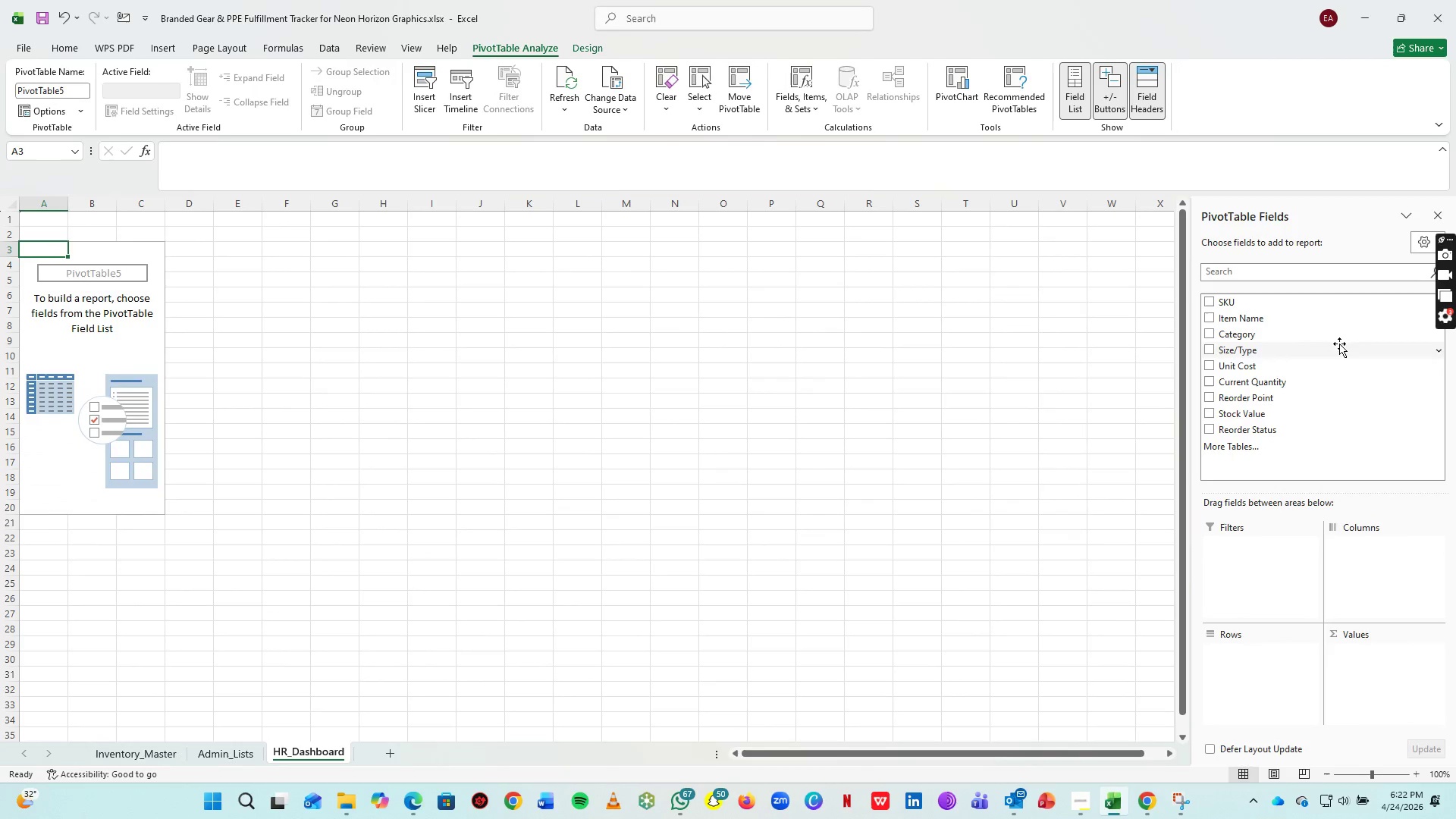 
scroll: coordinate [1263, 353], scroll_direction: up, amount: 1.0
 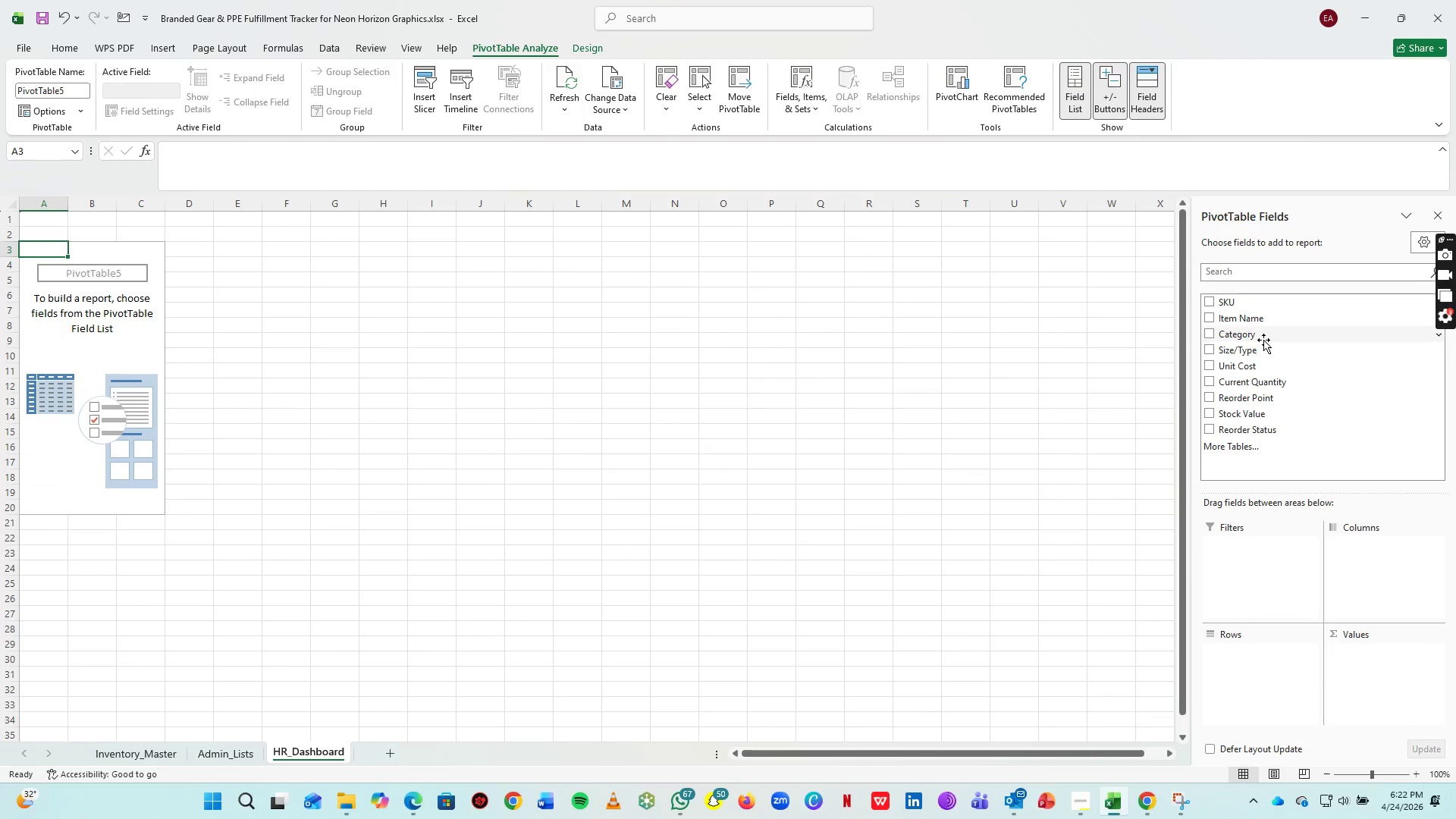 
left_click_drag(start_coordinate=[1263, 339], to_coordinate=[1237, 674])
 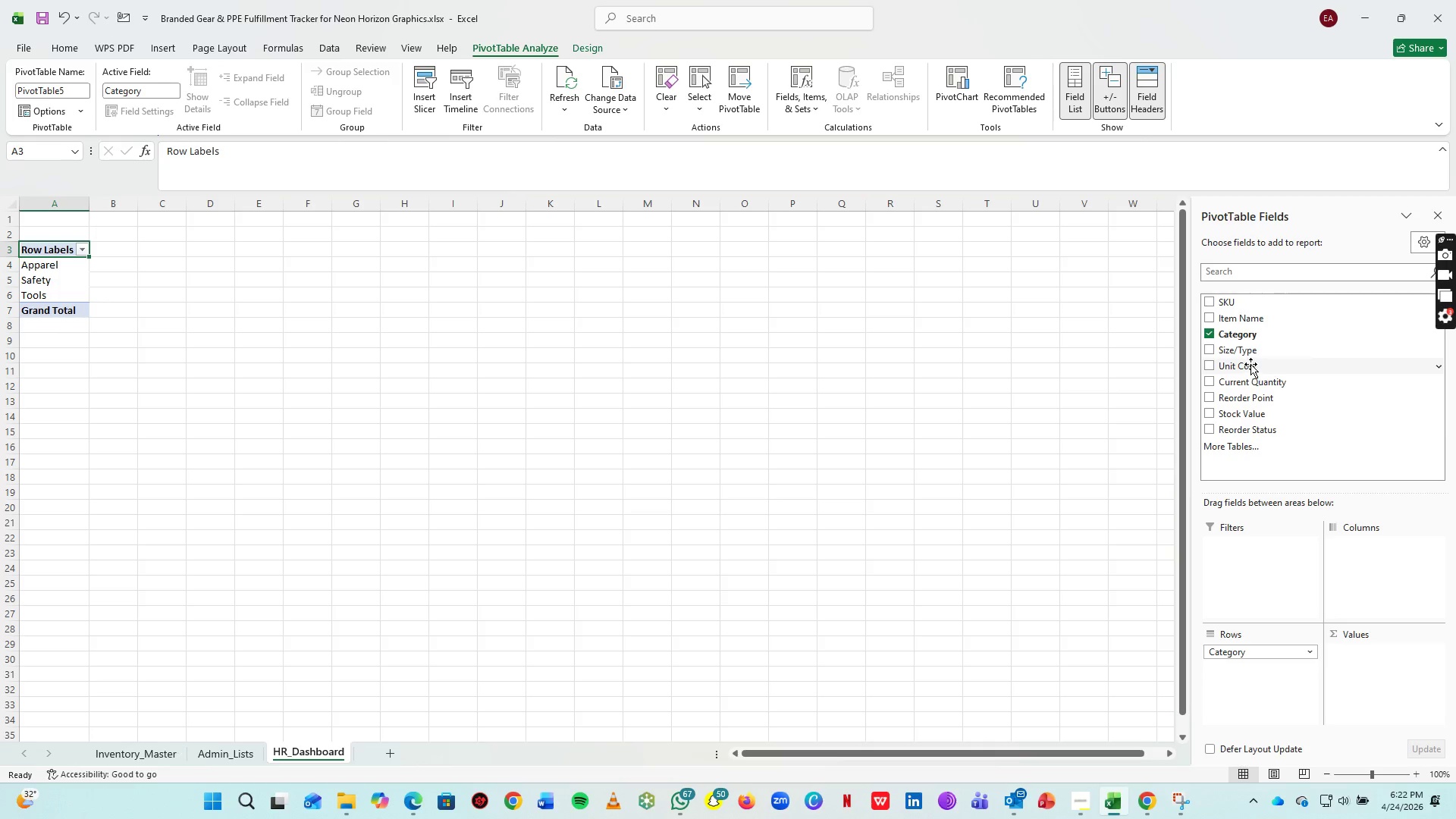 
wait(8.36)
 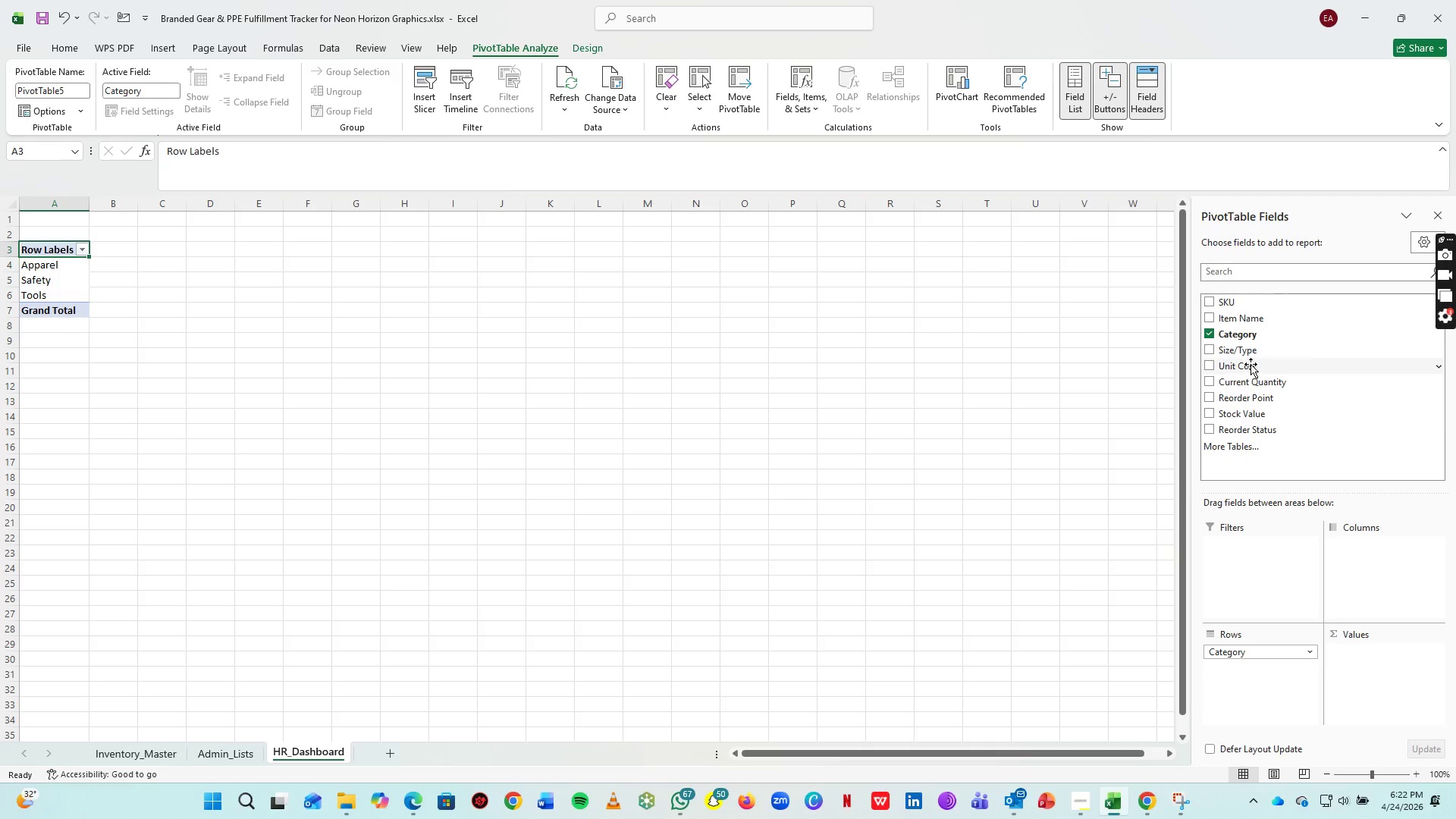 
left_click_drag(start_coordinate=[1247, 417], to_coordinate=[1386, 688])
 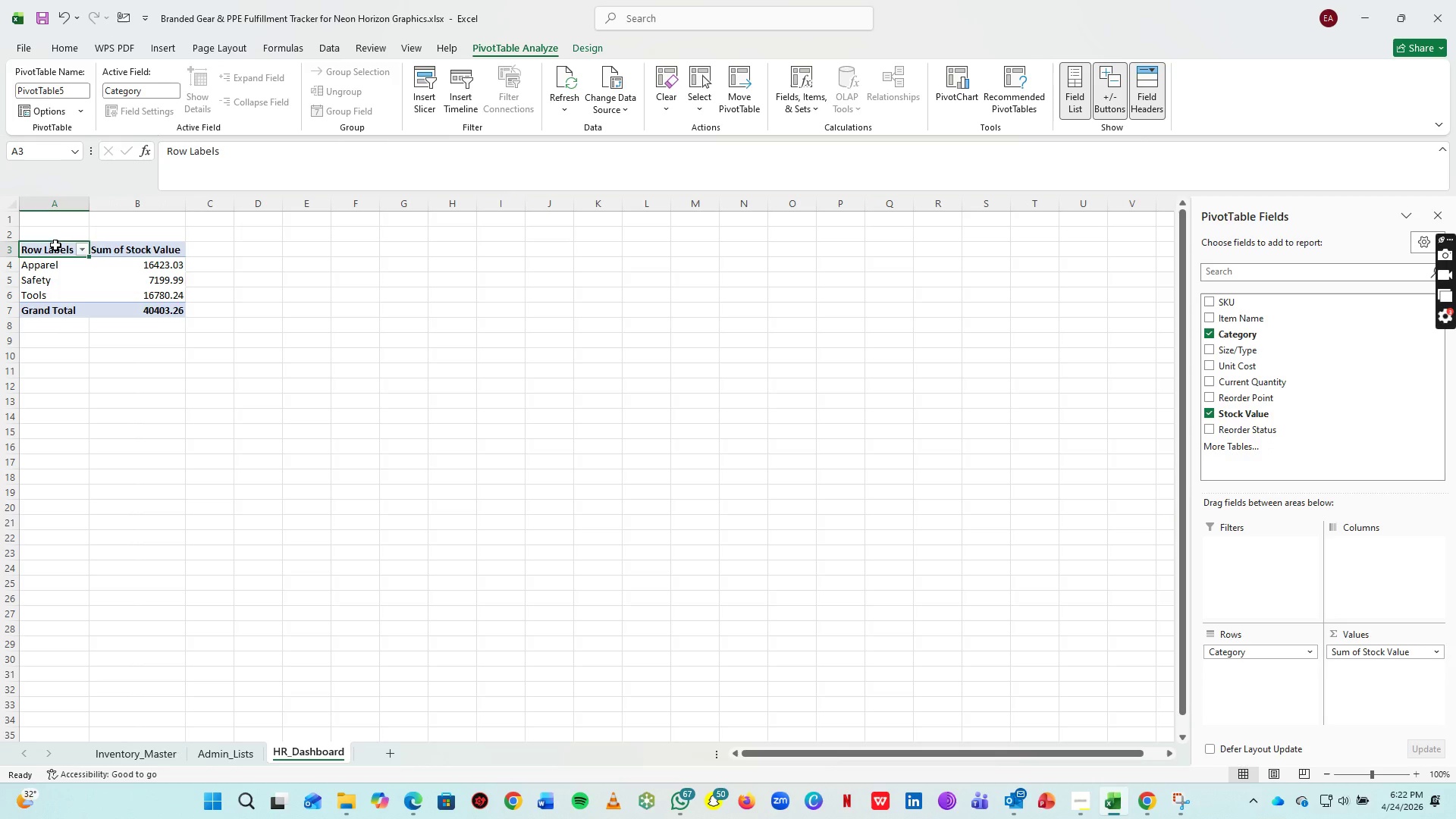 
left_click_drag(start_coordinate=[58, 250], to_coordinate=[155, 309])
 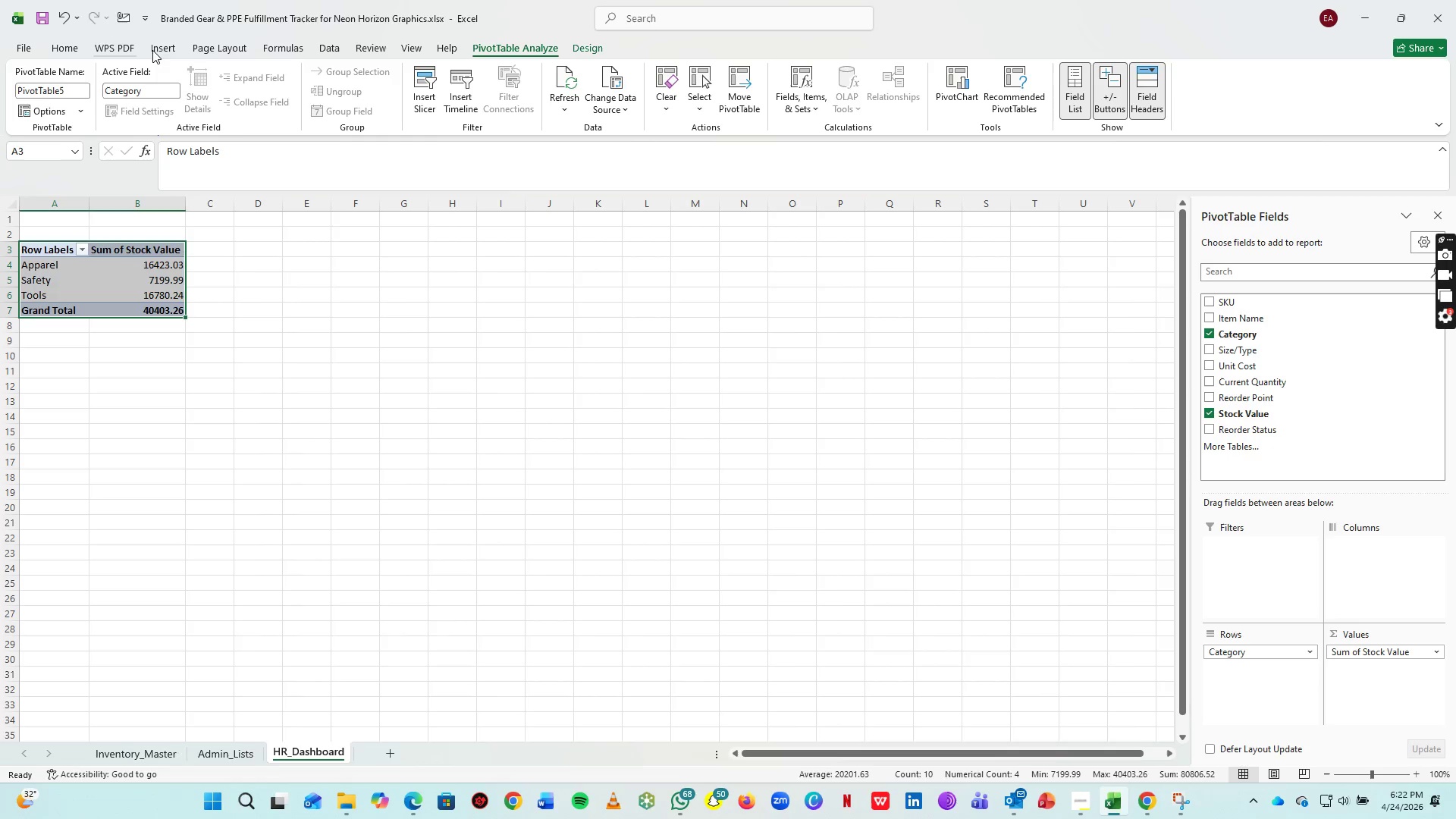 
left_click([165, 50])
 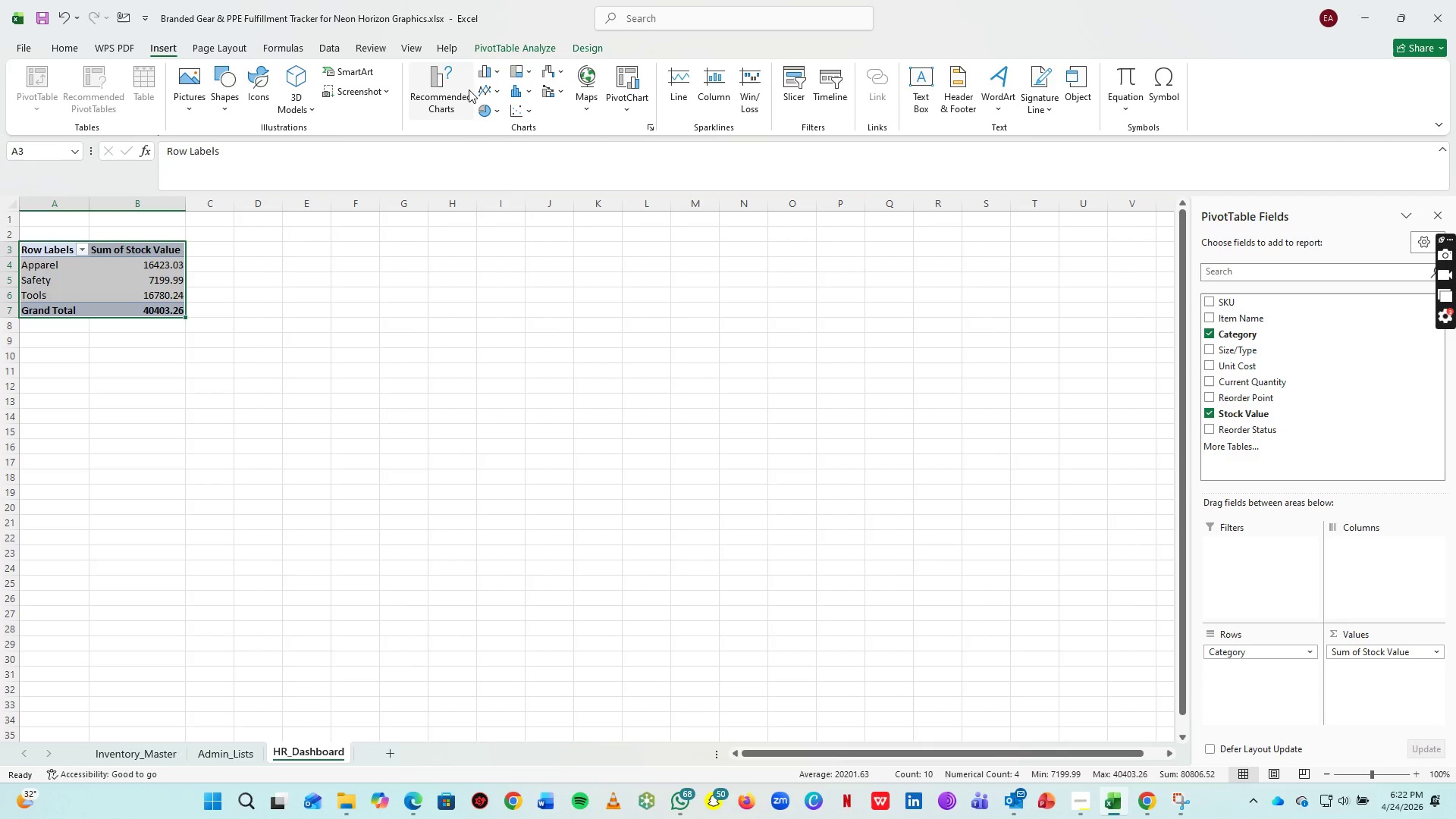 
left_click([448, 77])
 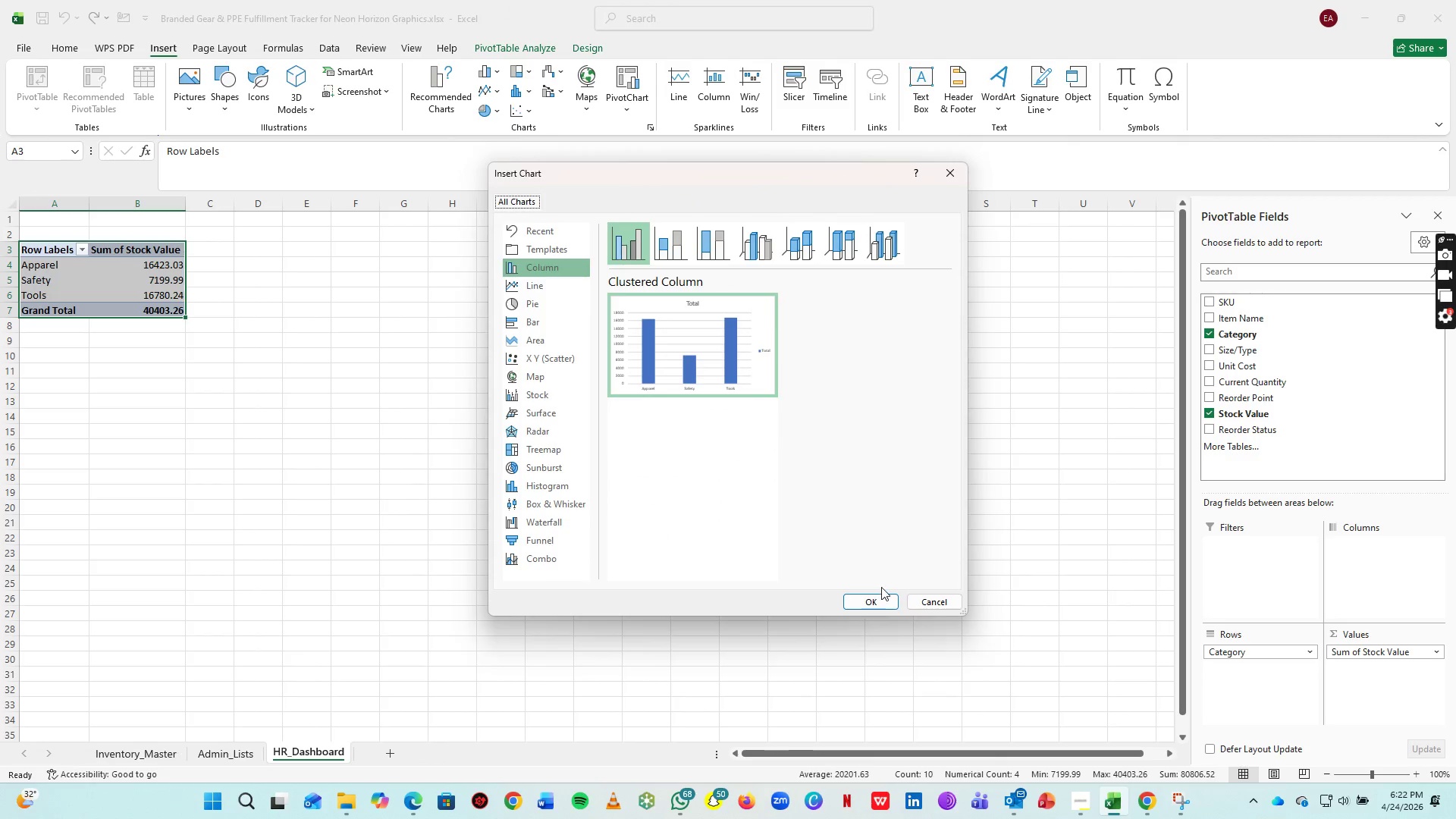 
left_click([883, 605])
 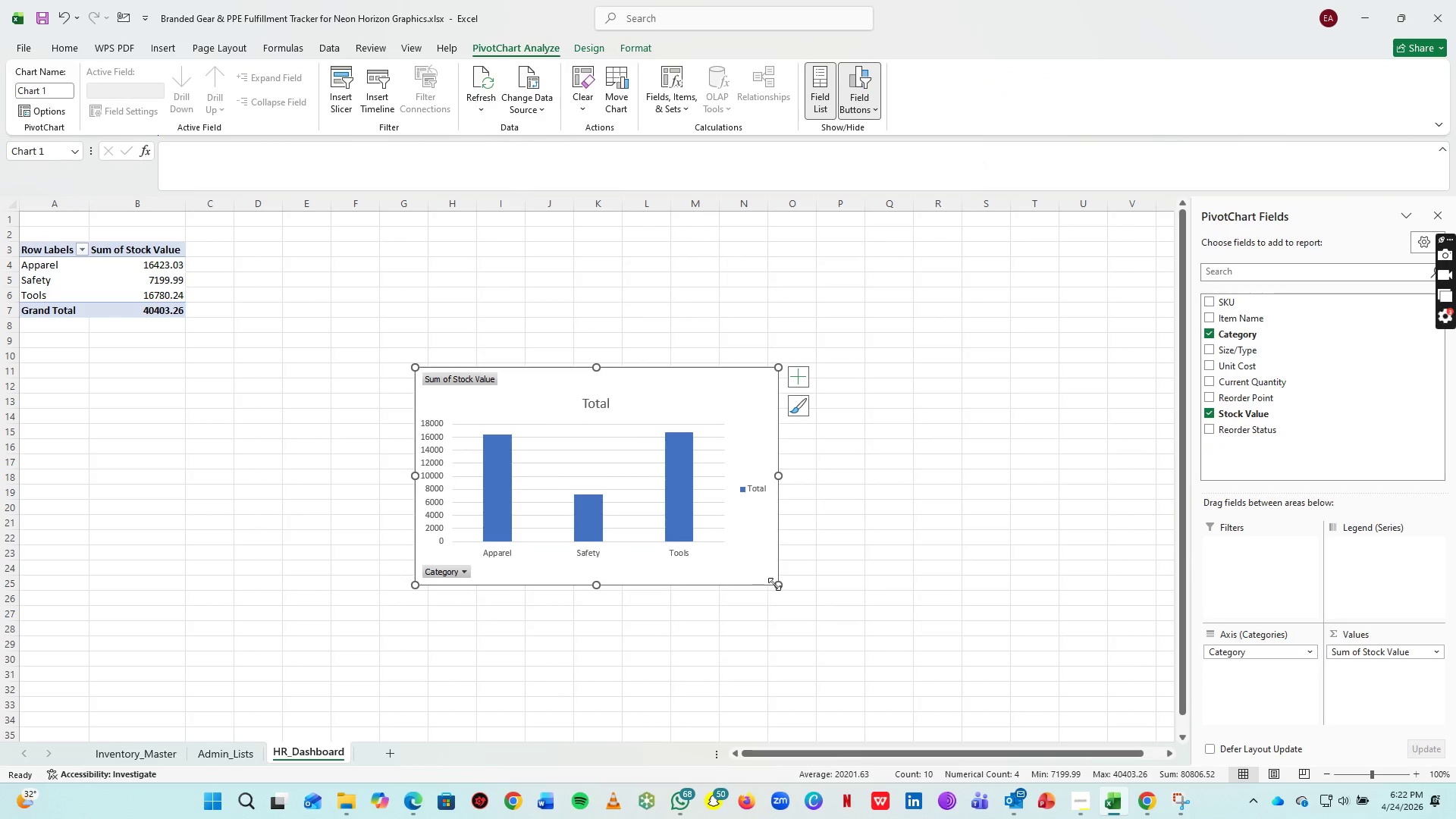 
left_click_drag(start_coordinate=[778, 586], to_coordinate=[961, 711])
 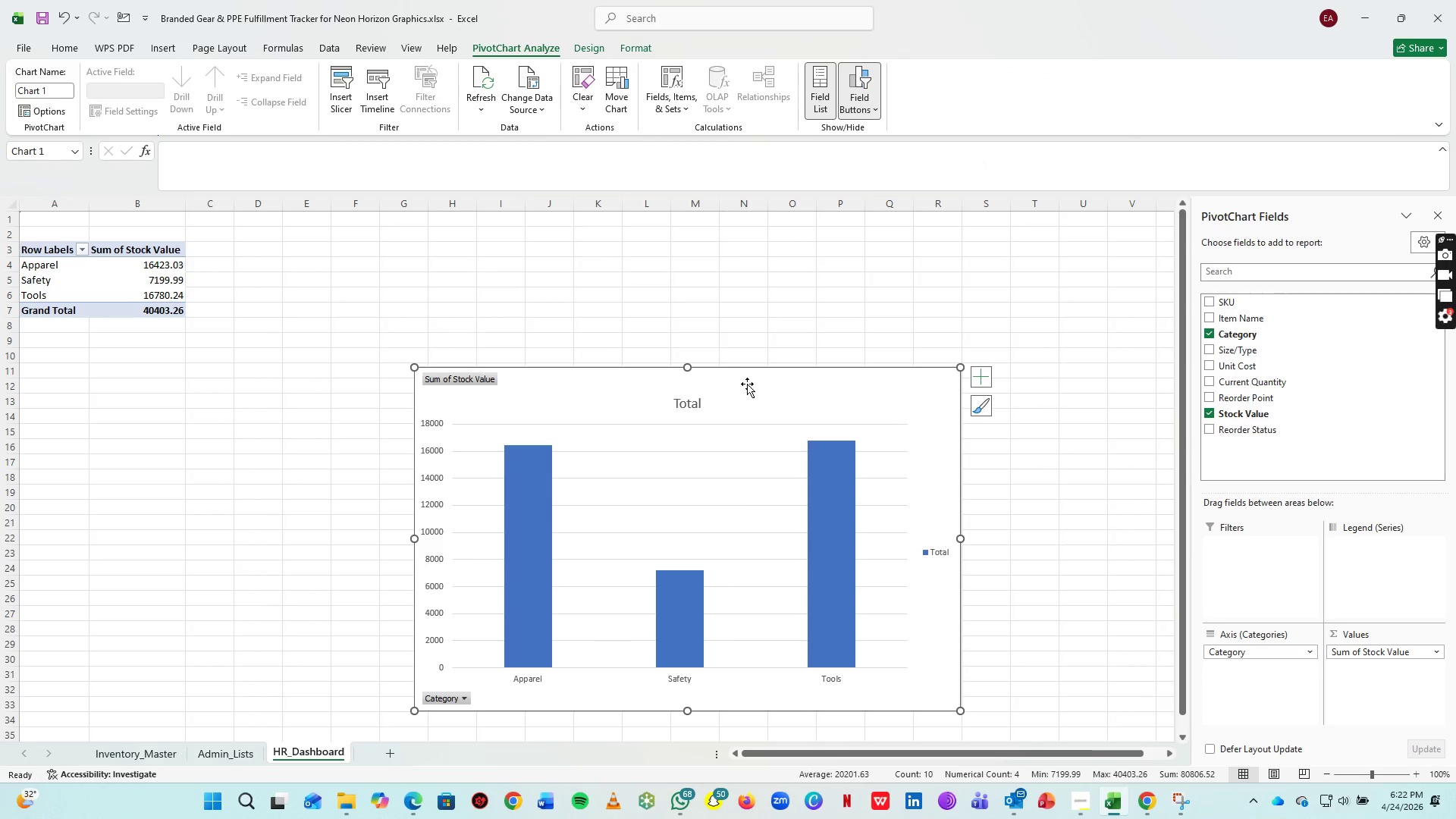 
left_click_drag(start_coordinate=[748, 384], to_coordinate=[568, 260])
 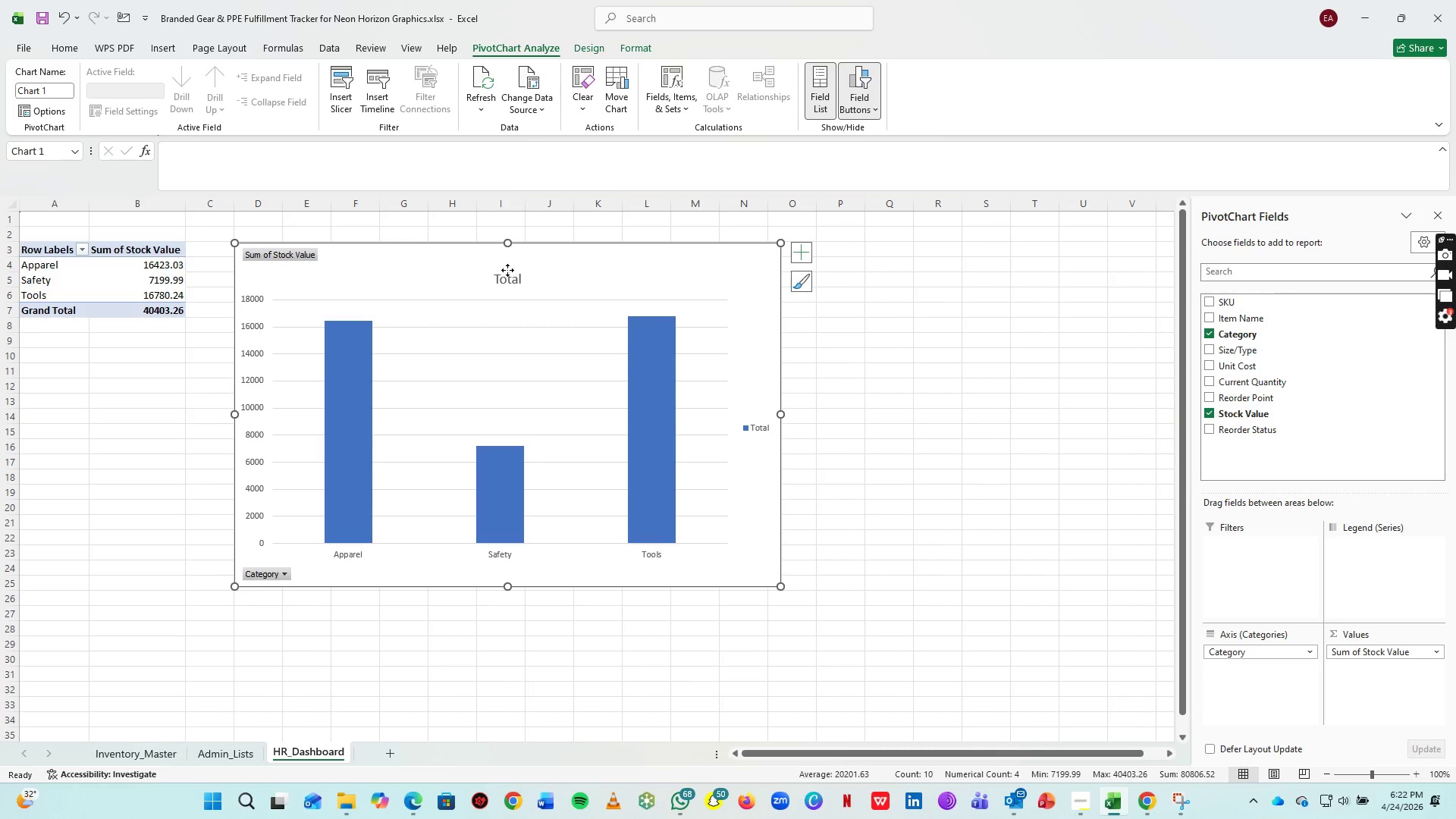 
left_click([507, 270])
 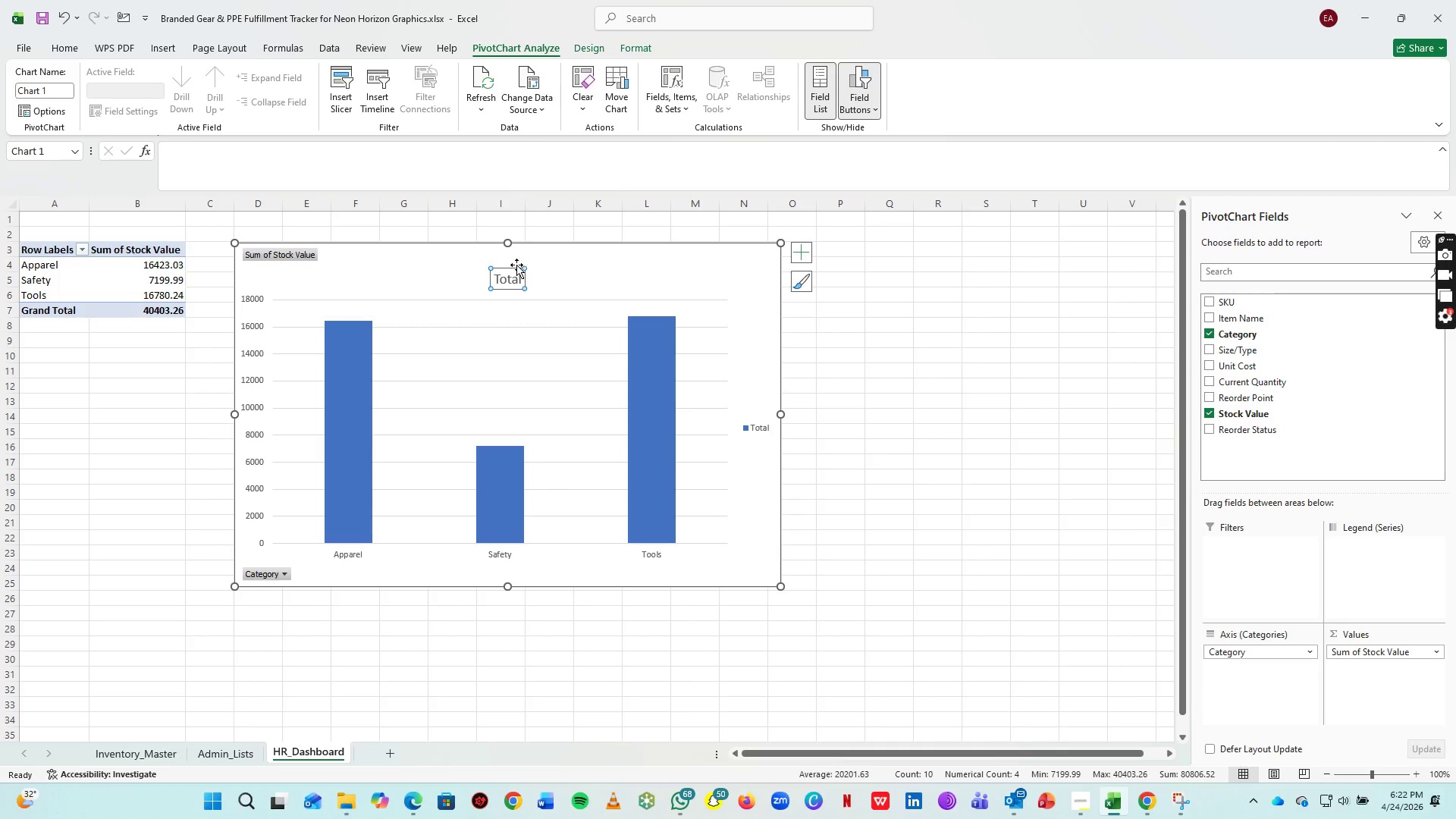 
left_click([516, 265])
 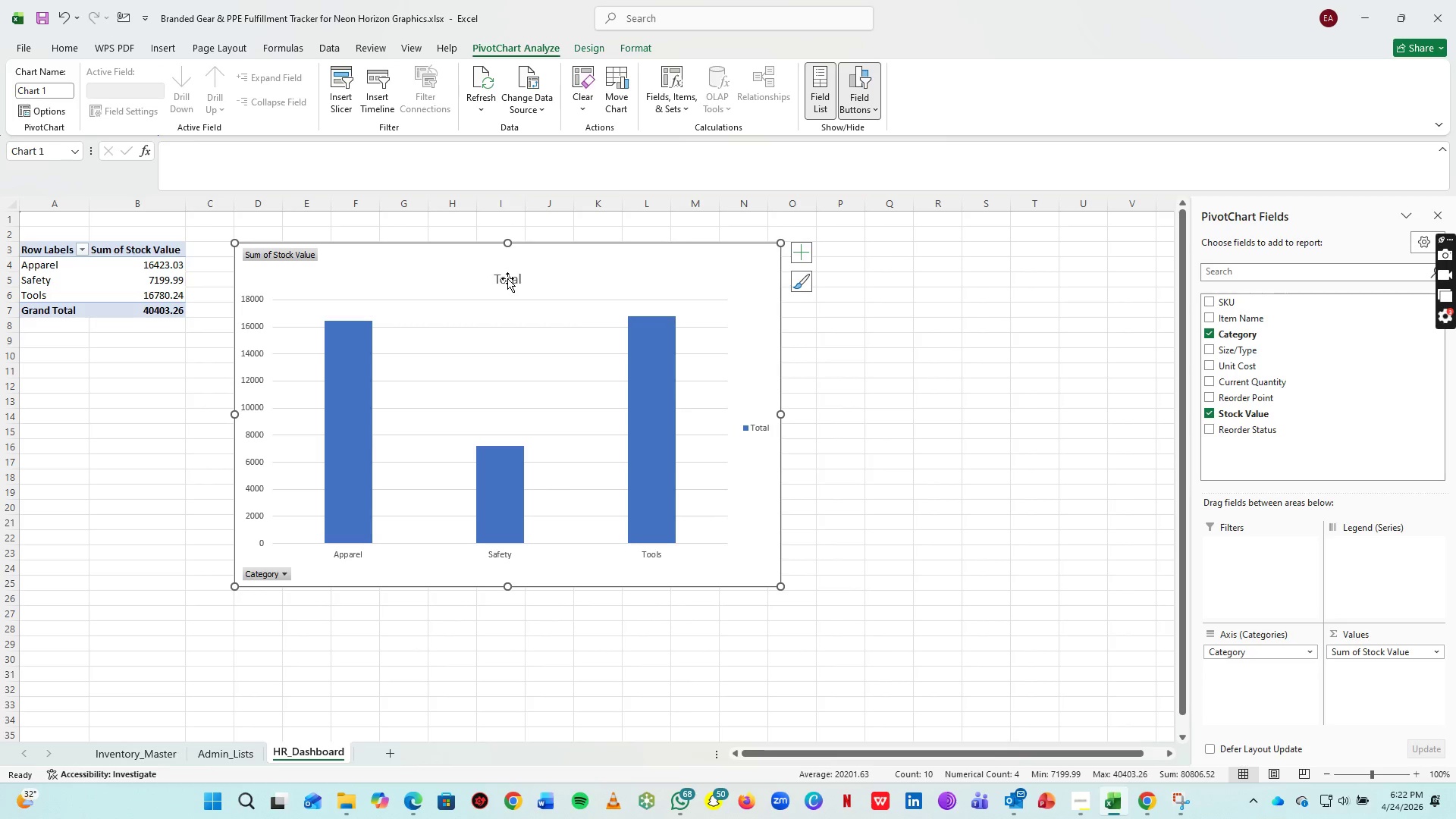 
left_click([510, 271])
 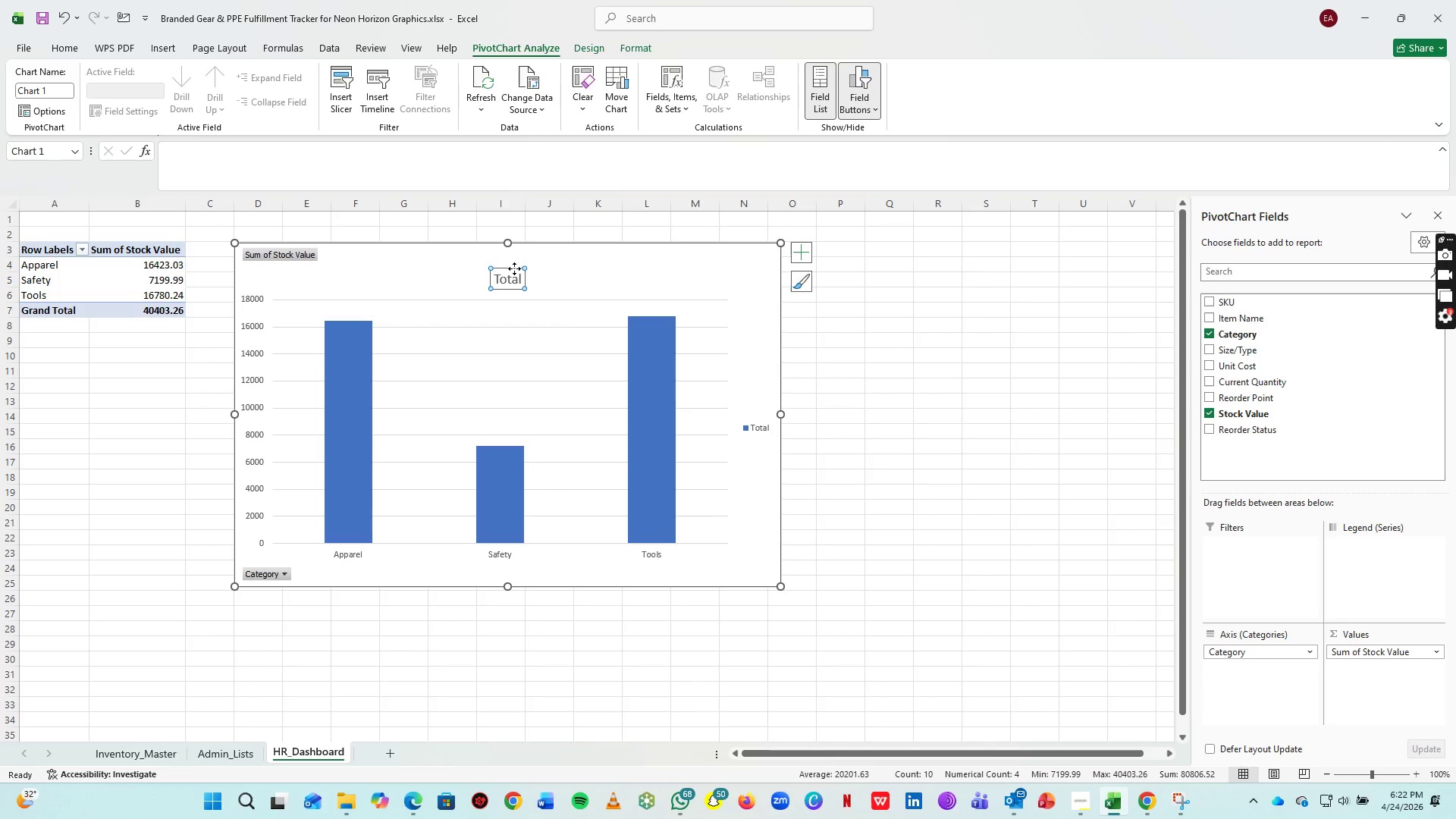 
left_click([514, 268])
 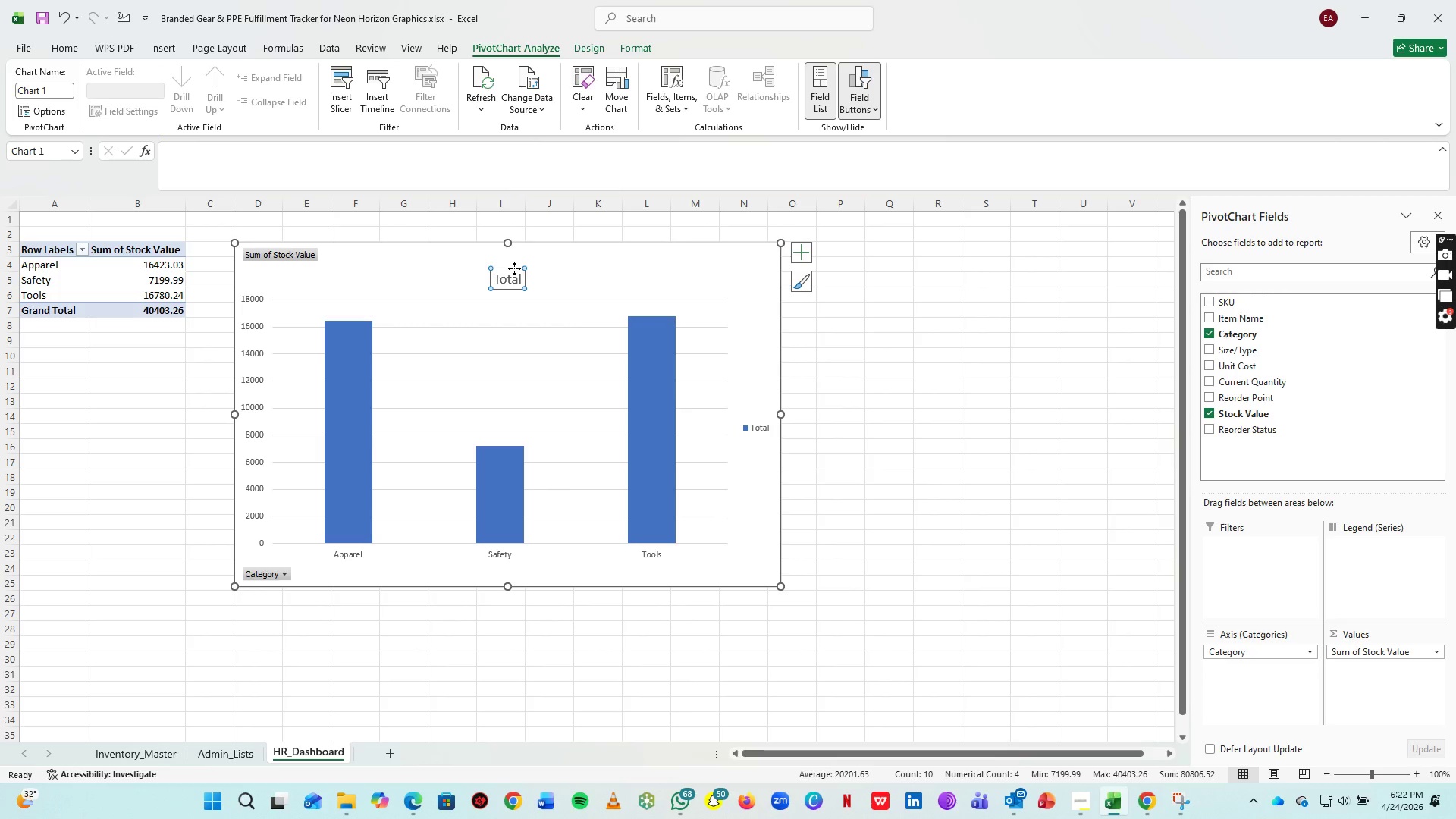 
key(Delete)
 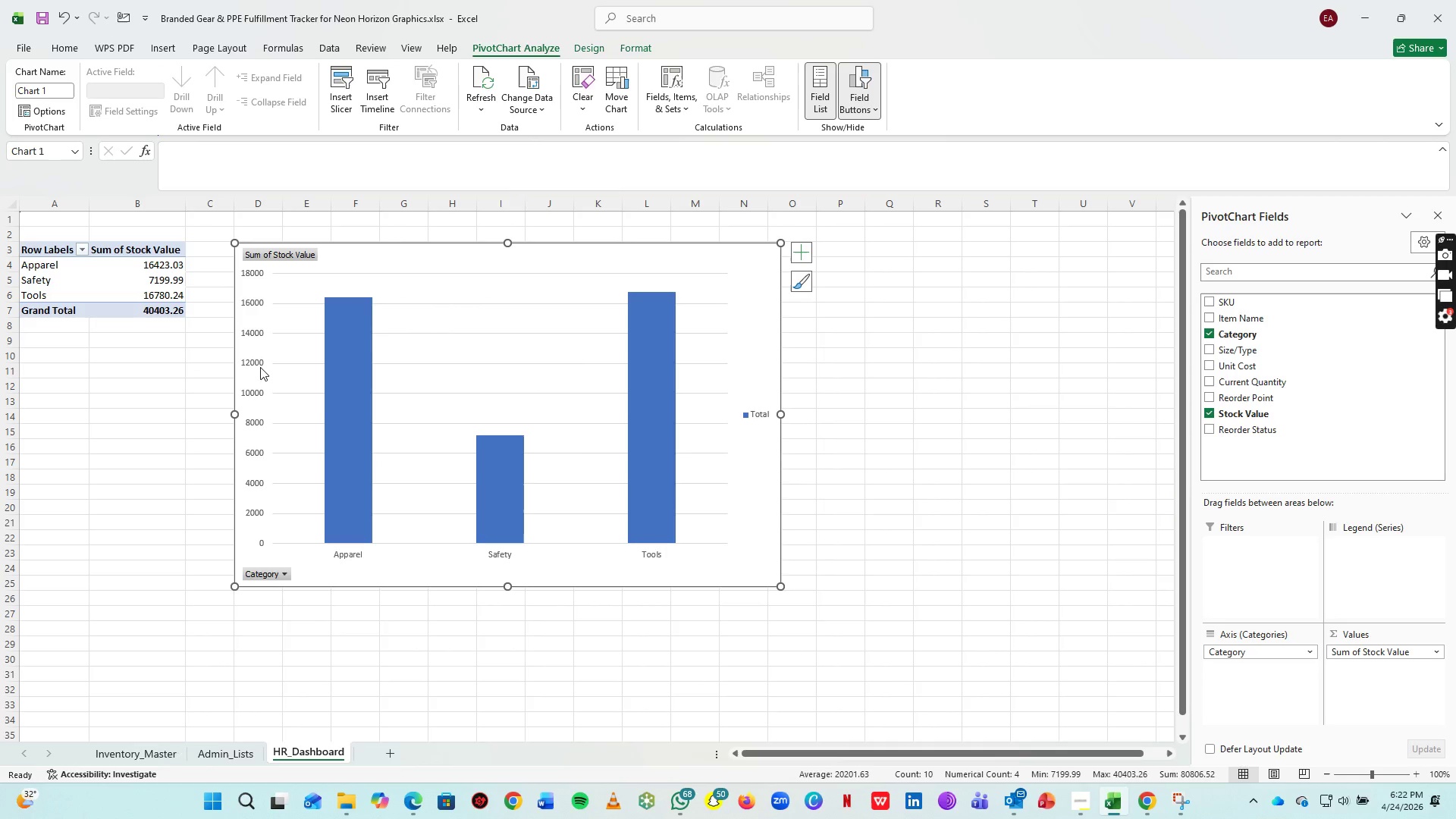 
left_click([259, 350])
 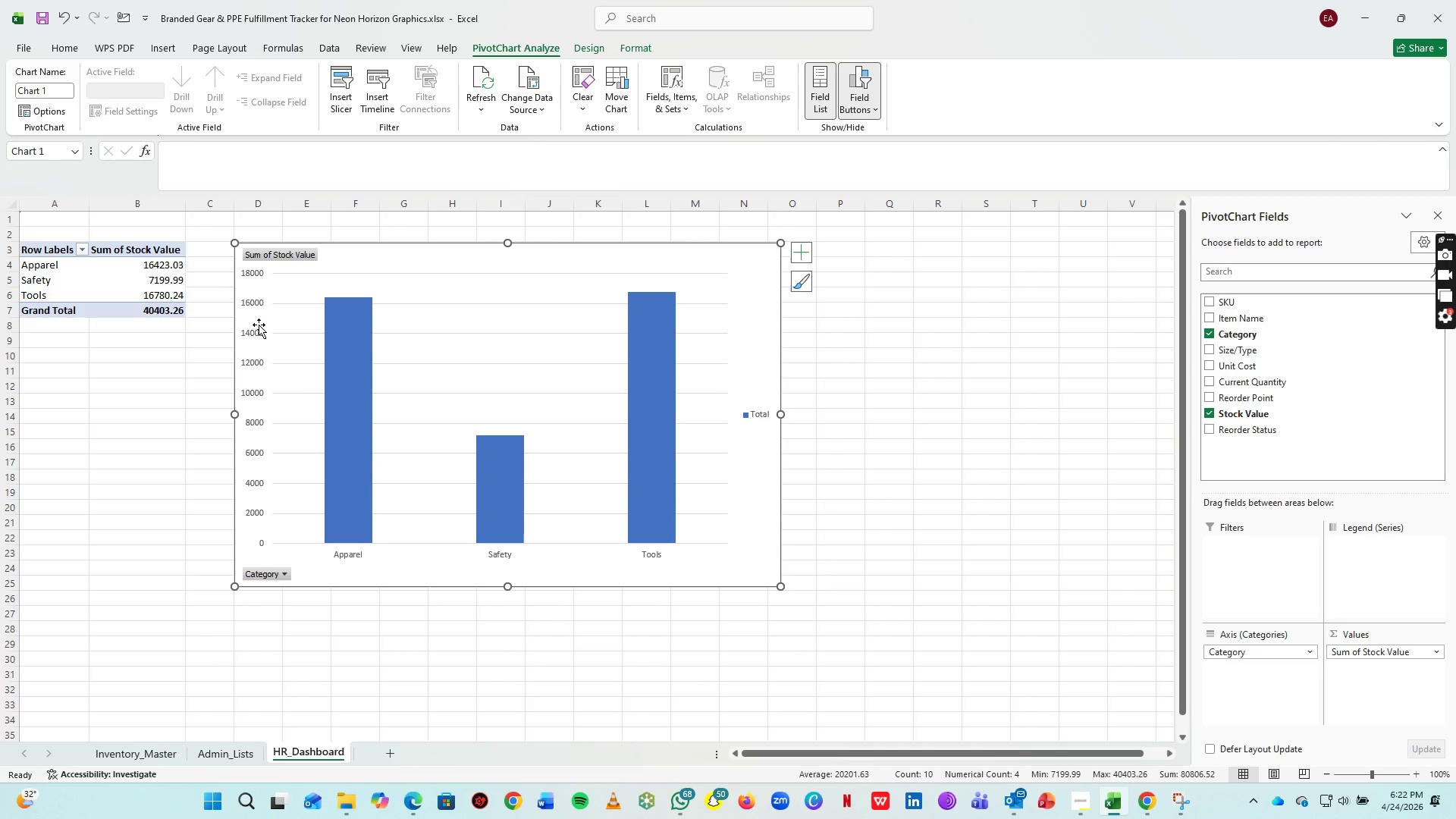 
left_click([251, 331])
 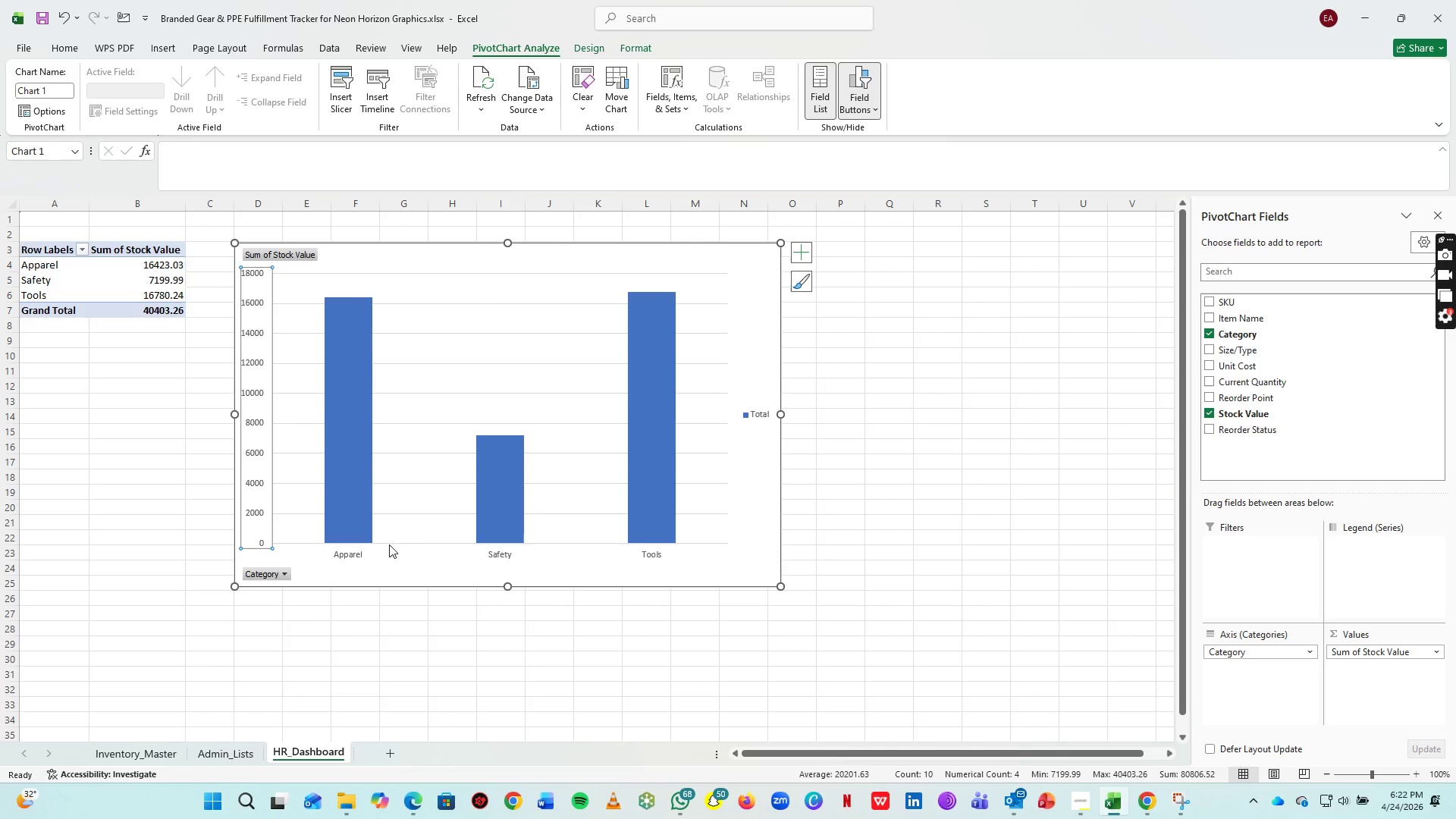 
hold_key(key=ShiftLeft, duration=1.53)
left_click([507, 552])
 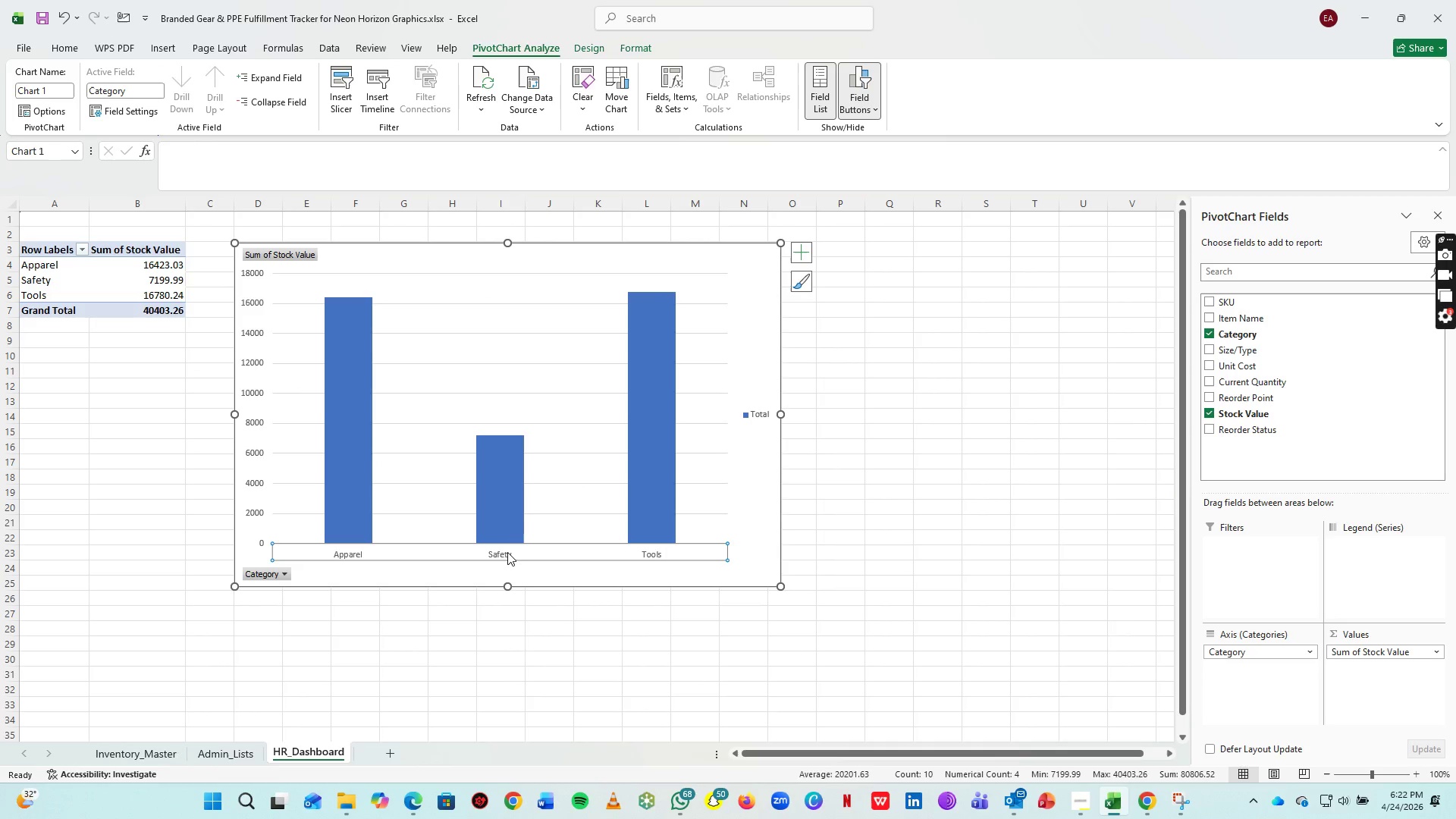 
hold_key(key=ShiftLeft, duration=0.48)
 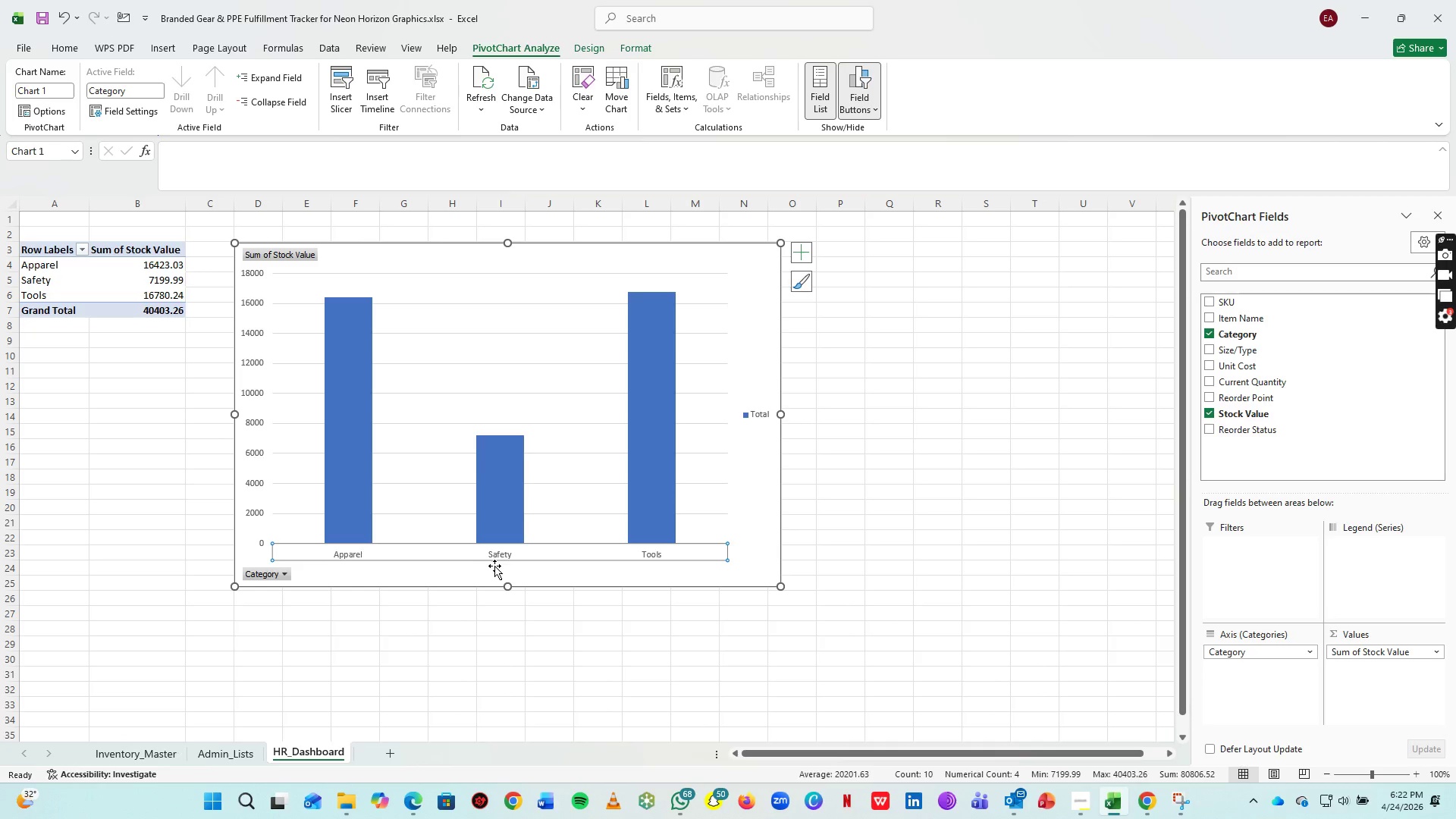 
key(Control+B)
 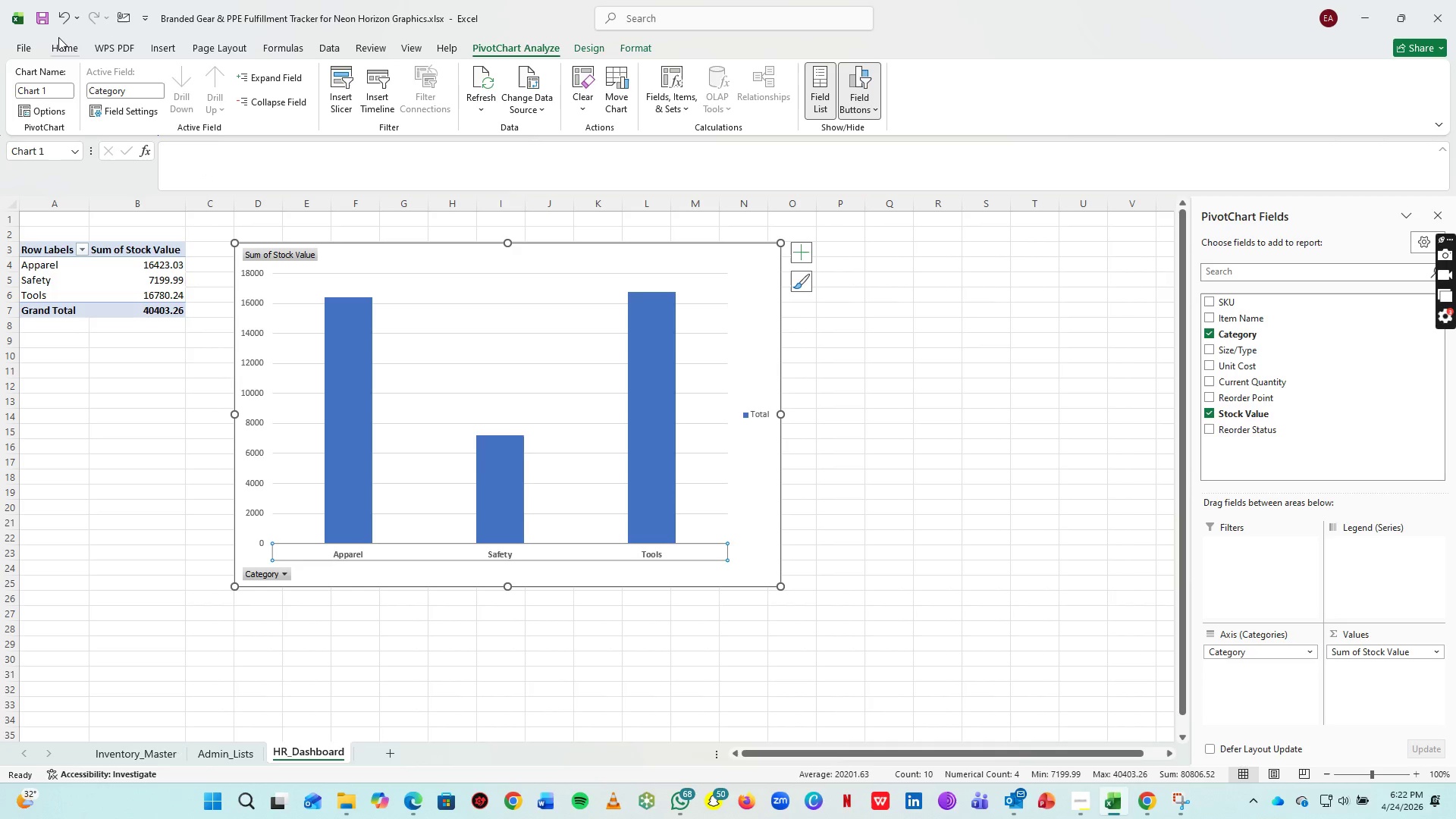 
left_click([58, 37])
 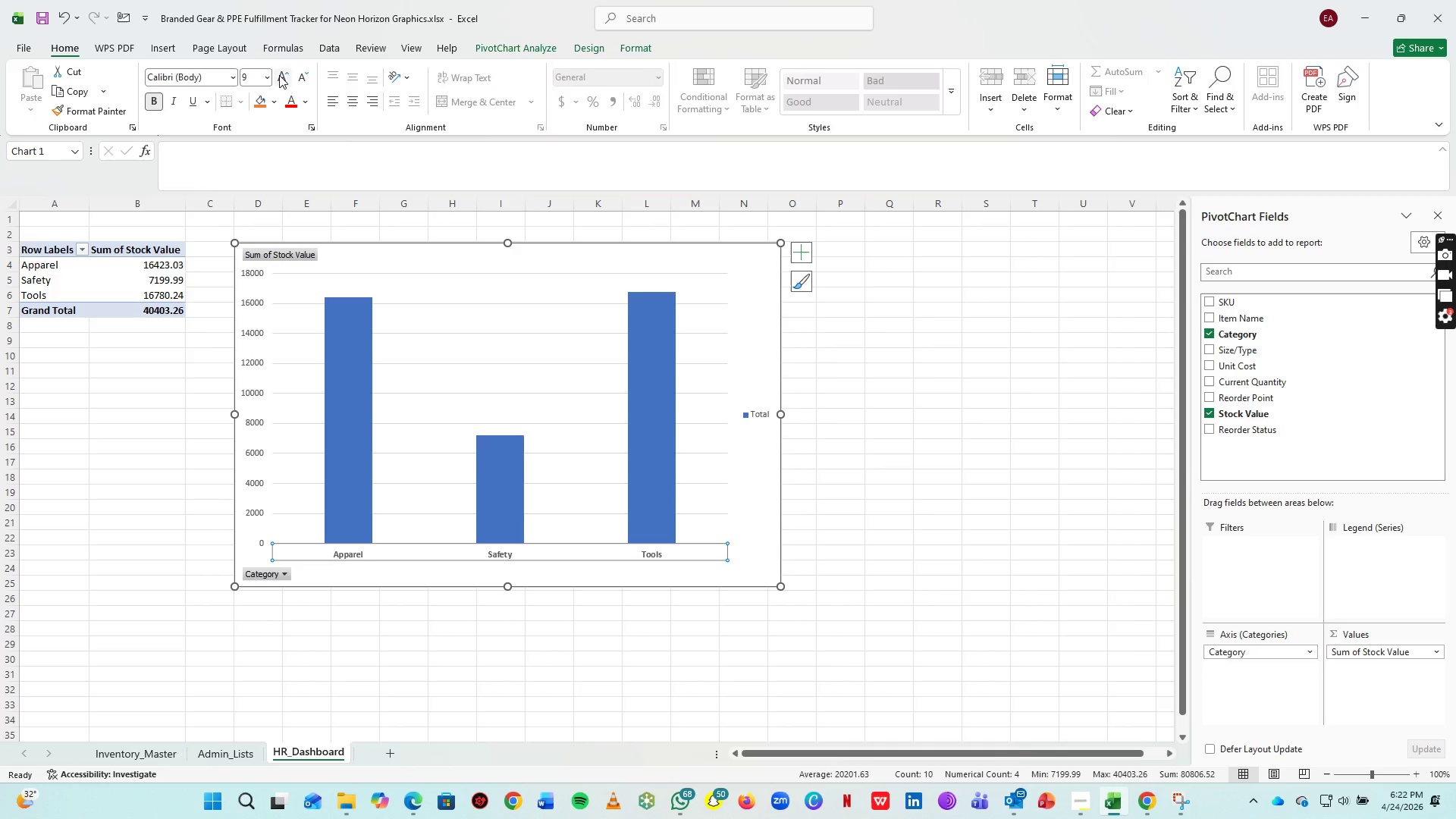 
double_click([279, 75])
 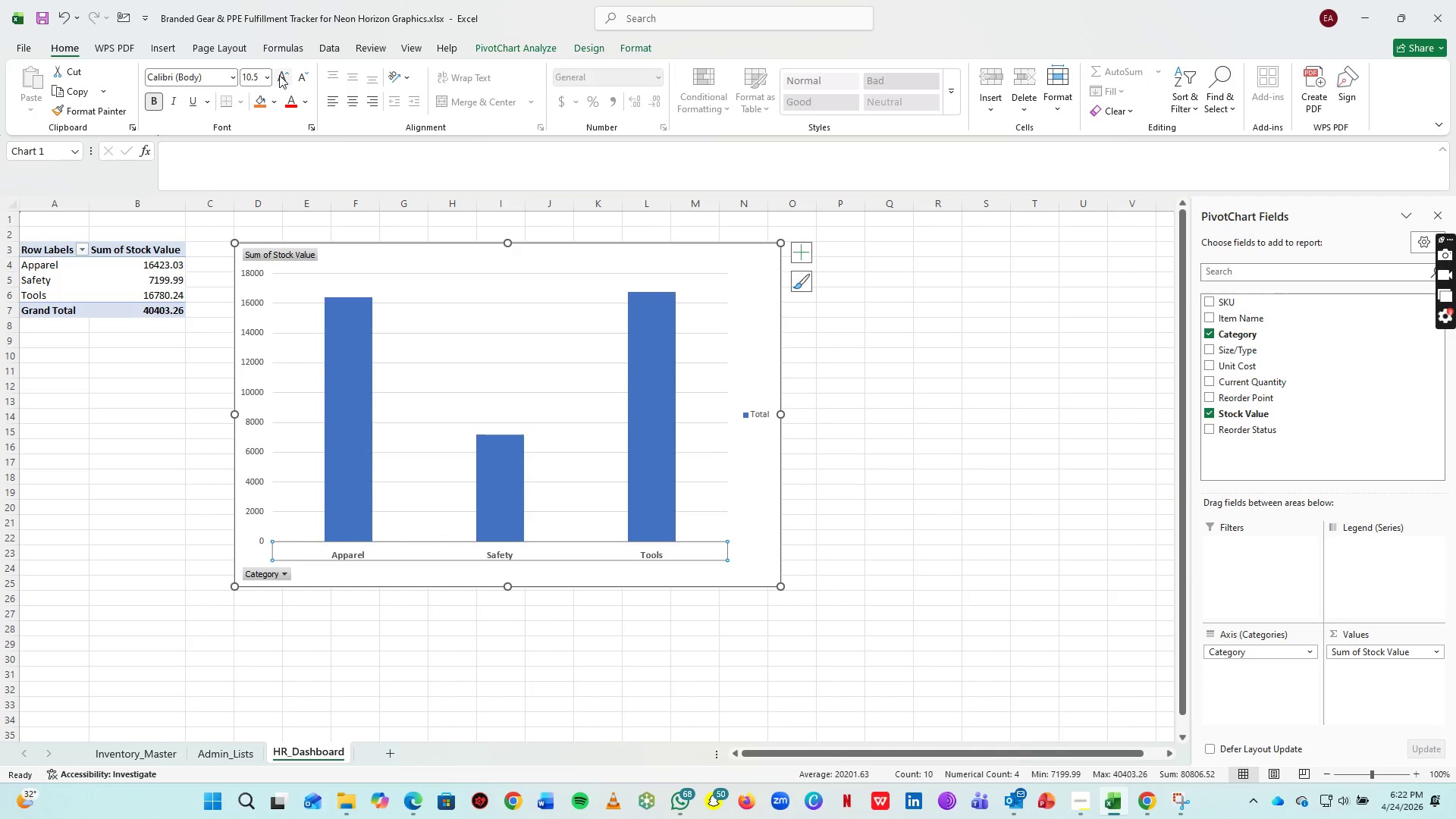 
triple_click([279, 75])
 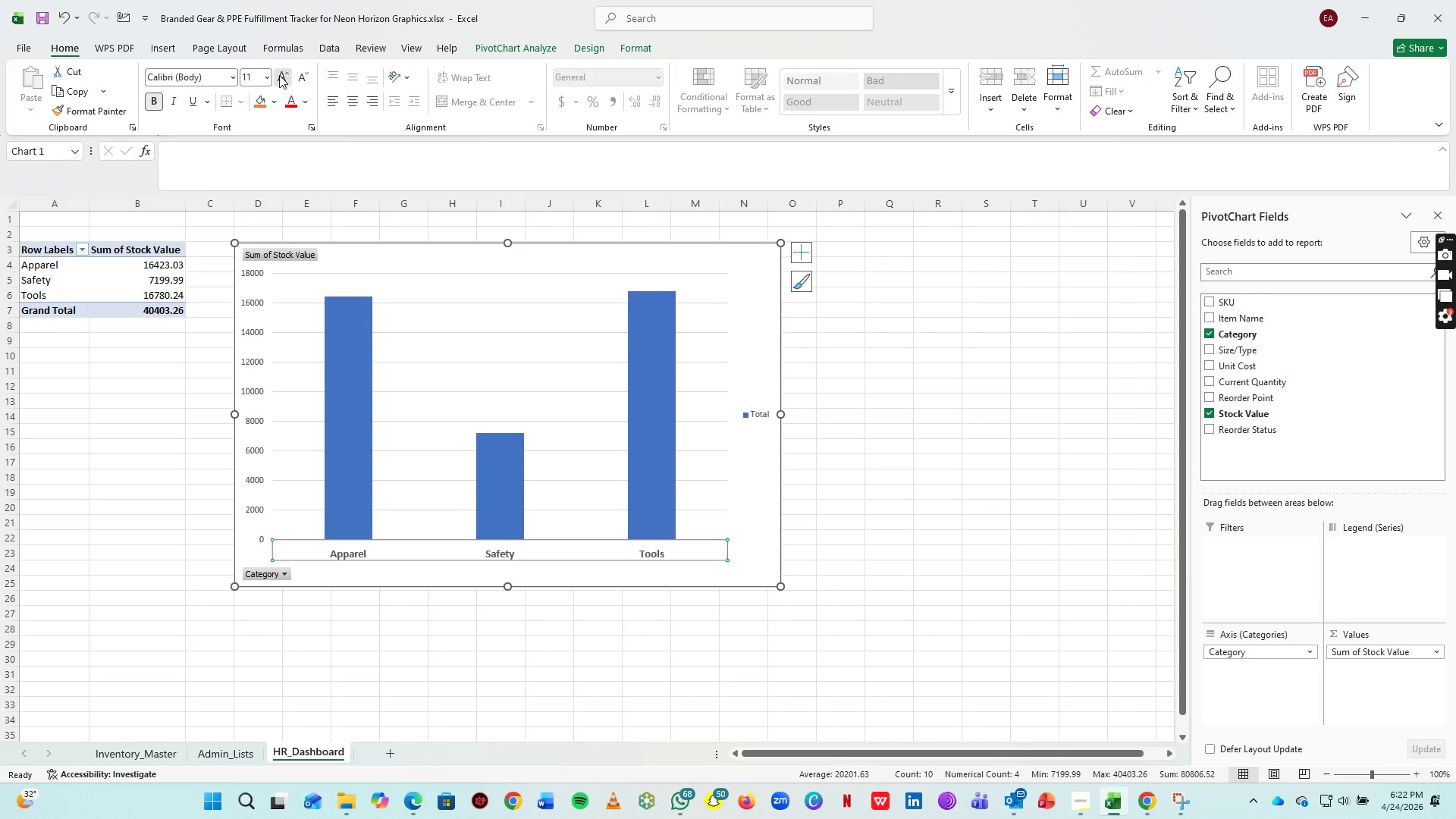 
left_click([279, 75])
 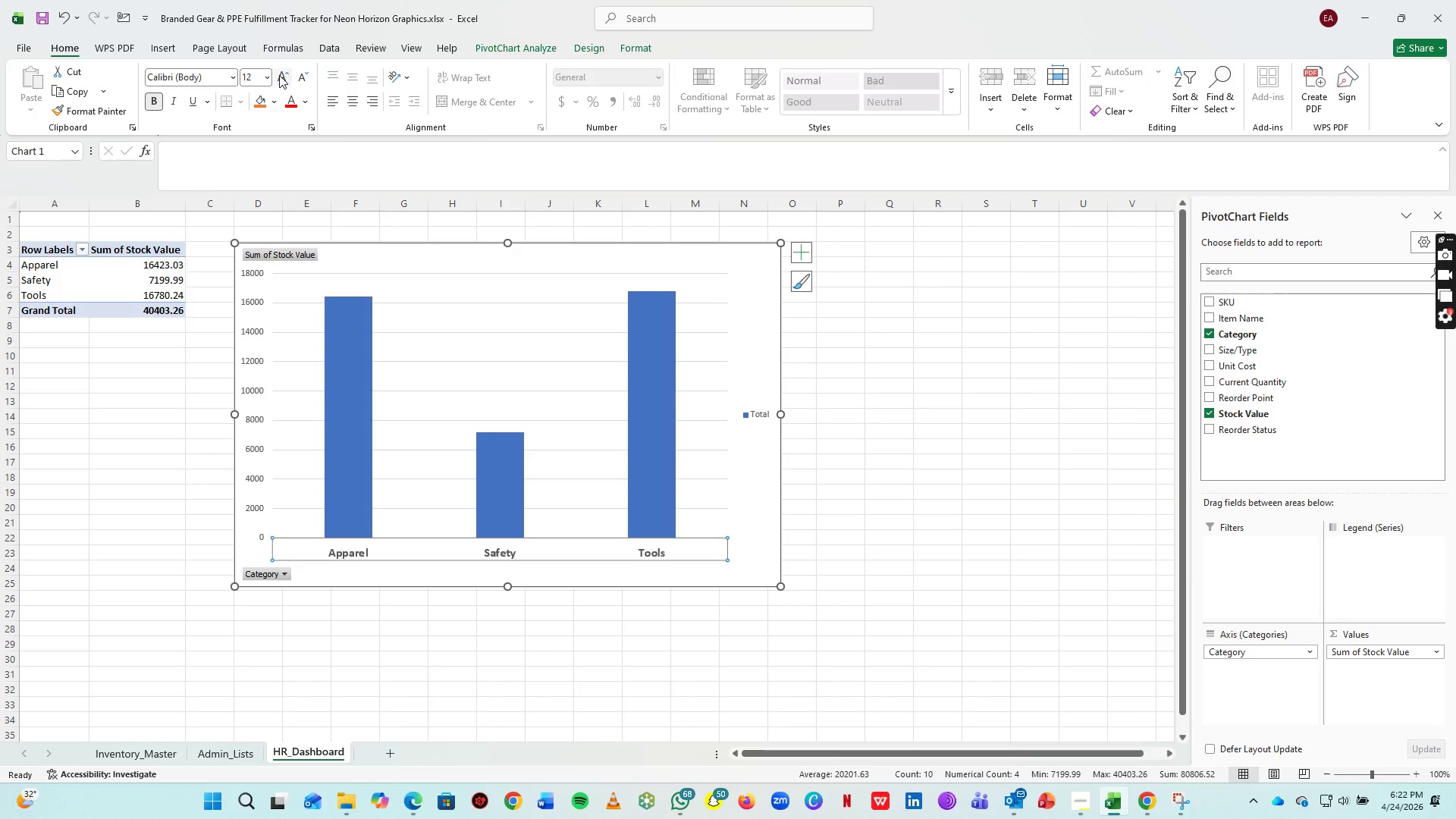 
left_click([279, 75])
 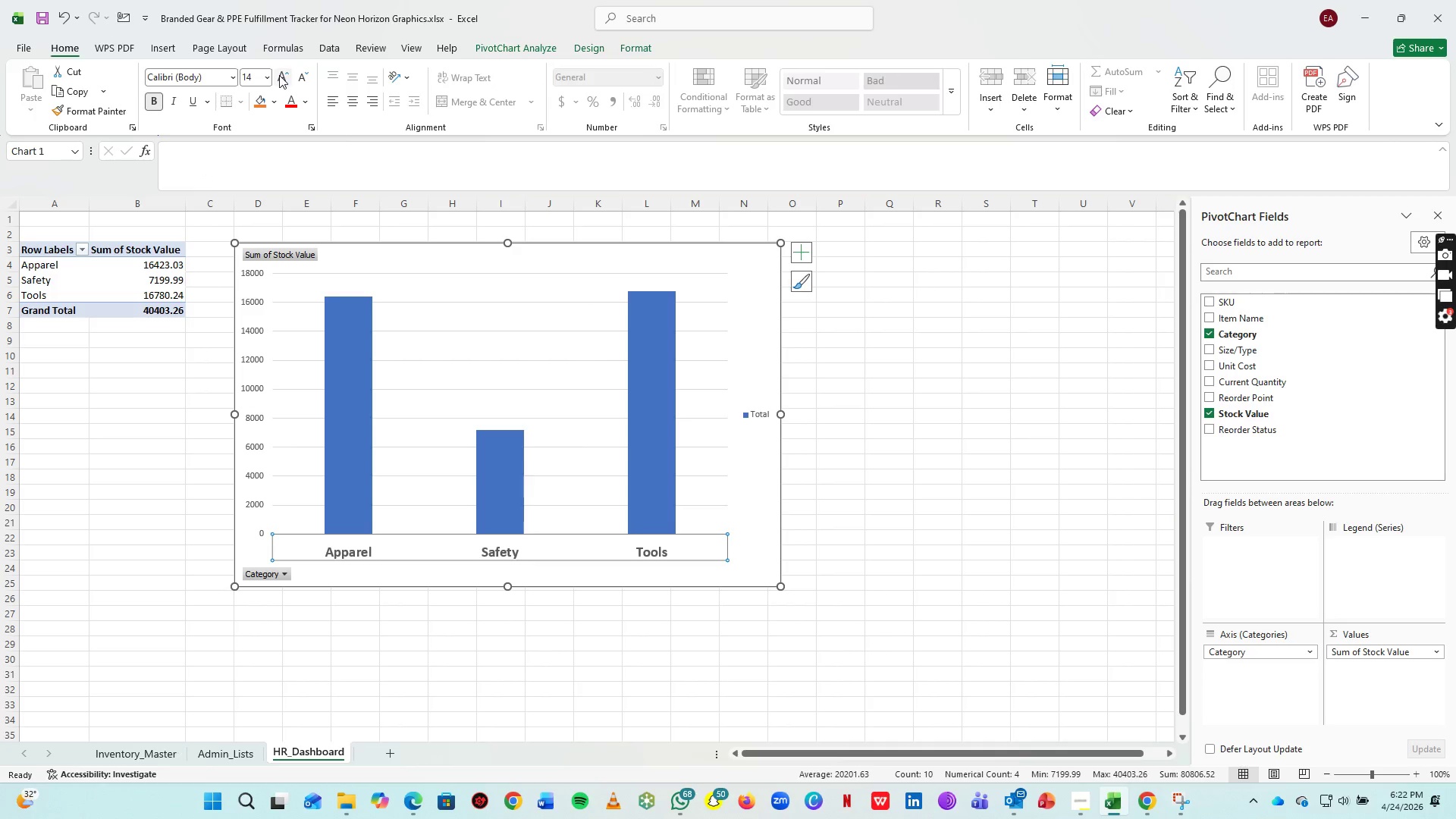 
left_click([279, 75])
 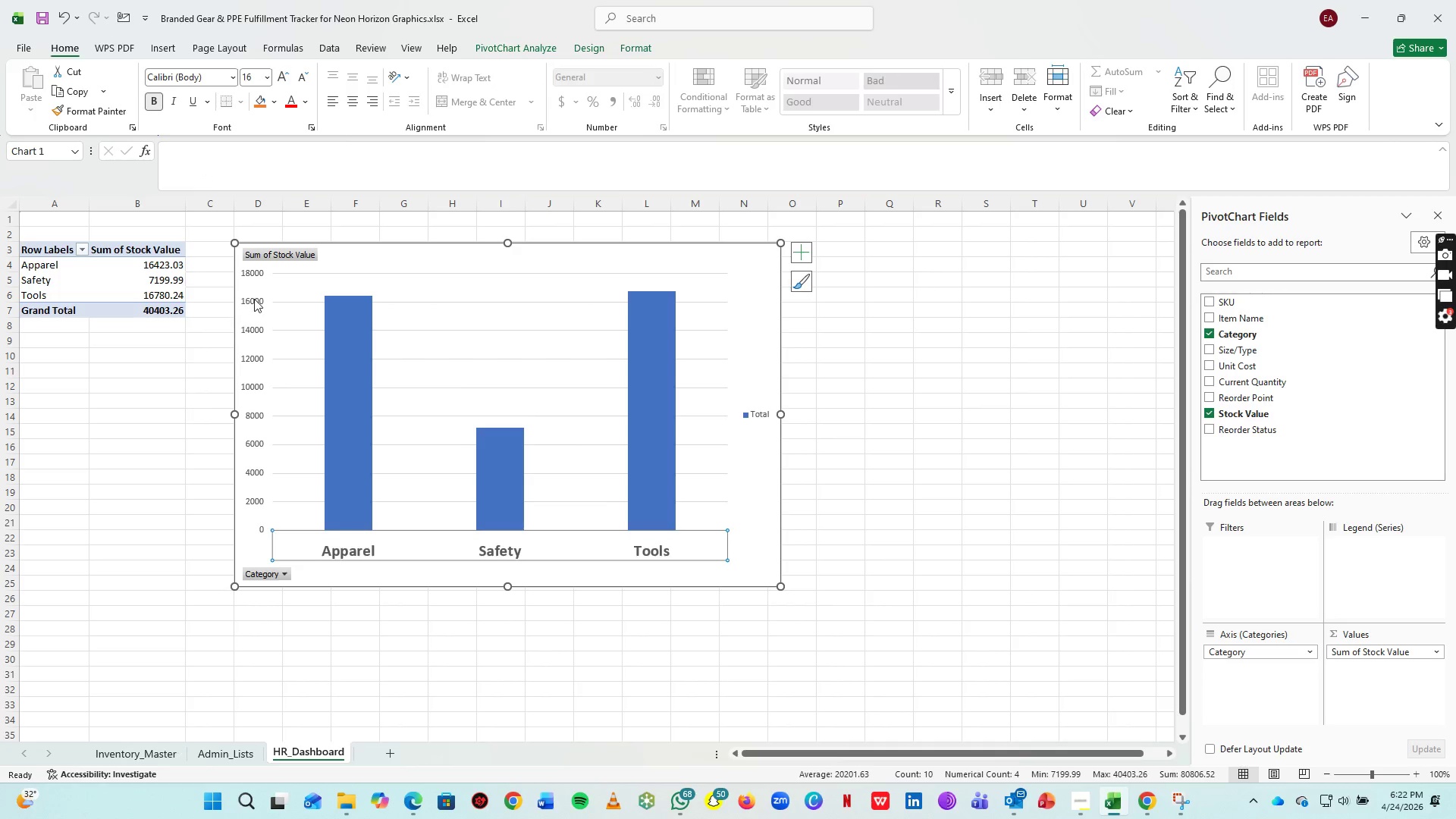 
left_click([254, 298])
 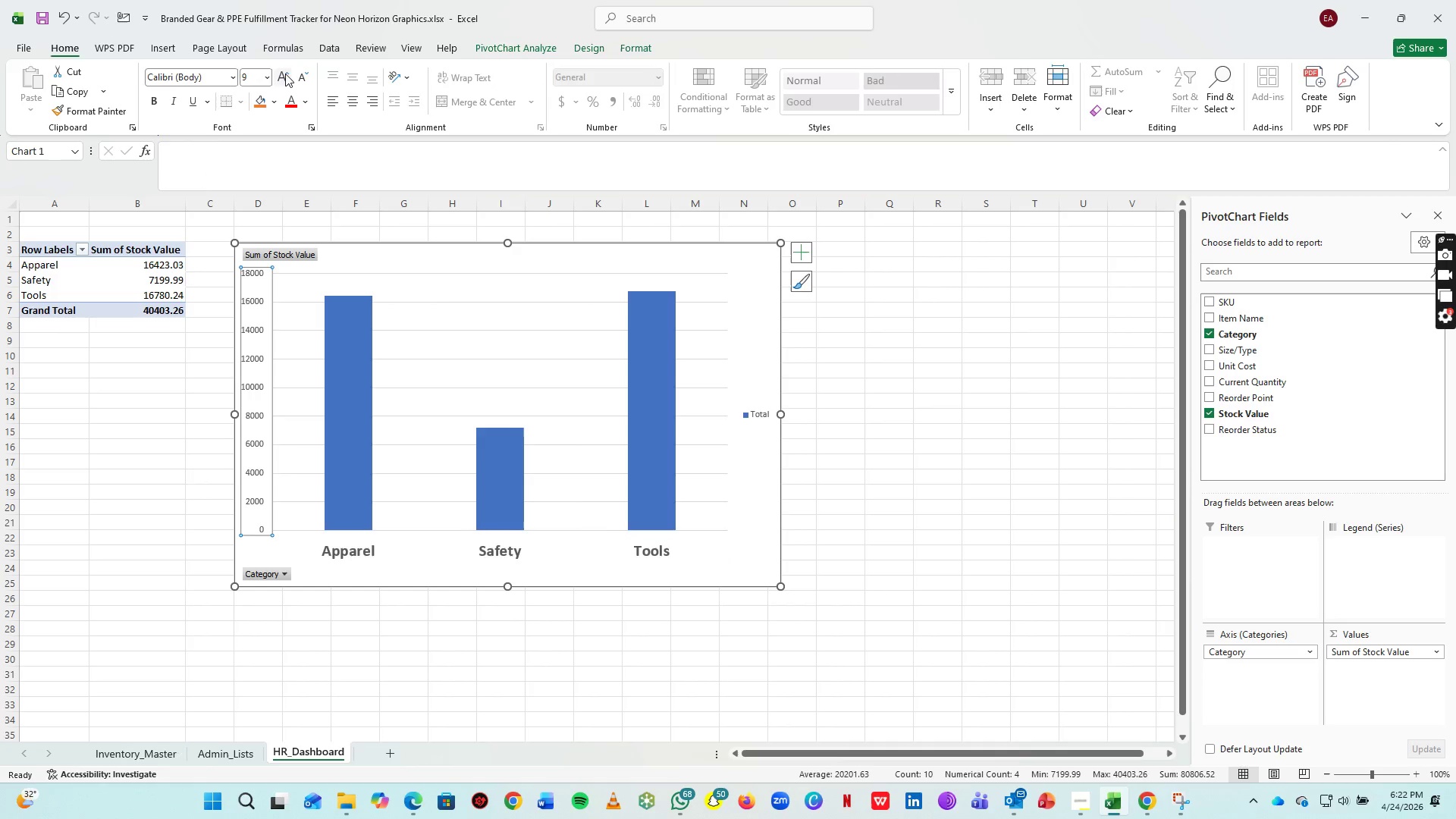 
double_click([286, 74])
 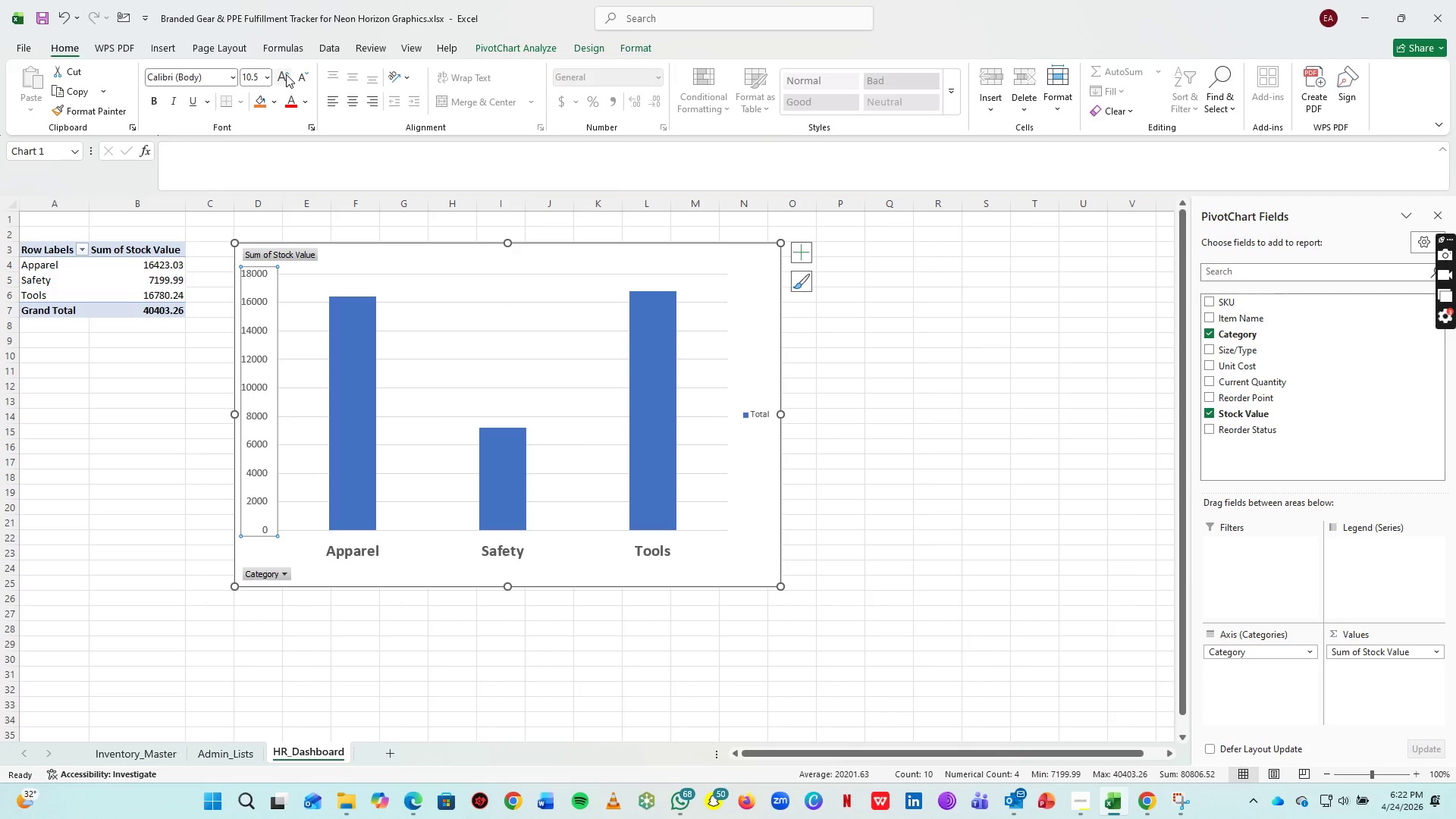 
triple_click([286, 74])
 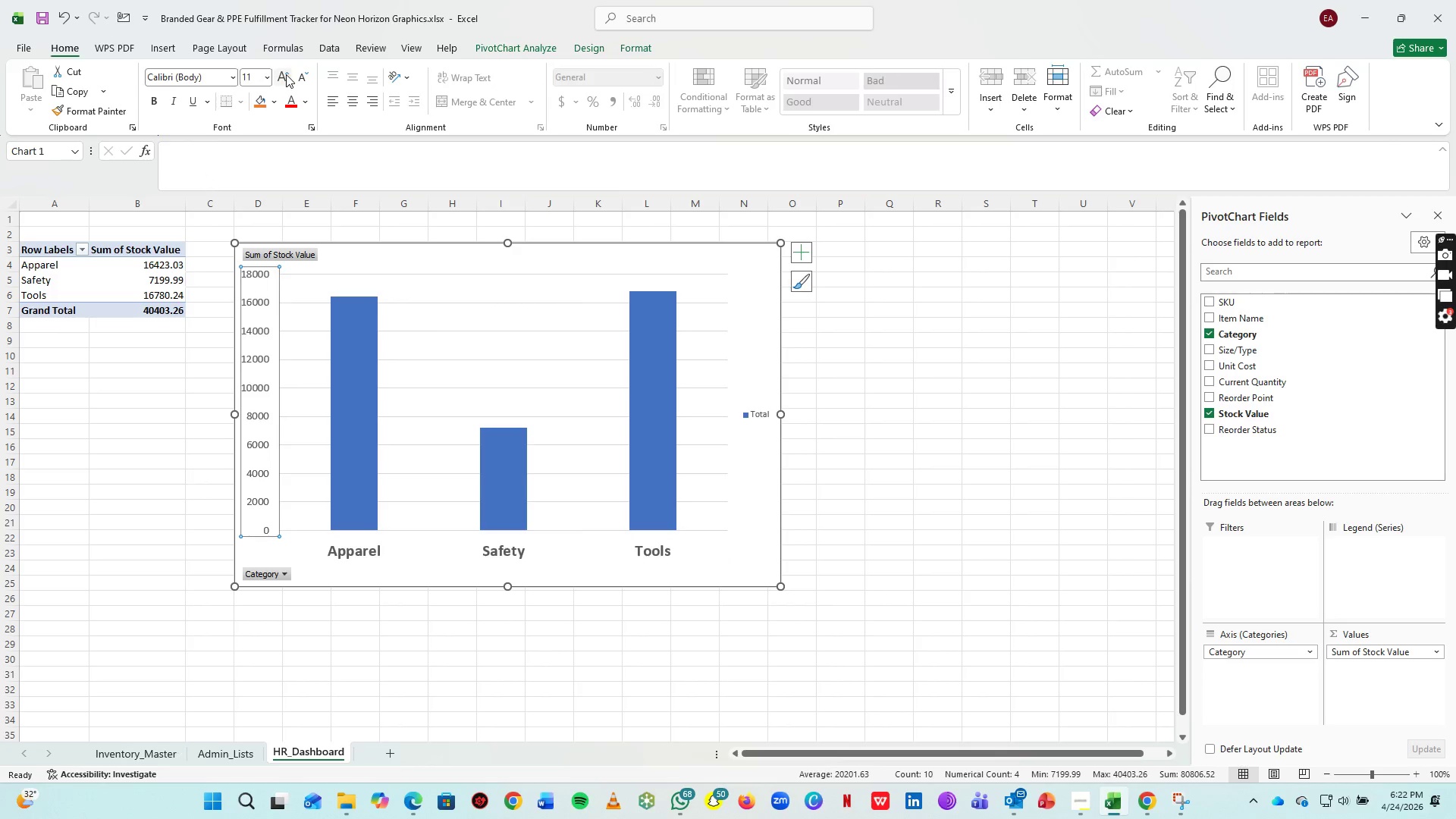 
triple_click([286, 74])
 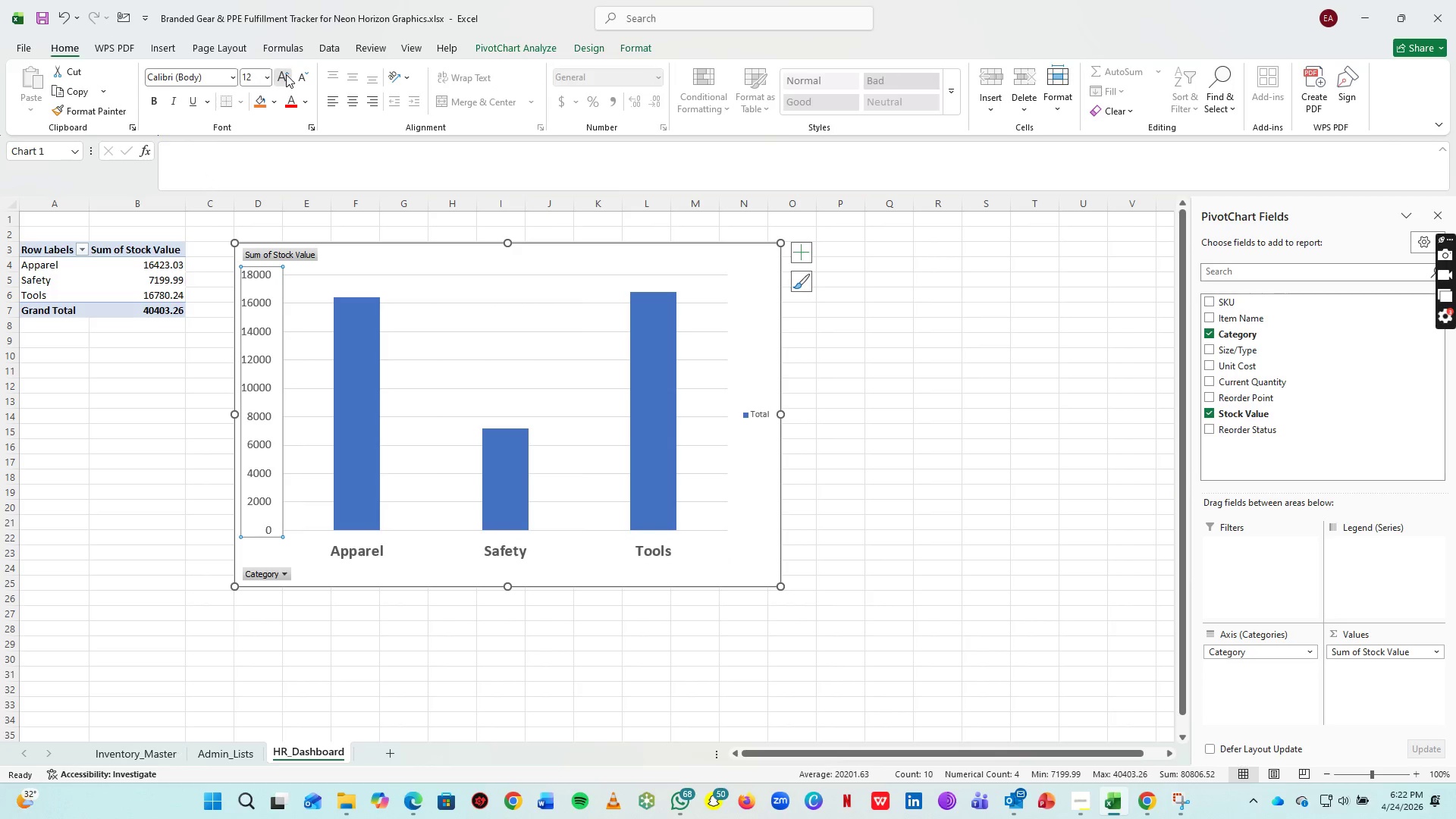 
triple_click([286, 74])
 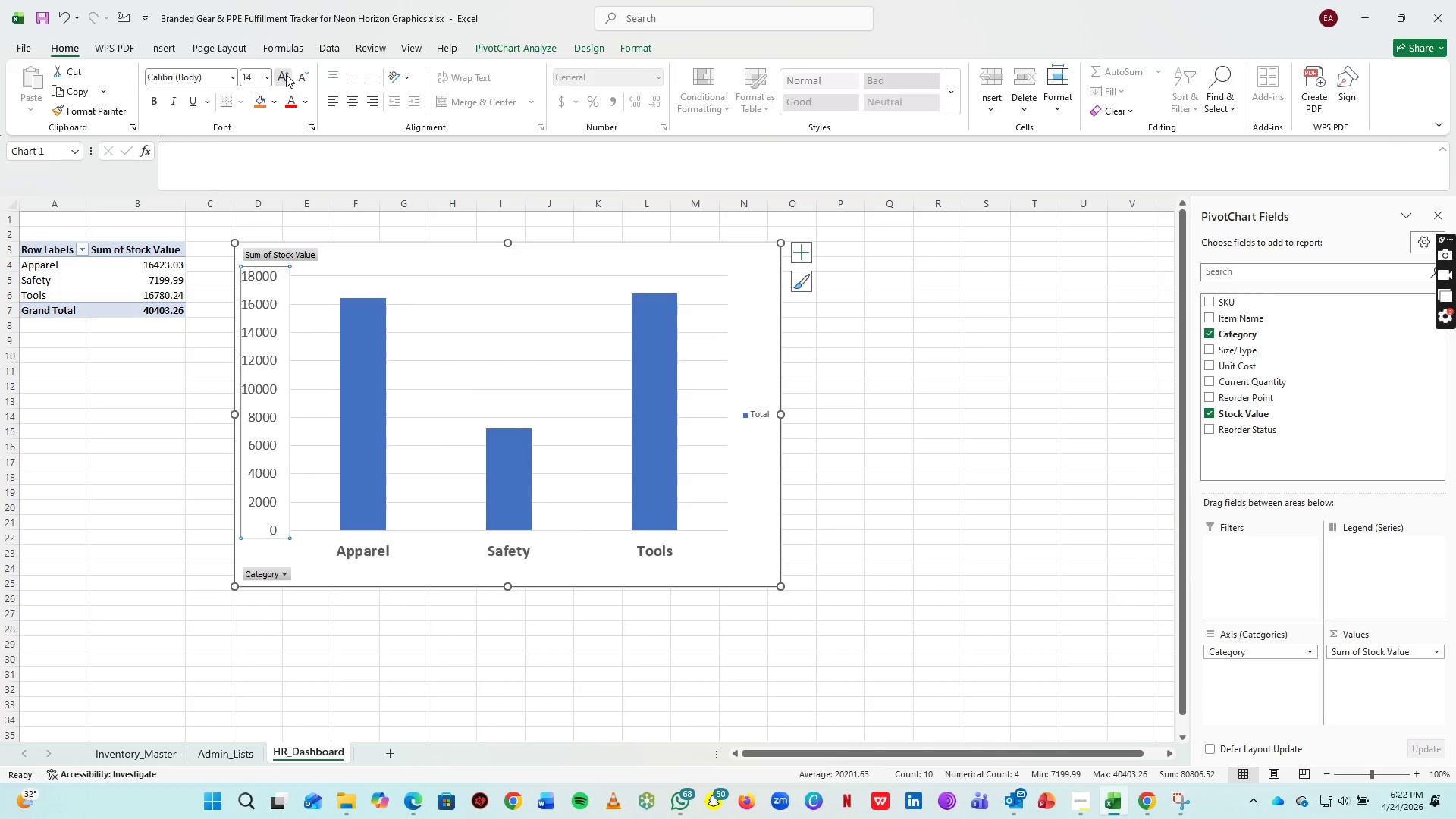 
left_click([286, 74])
 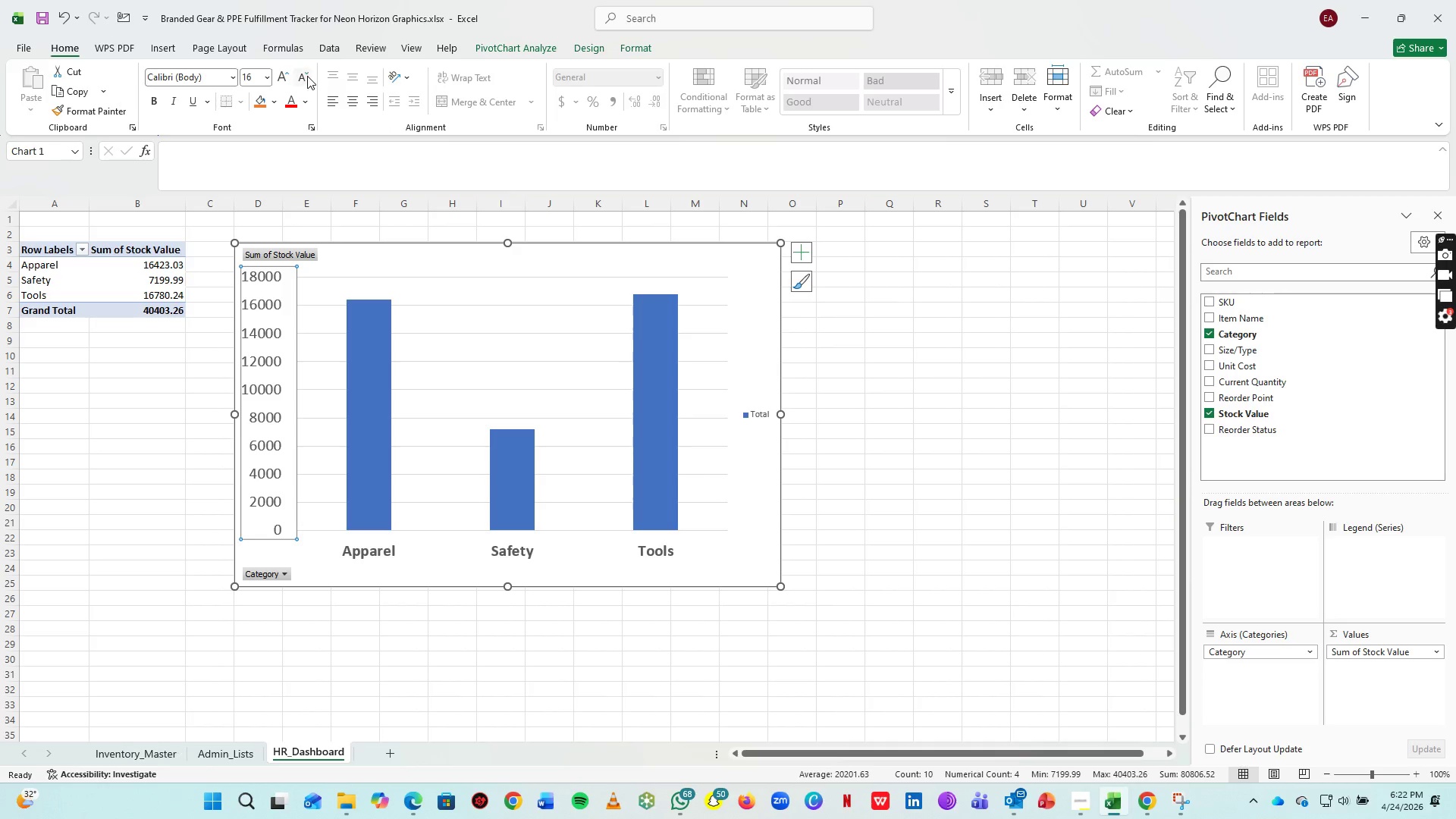 
left_click([303, 76])
 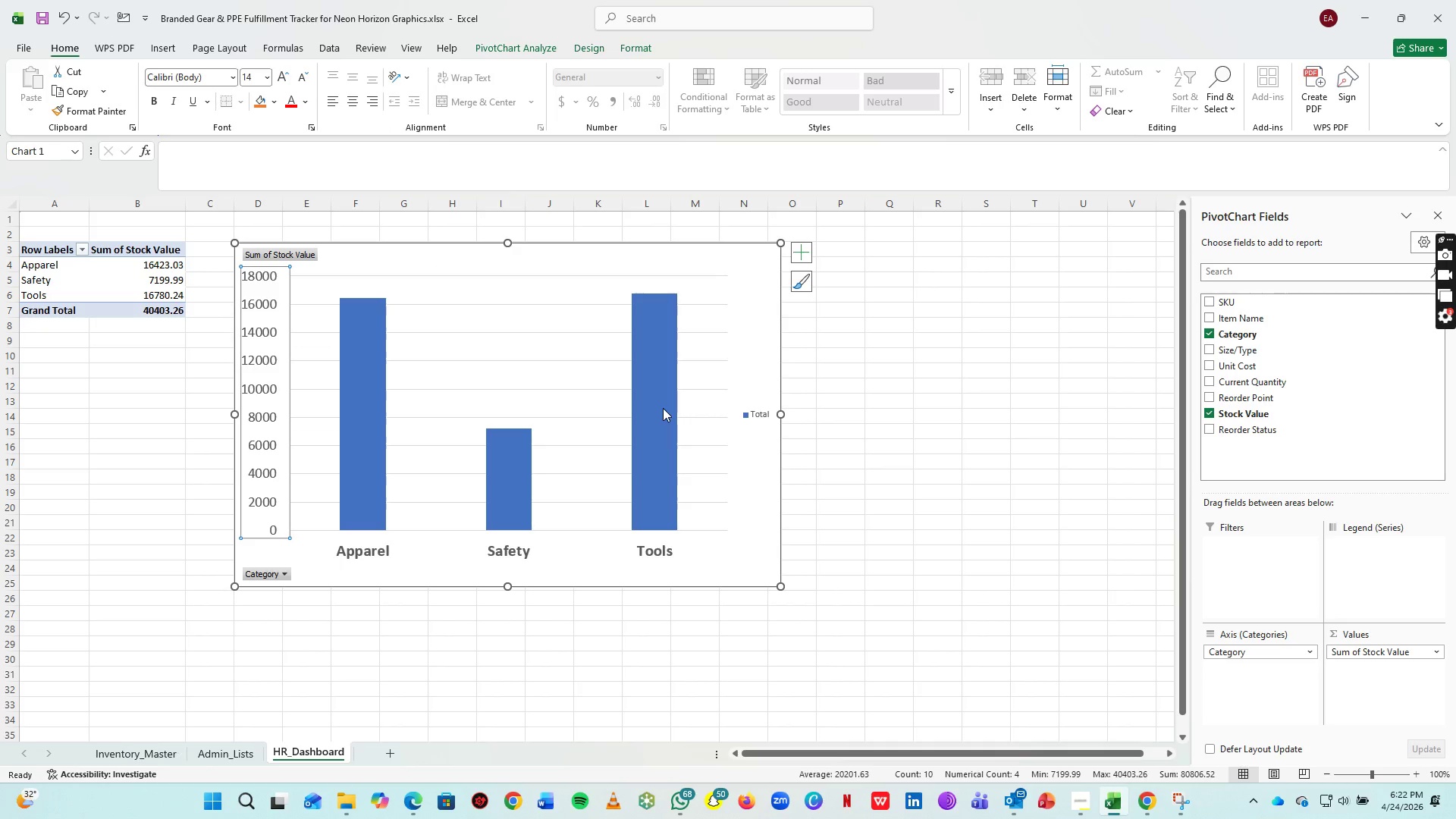 
left_click([659, 397])
 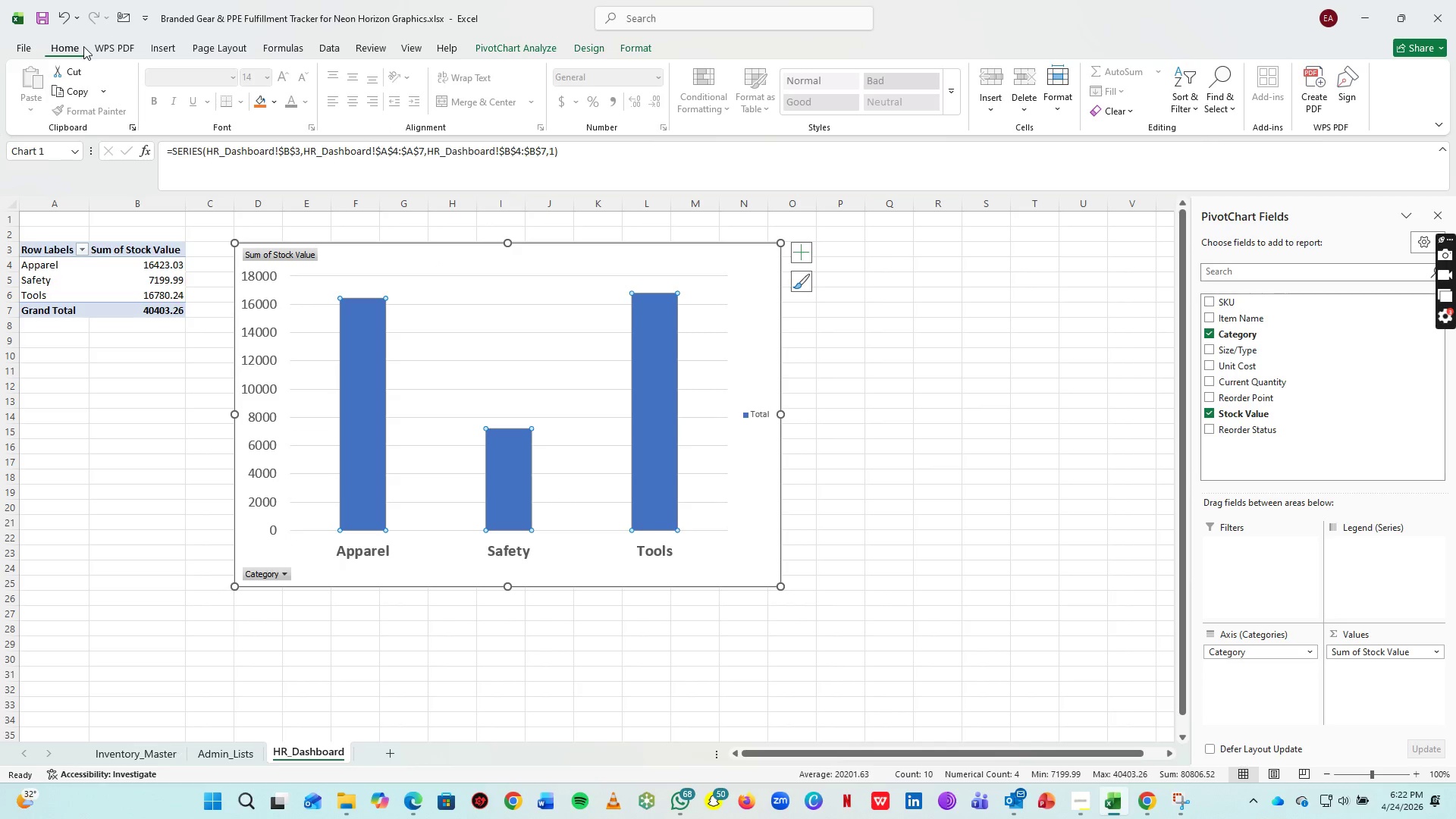 
left_click_drag(start_coordinate=[642, 49], to_coordinate=[626, 71])
 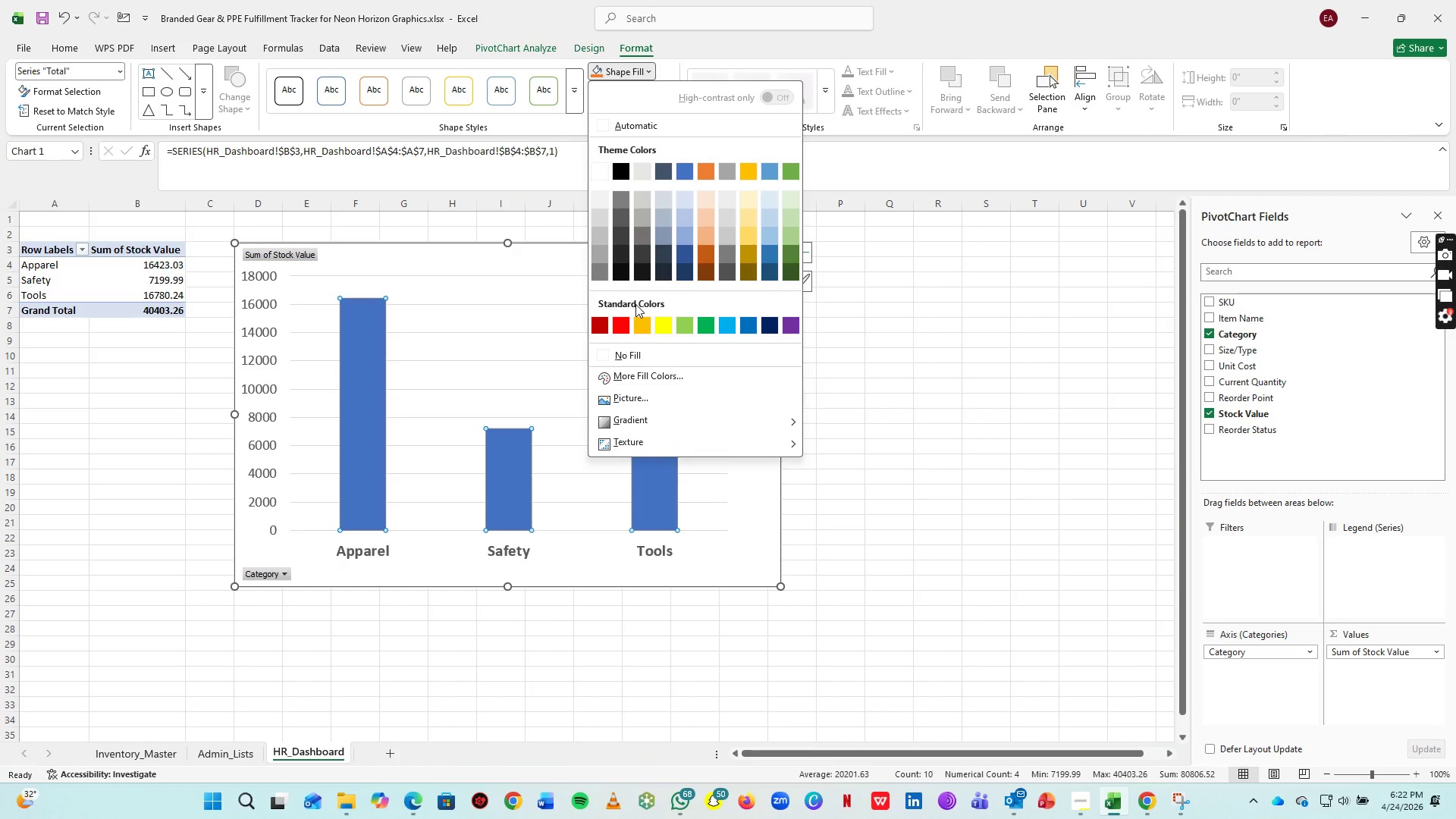 
left_click([626, 71])
 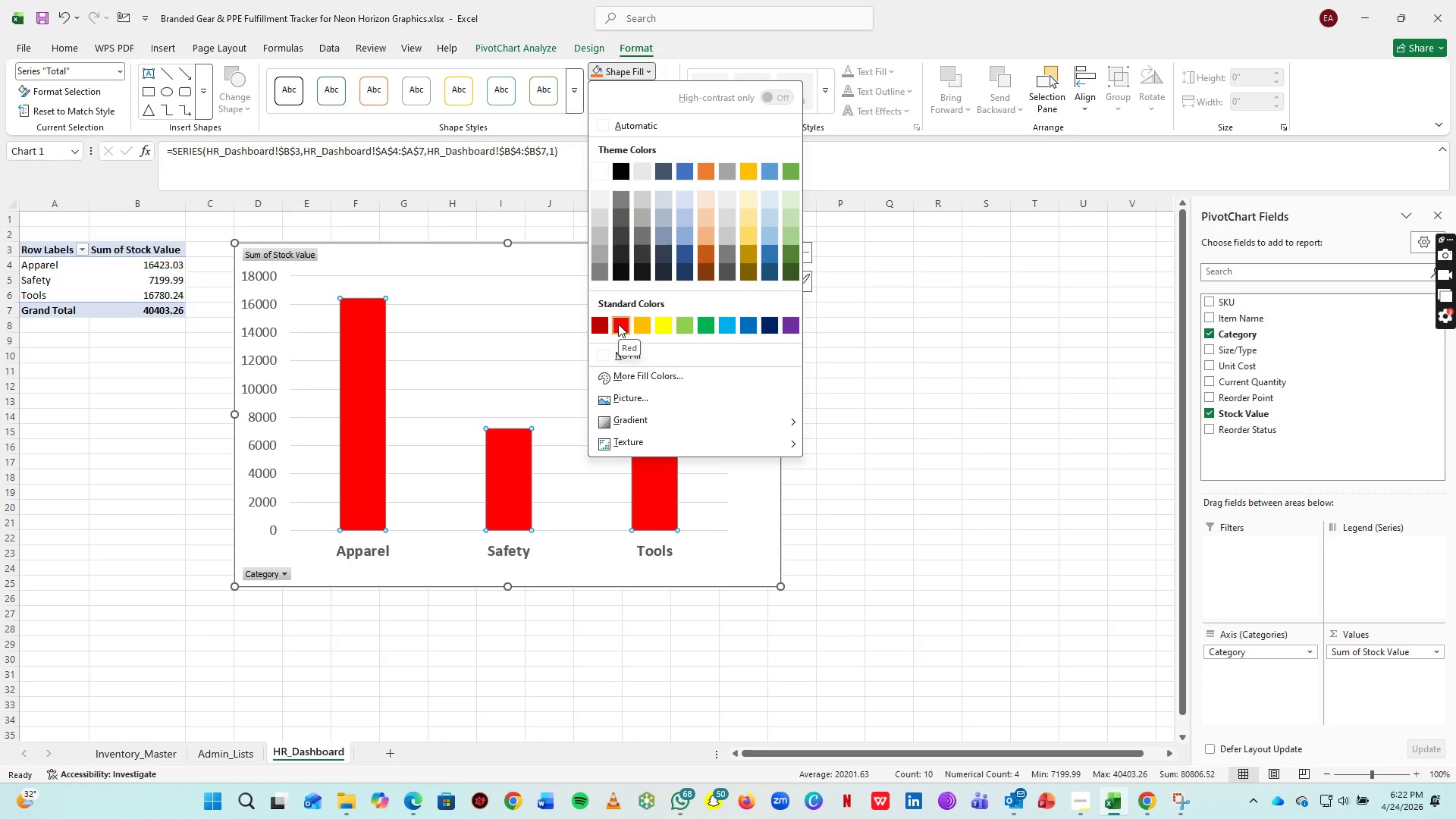 
left_click([618, 324])
 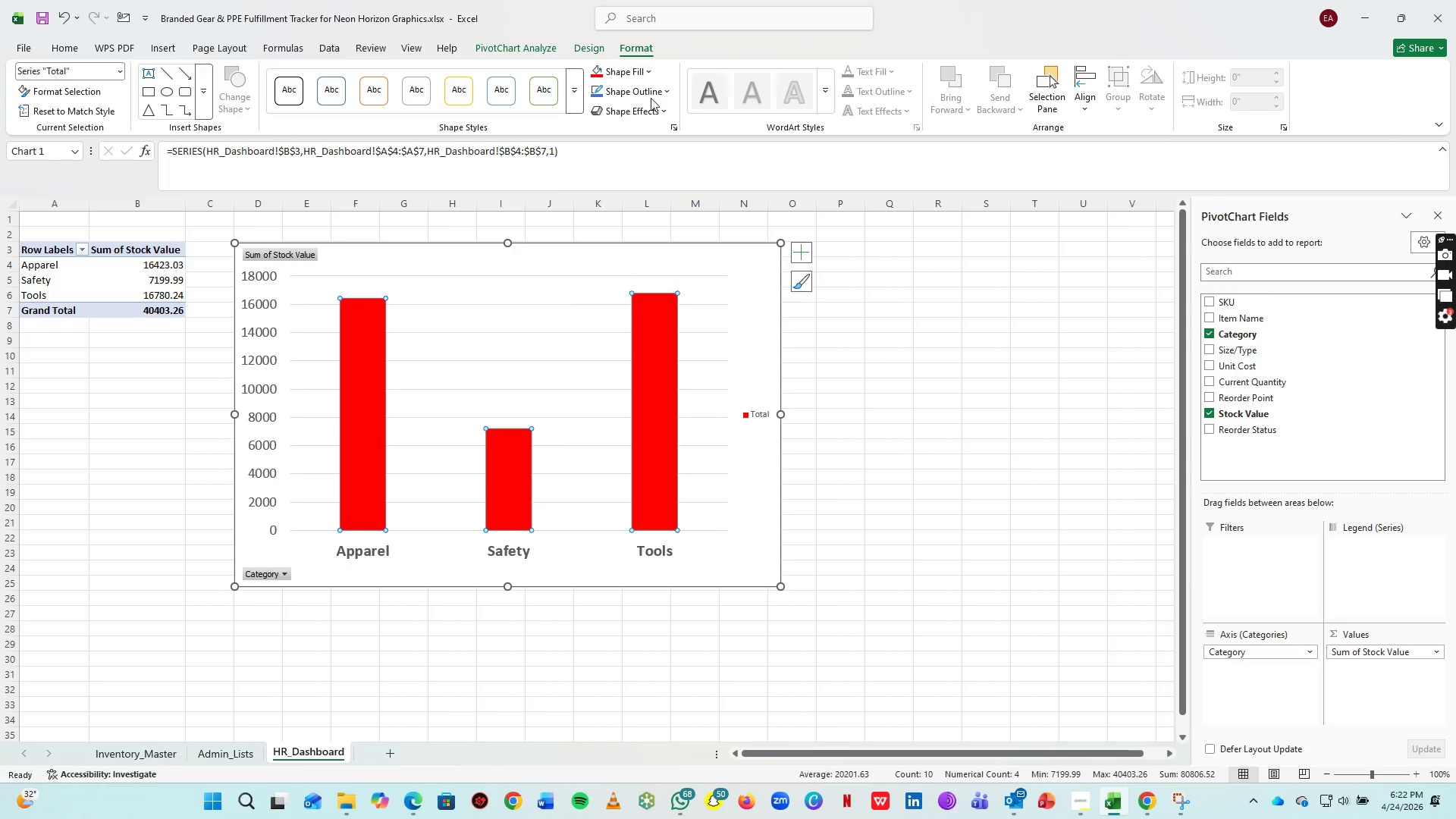 
left_click([648, 95])
 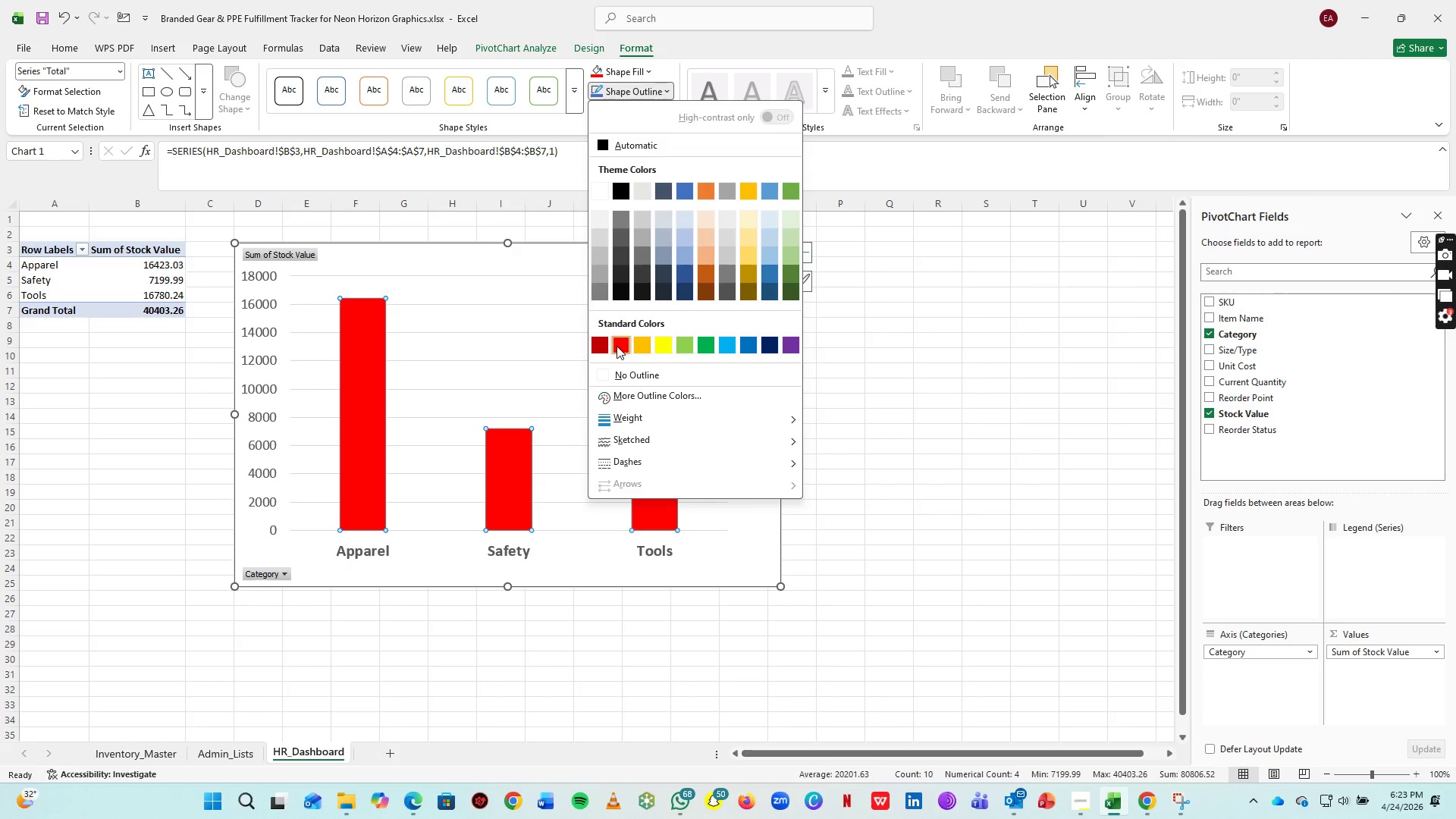 
double_click([912, 414])
 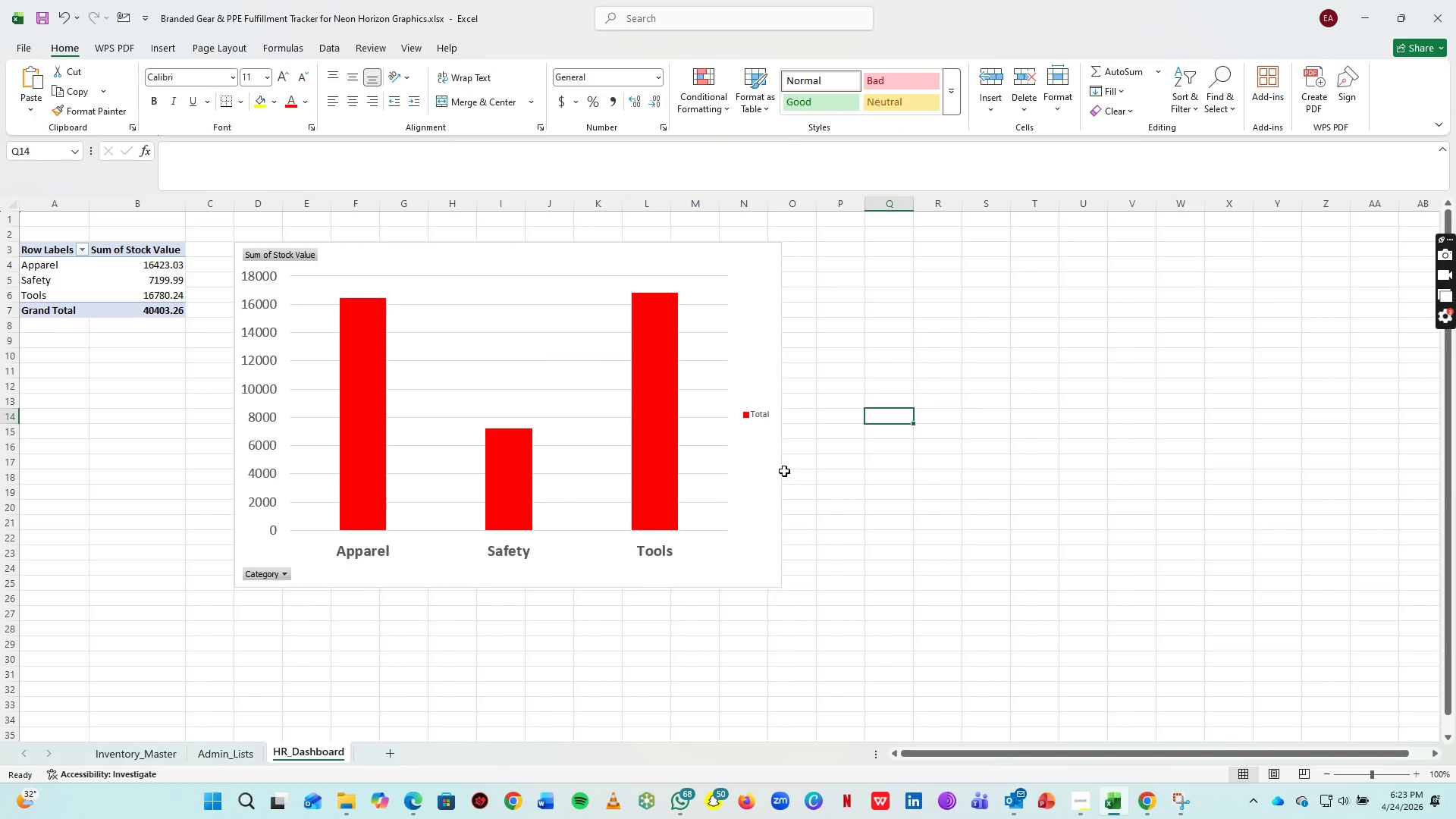 
wait(7.58)
 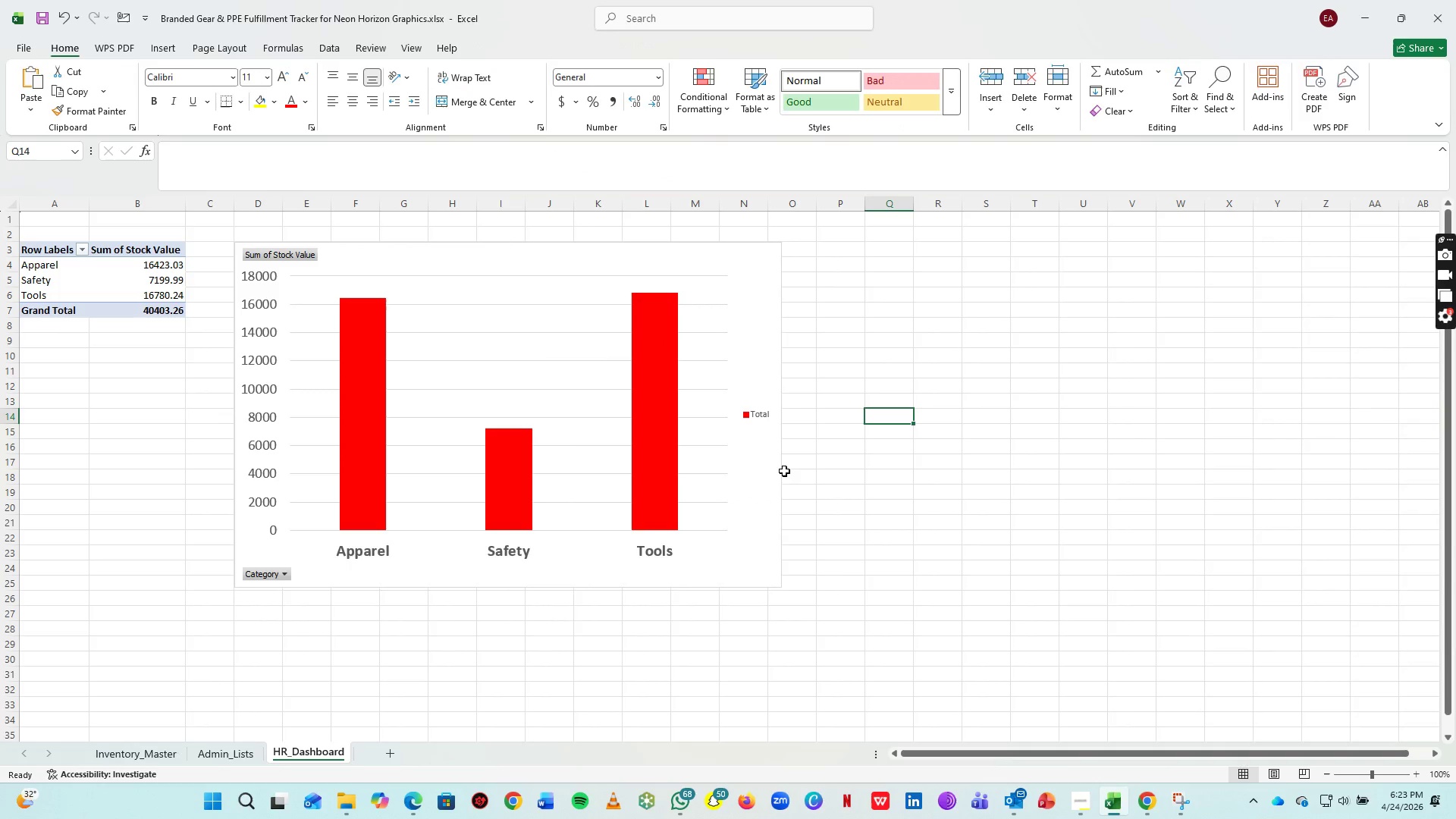 
left_click([261, 293])
 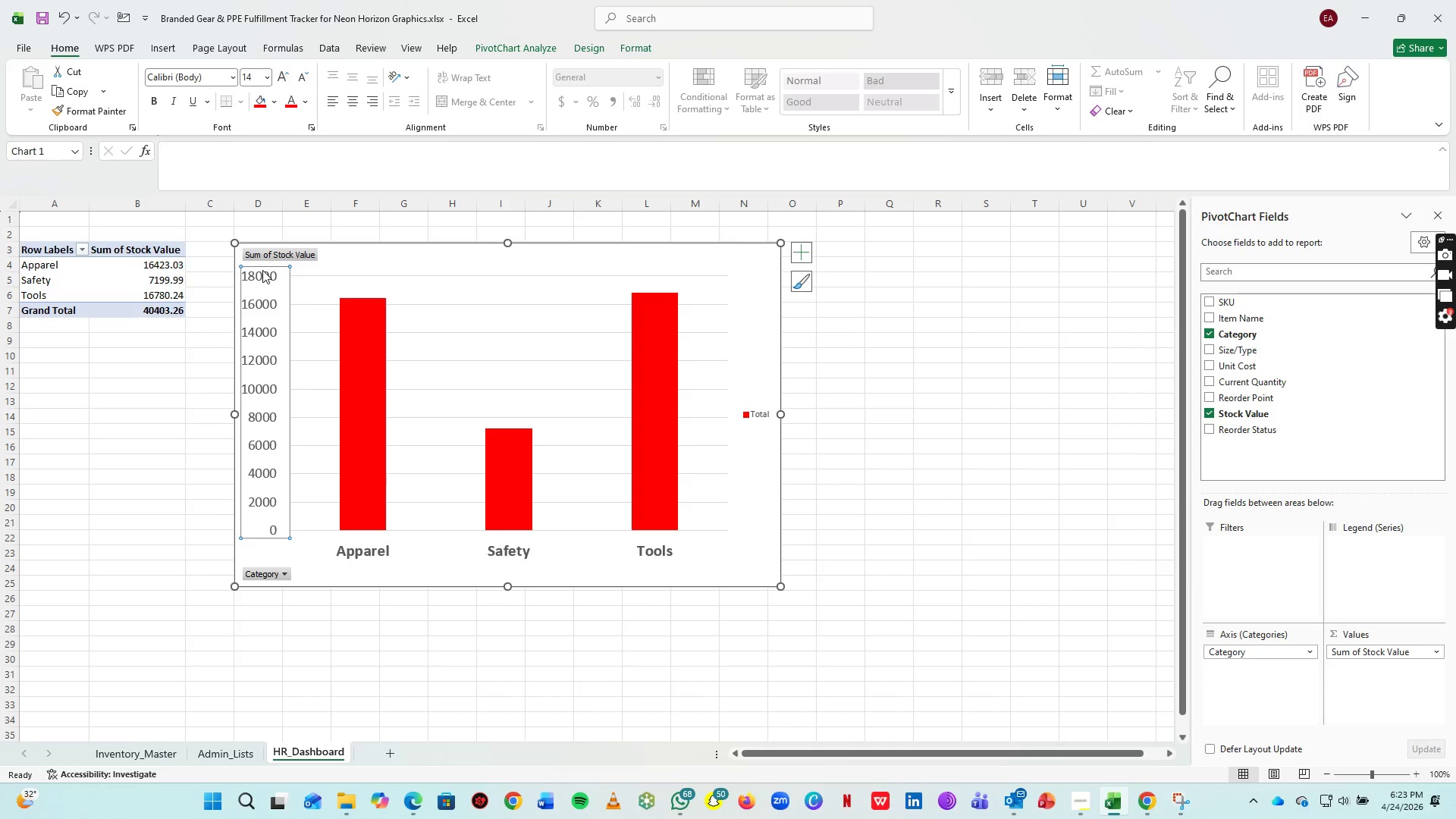 
left_click([262, 270])
 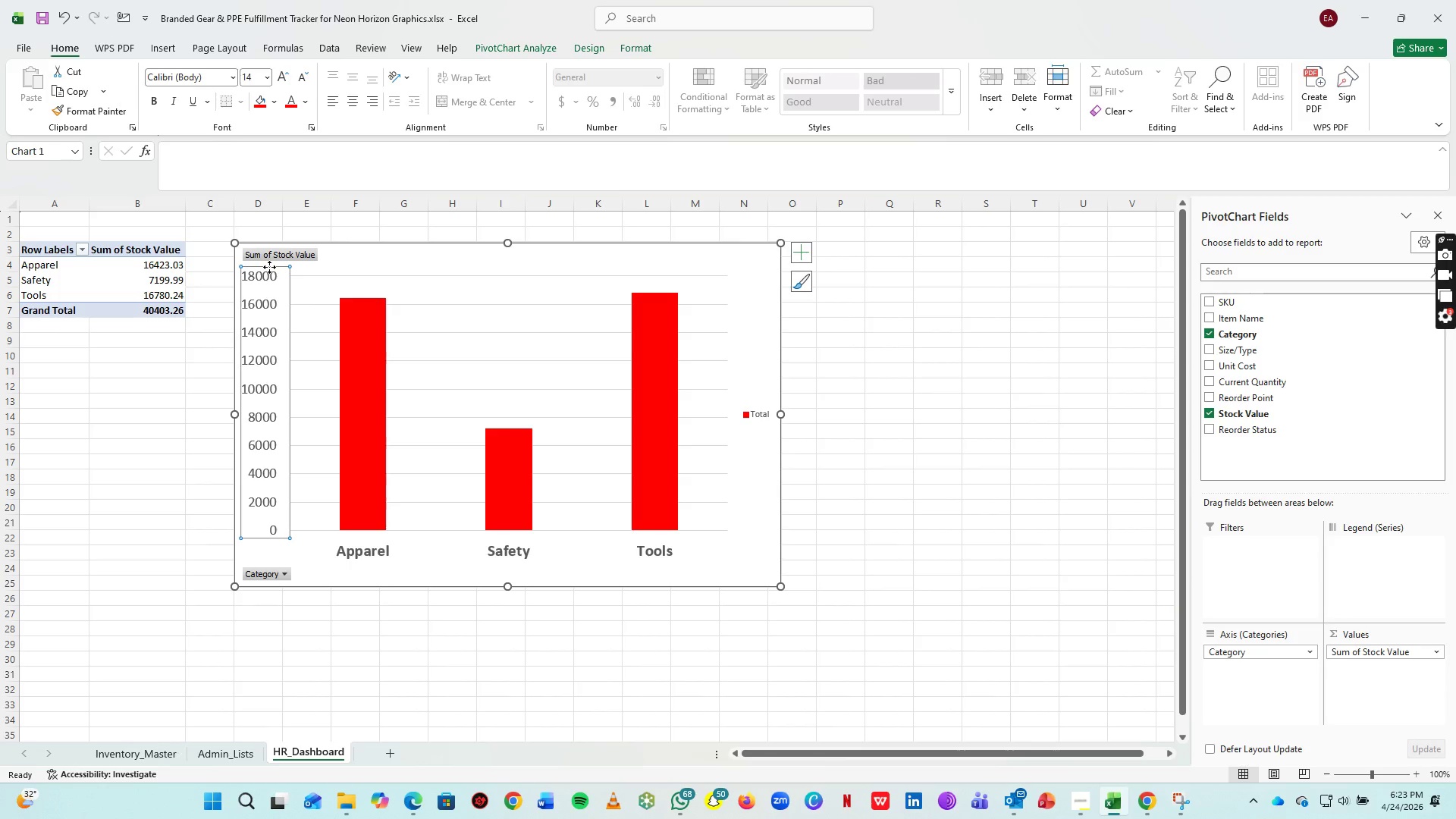 
left_click([270, 266])
 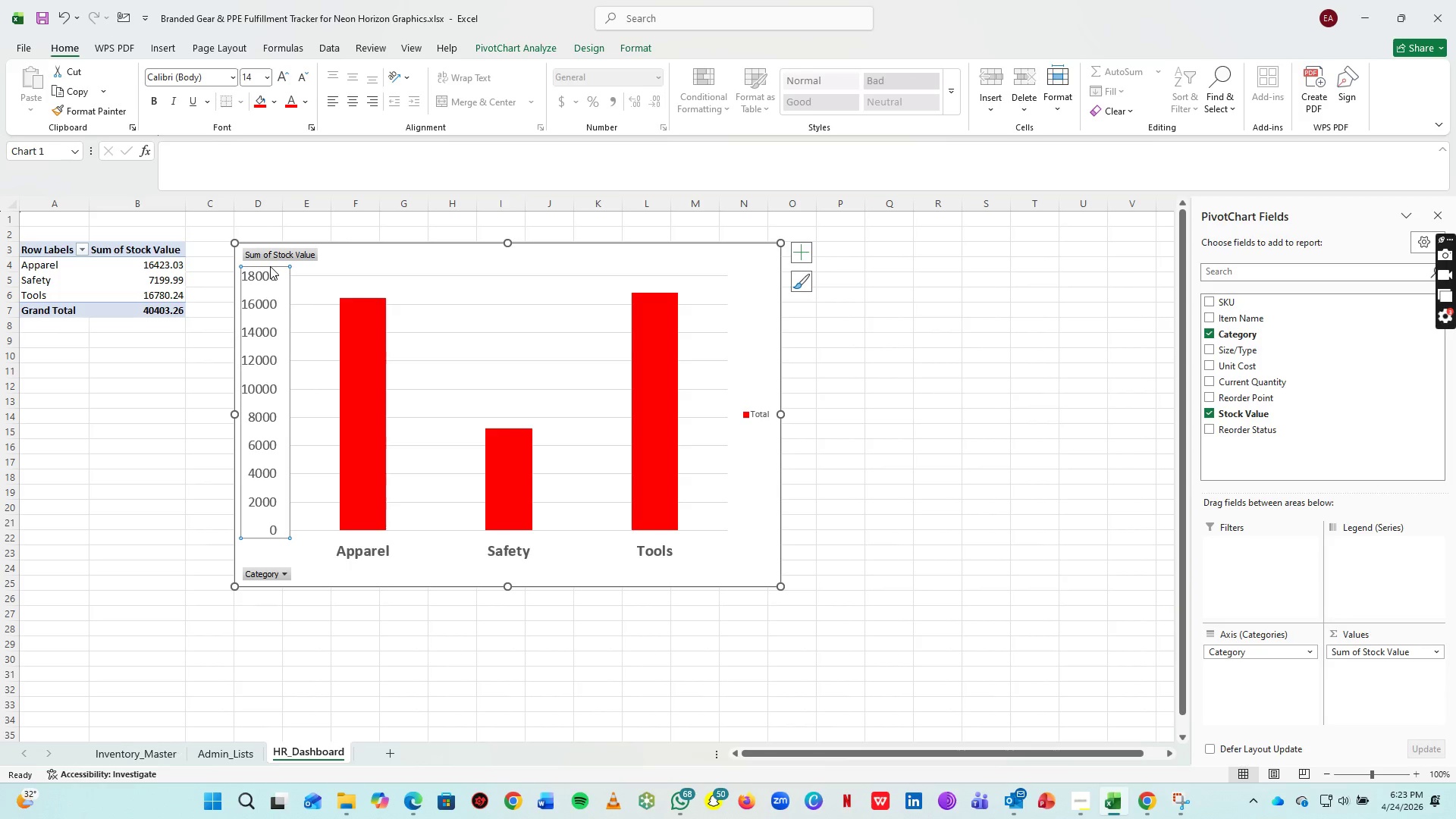 
key(Control+B)
 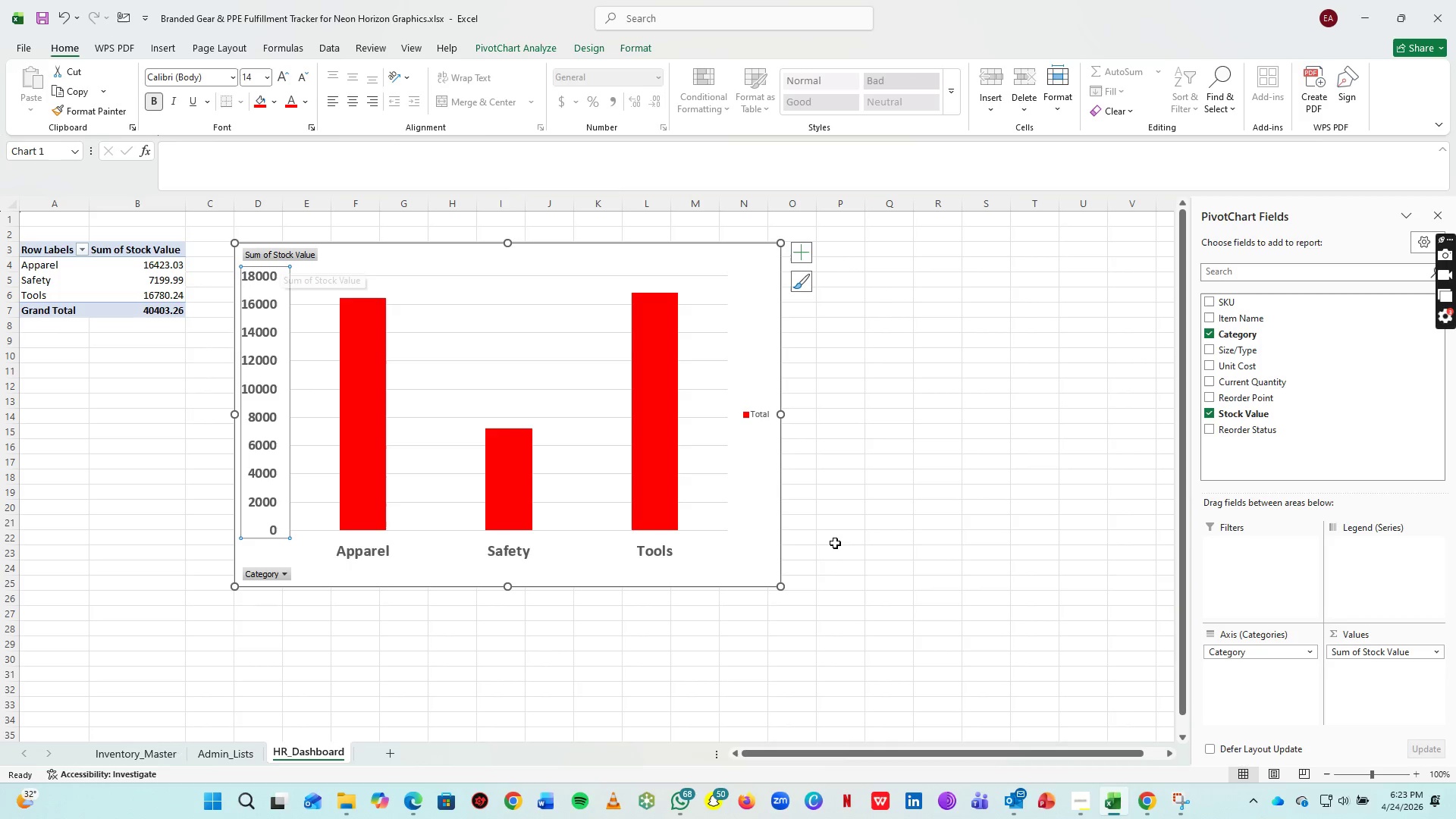 
left_click([963, 501])
 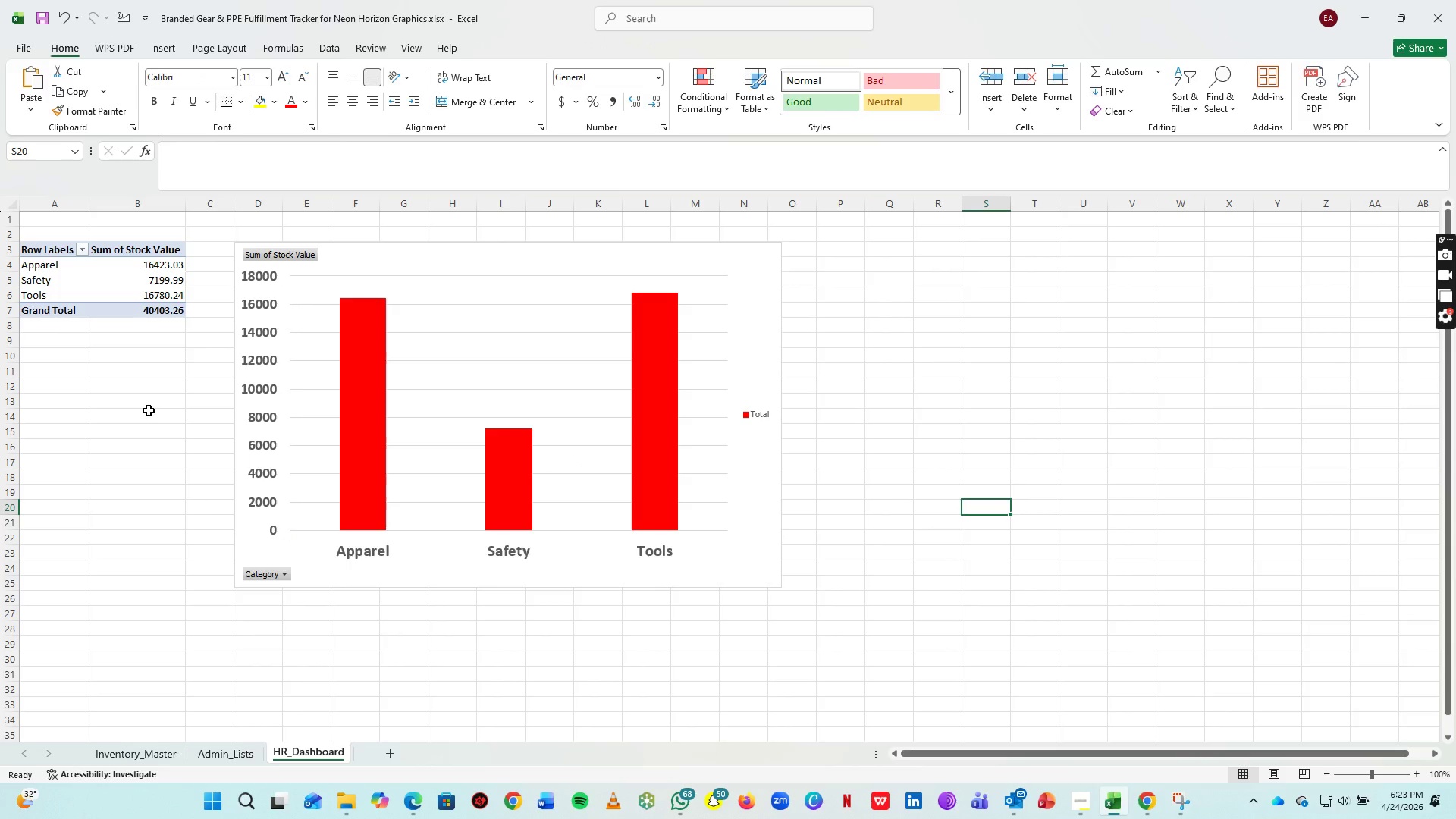 
wait(6.38)
 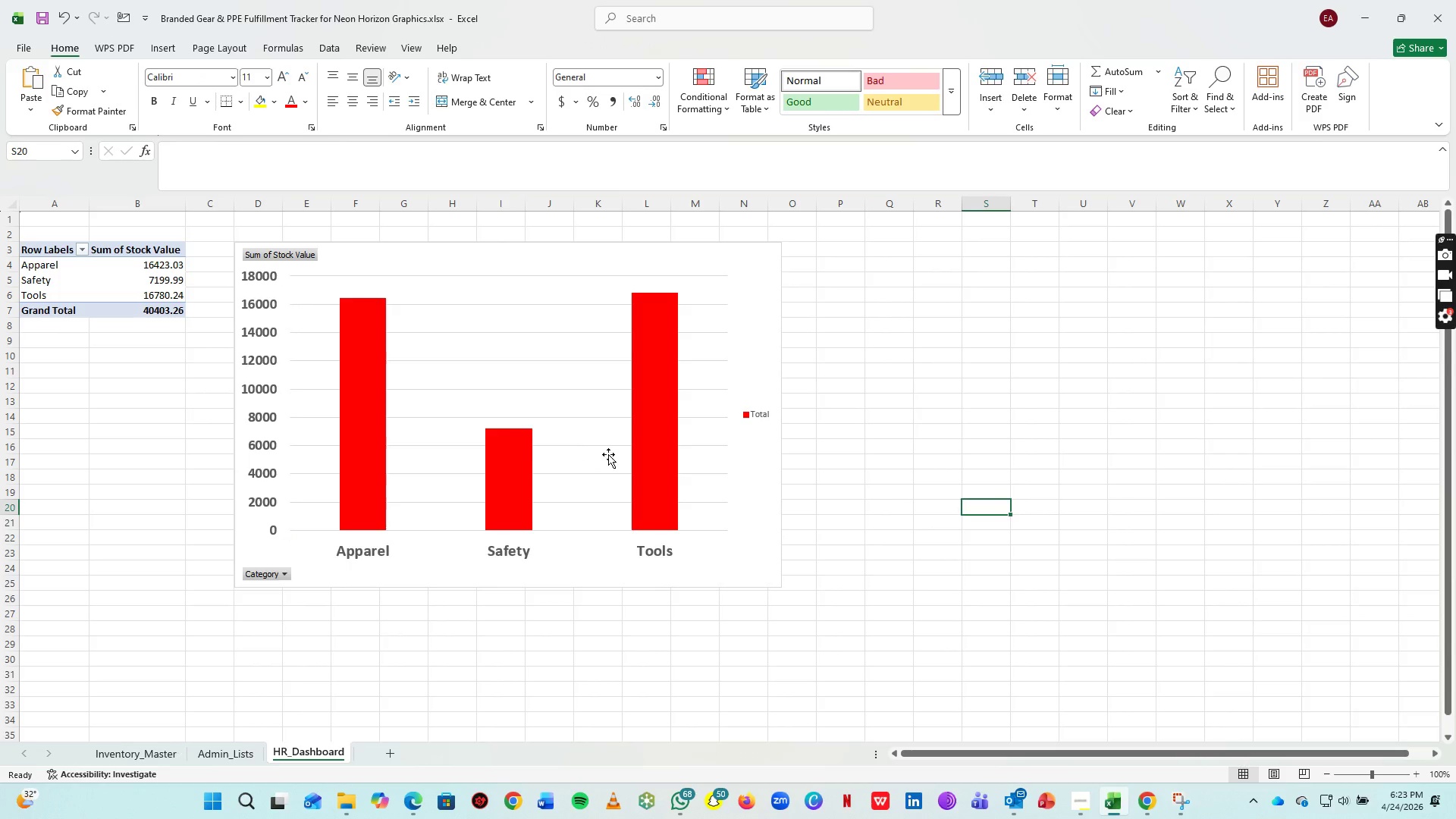 
left_click([876, 652])
 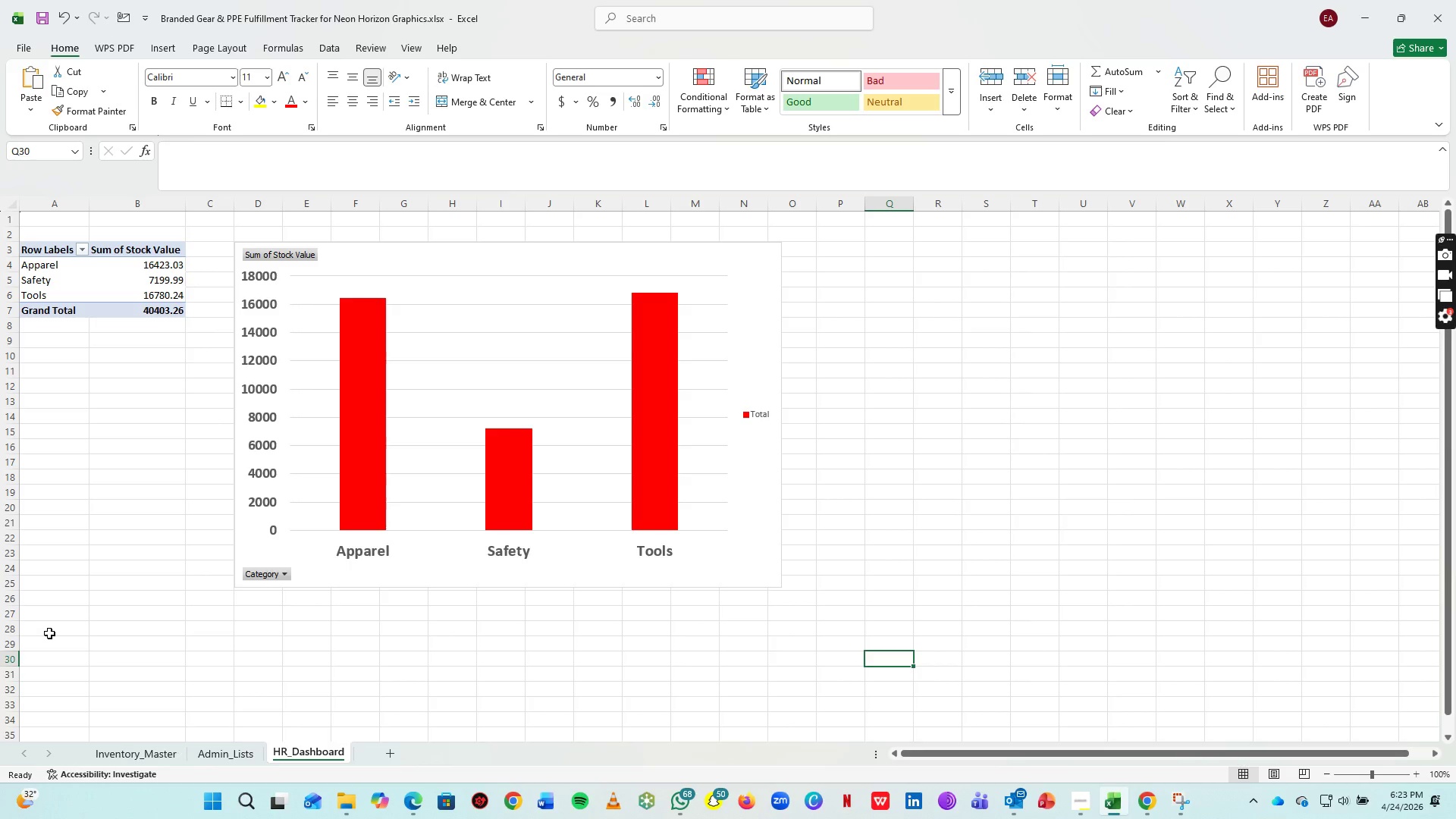 
left_click([44, 633])
 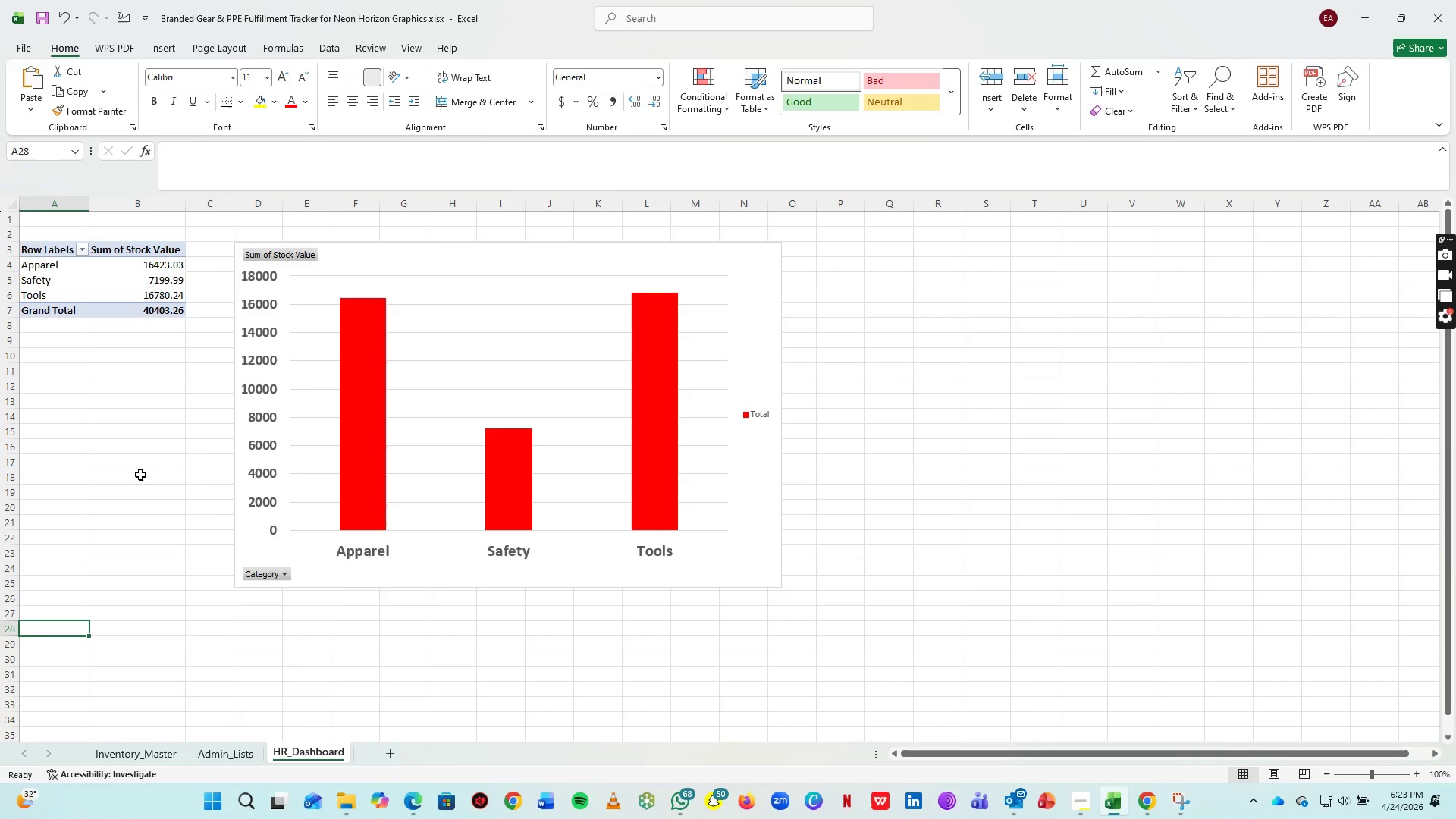 
left_click([149, 755])
 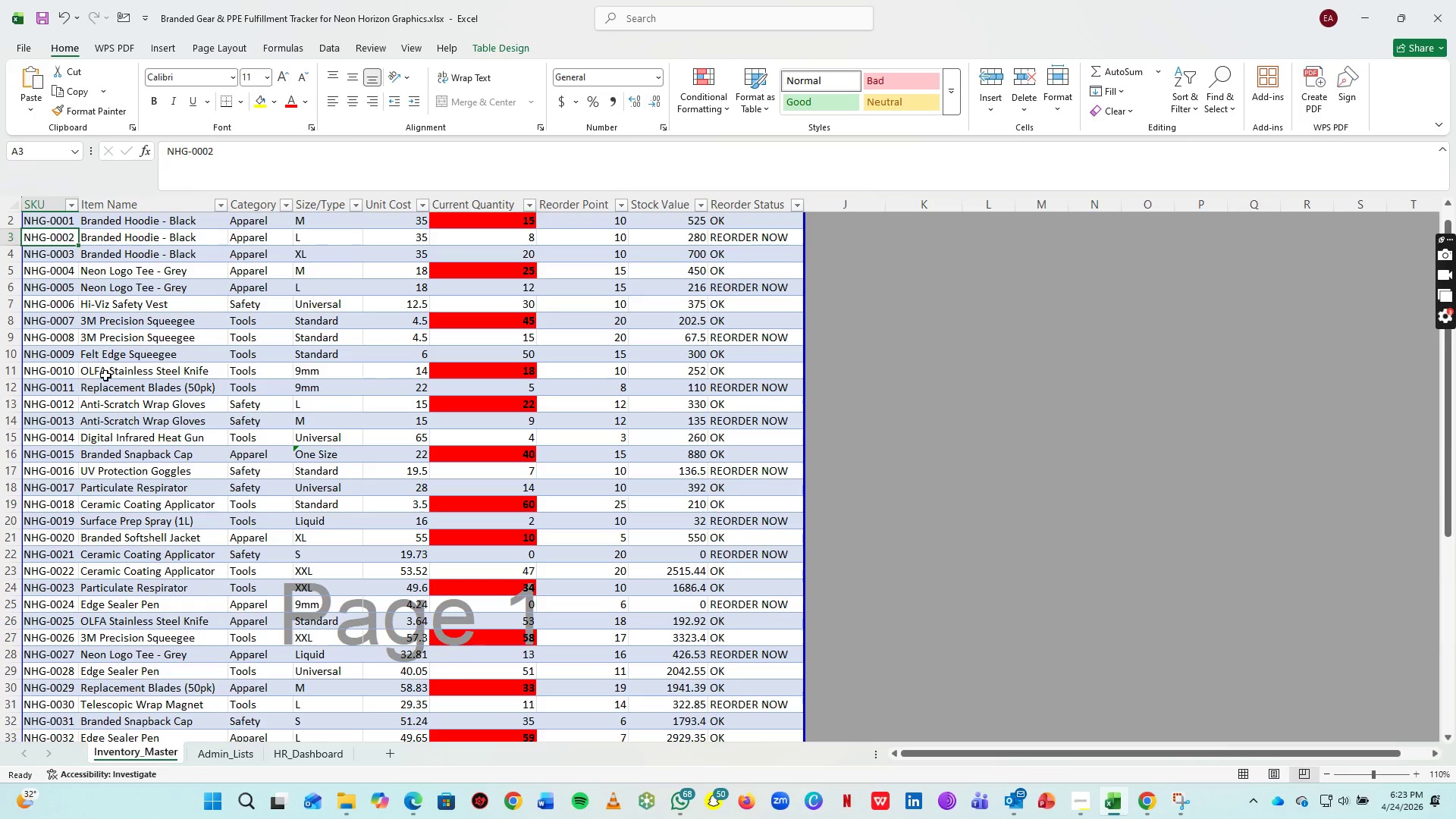 
left_click([105, 375])
 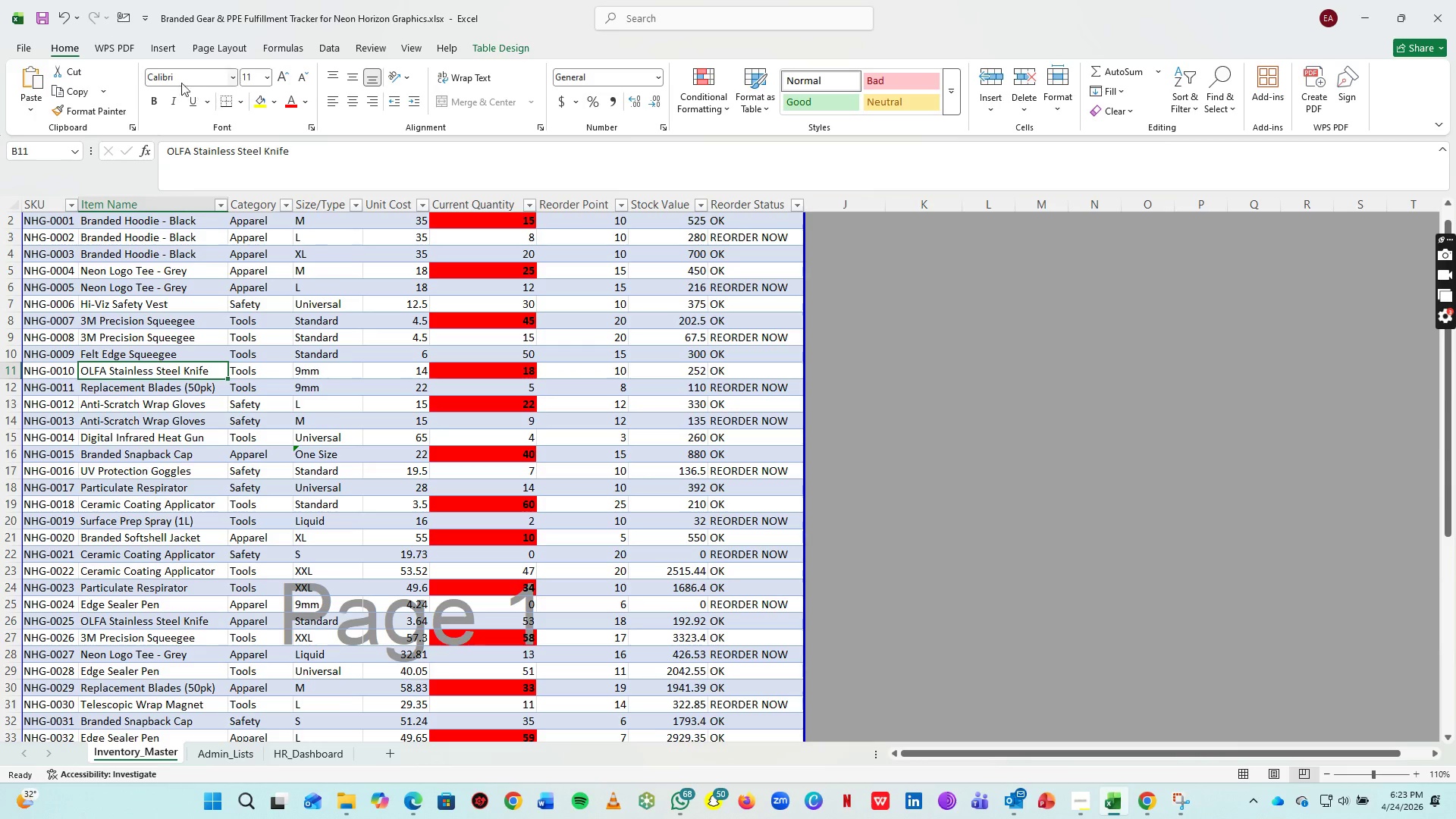 
left_click([171, 54])
 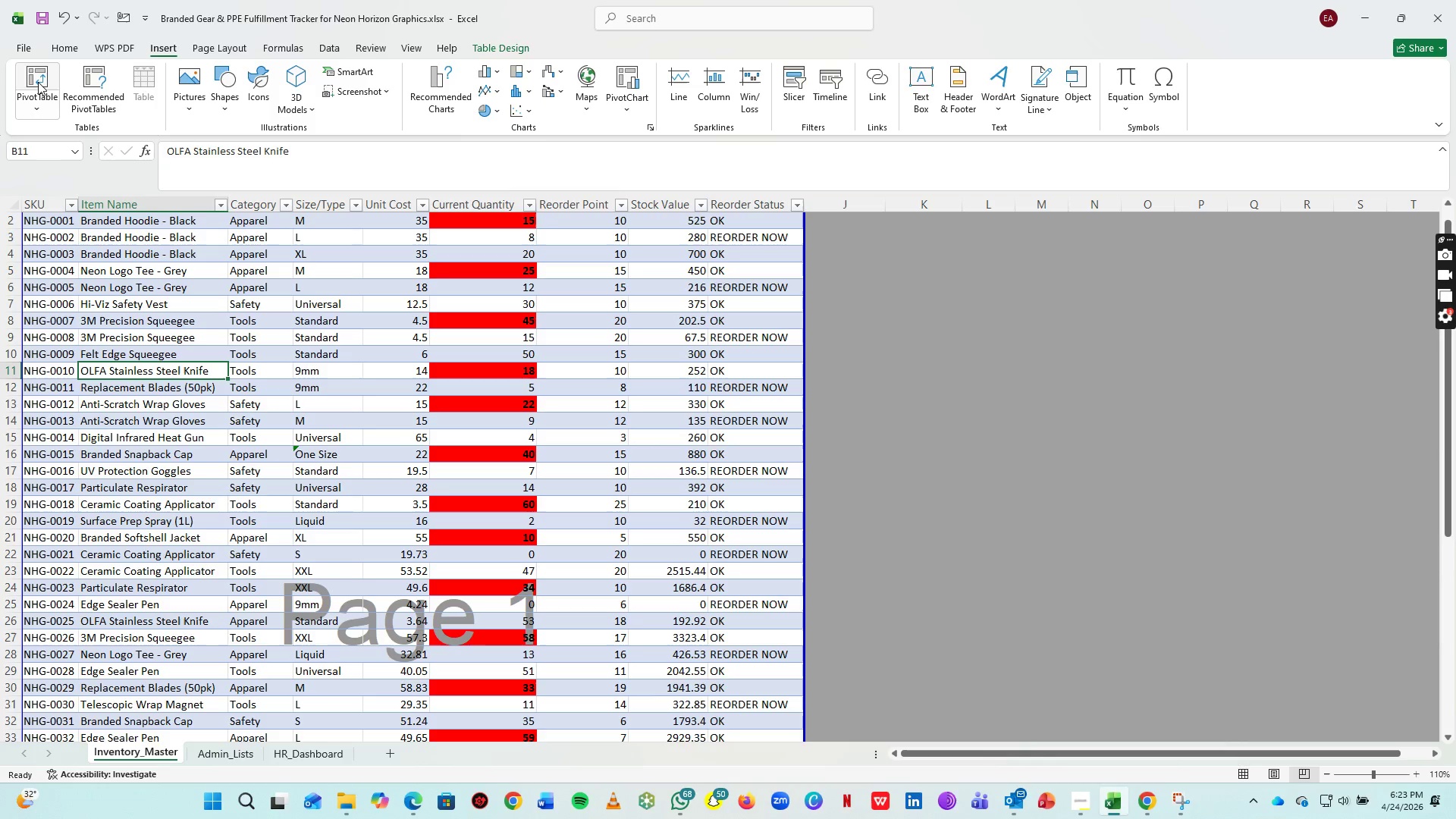 
left_click([36, 79])
 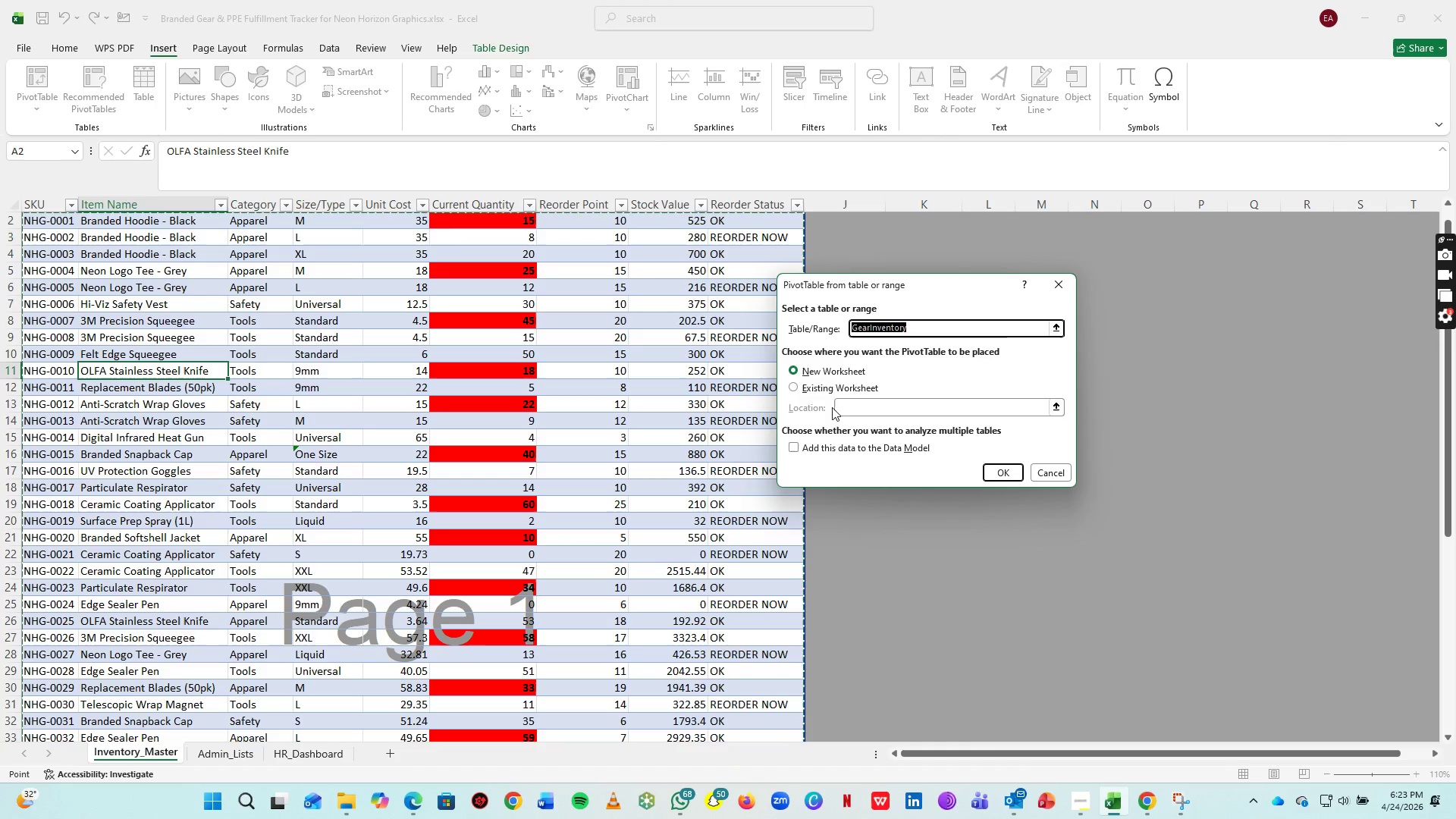 
left_click([832, 394])
 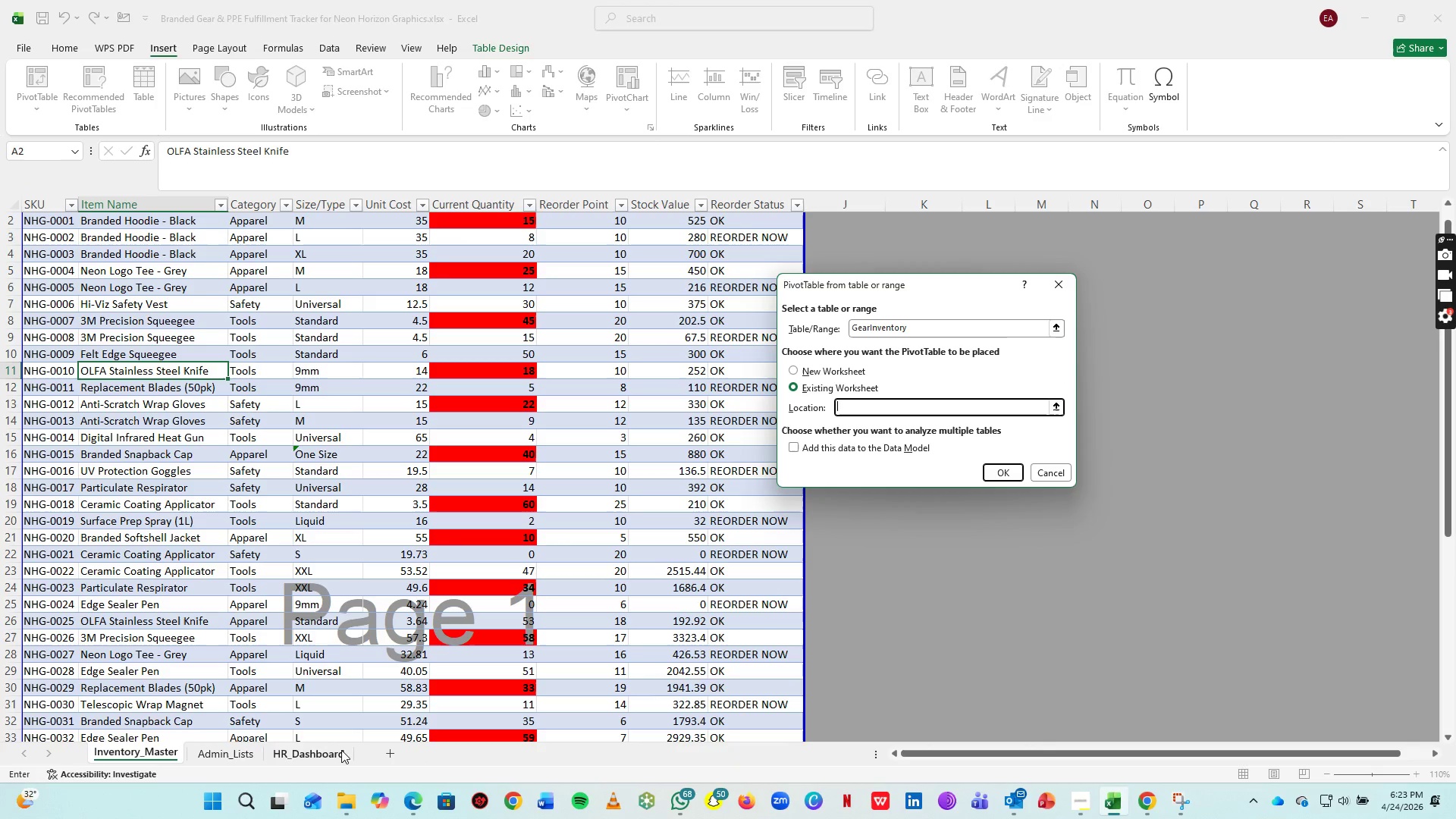 
left_click([339, 751])
 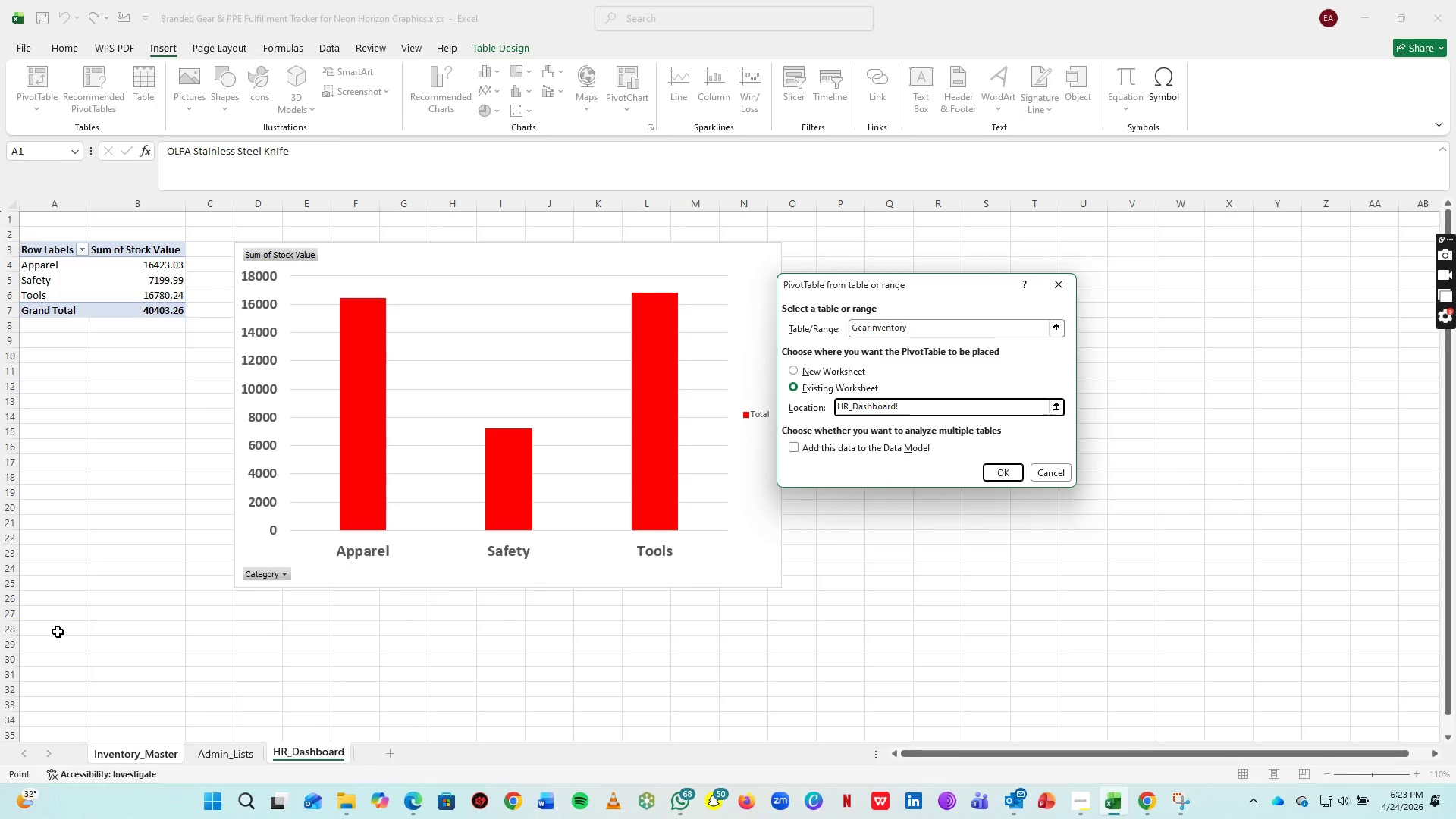 
left_click([58, 632])
 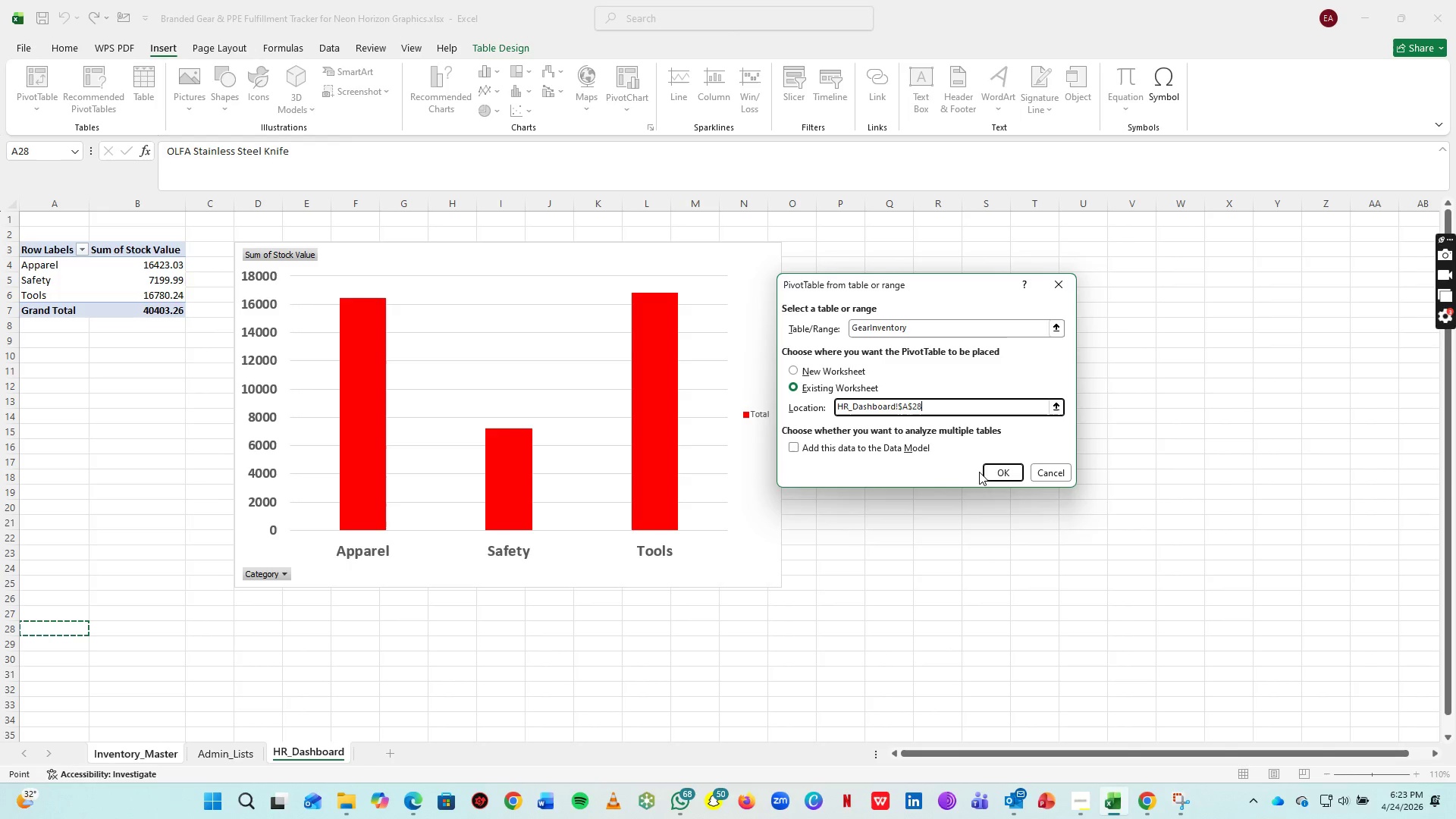 
left_click([1006, 475])
 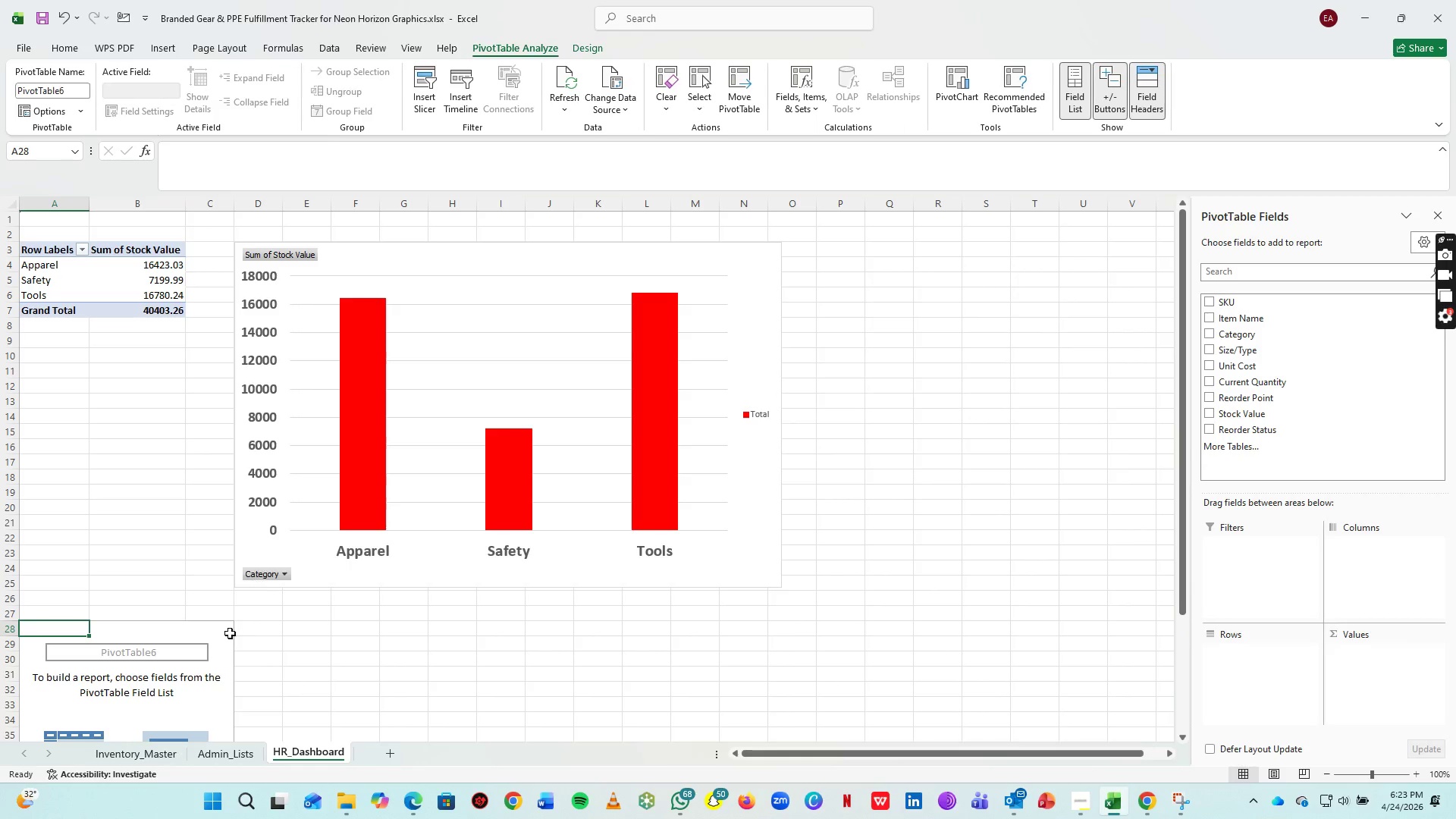 
scroll: coordinate [224, 635], scroll_direction: down, amount: 3.0
 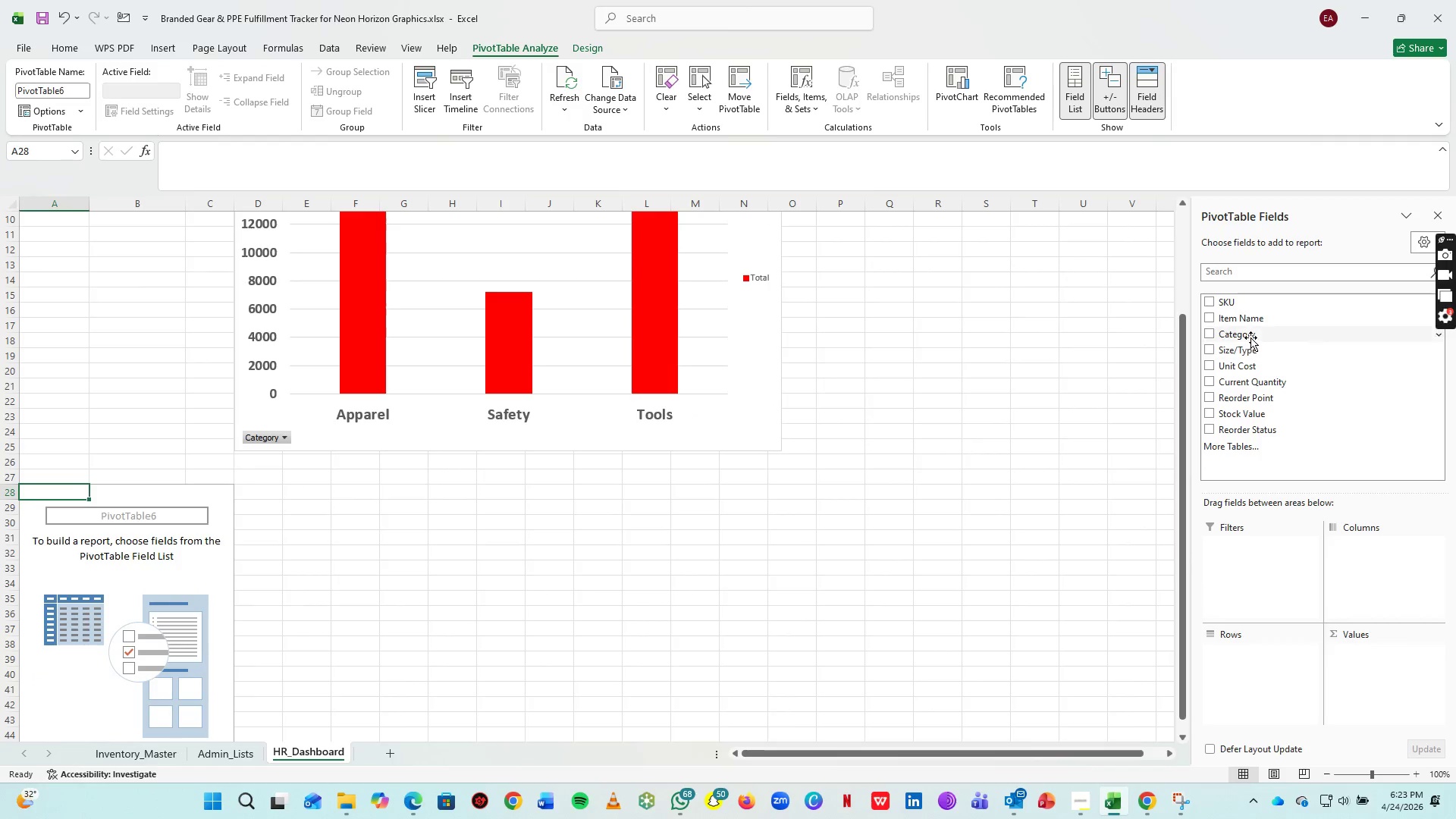 
left_click_drag(start_coordinate=[1250, 336], to_coordinate=[1277, 673])
 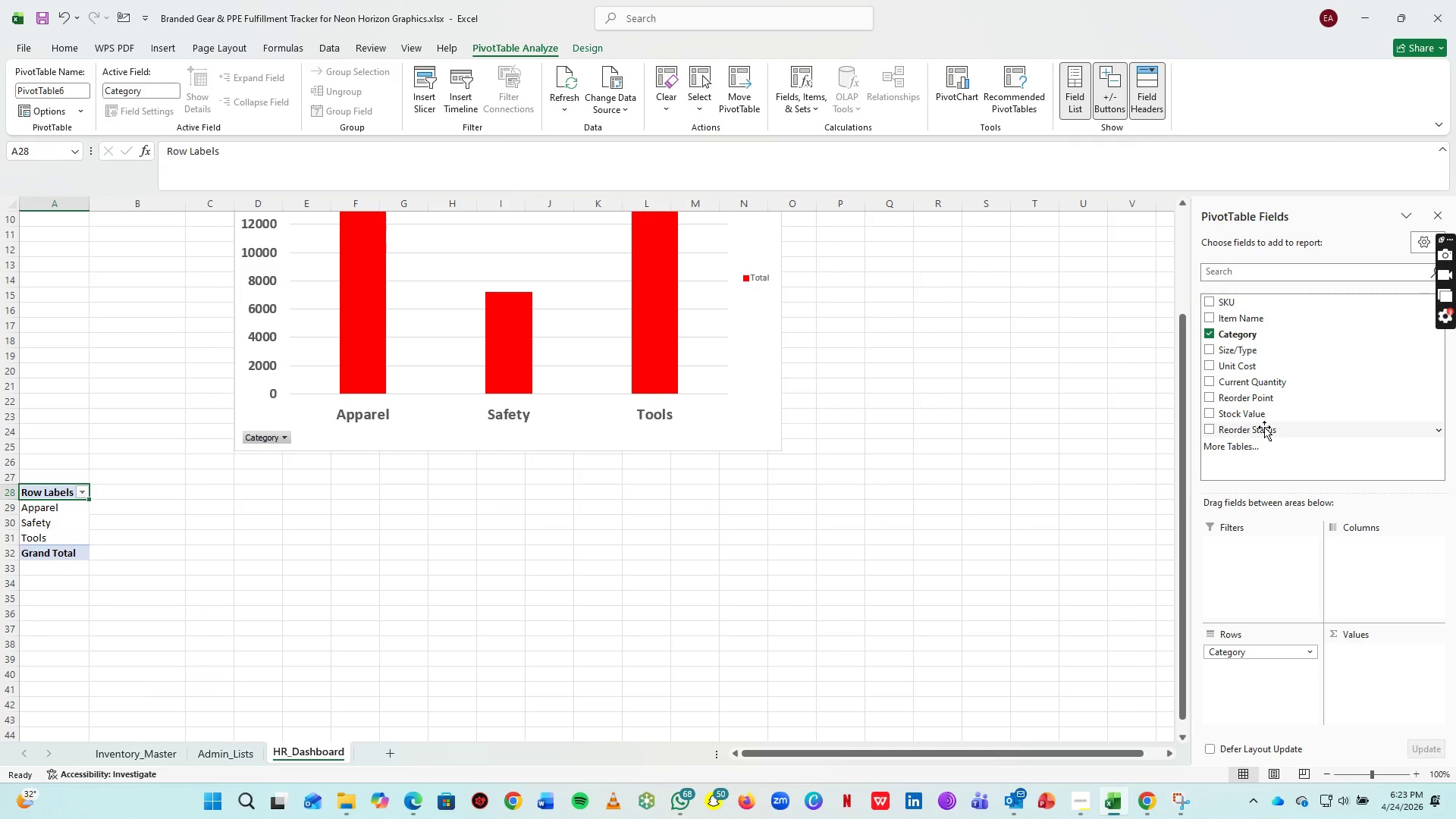 
left_click_drag(start_coordinate=[1264, 427], to_coordinate=[1247, 572])
 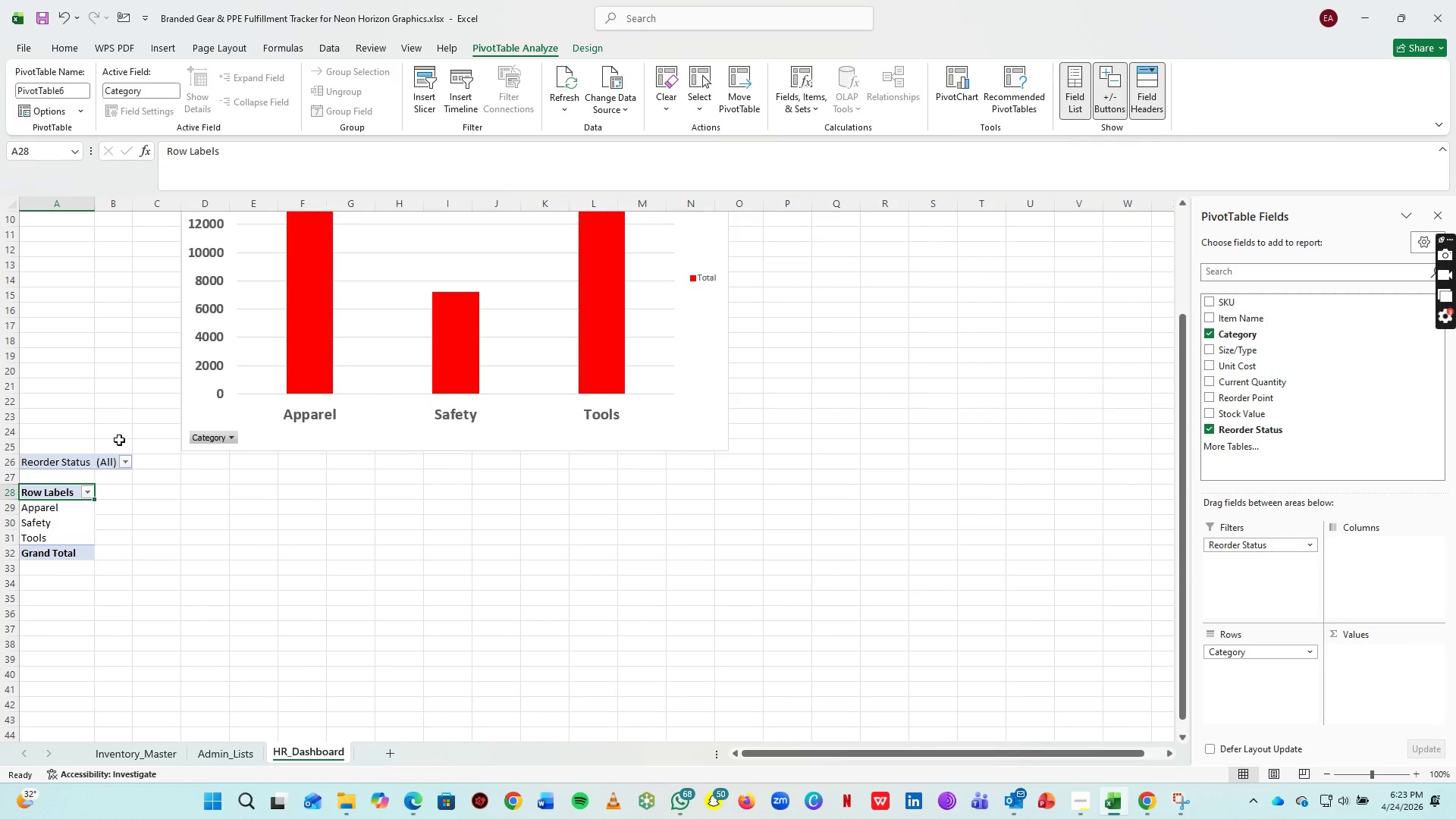 
left_click([126, 466])
 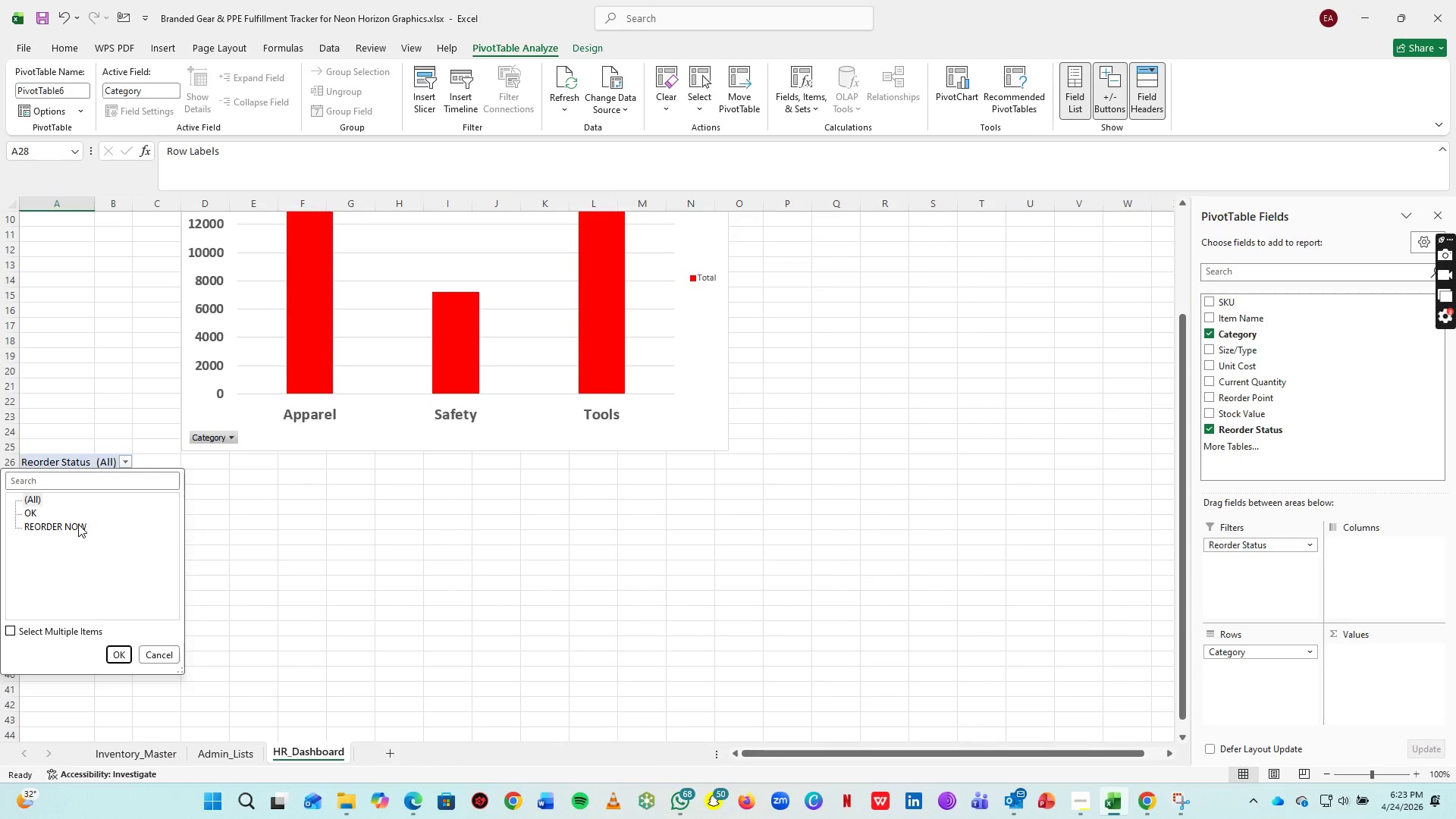 
left_click([78, 524])
 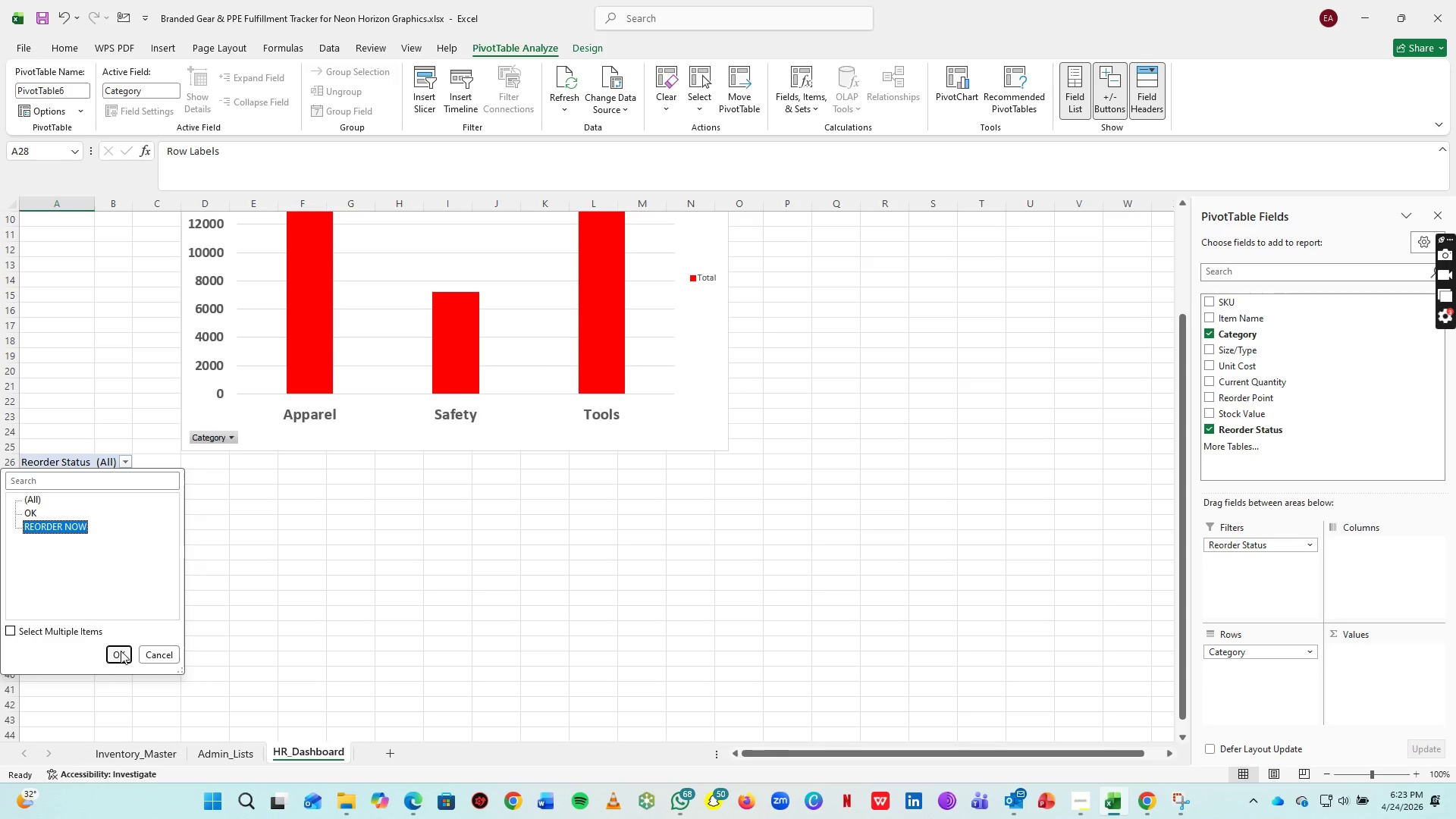 
left_click([121, 651])
 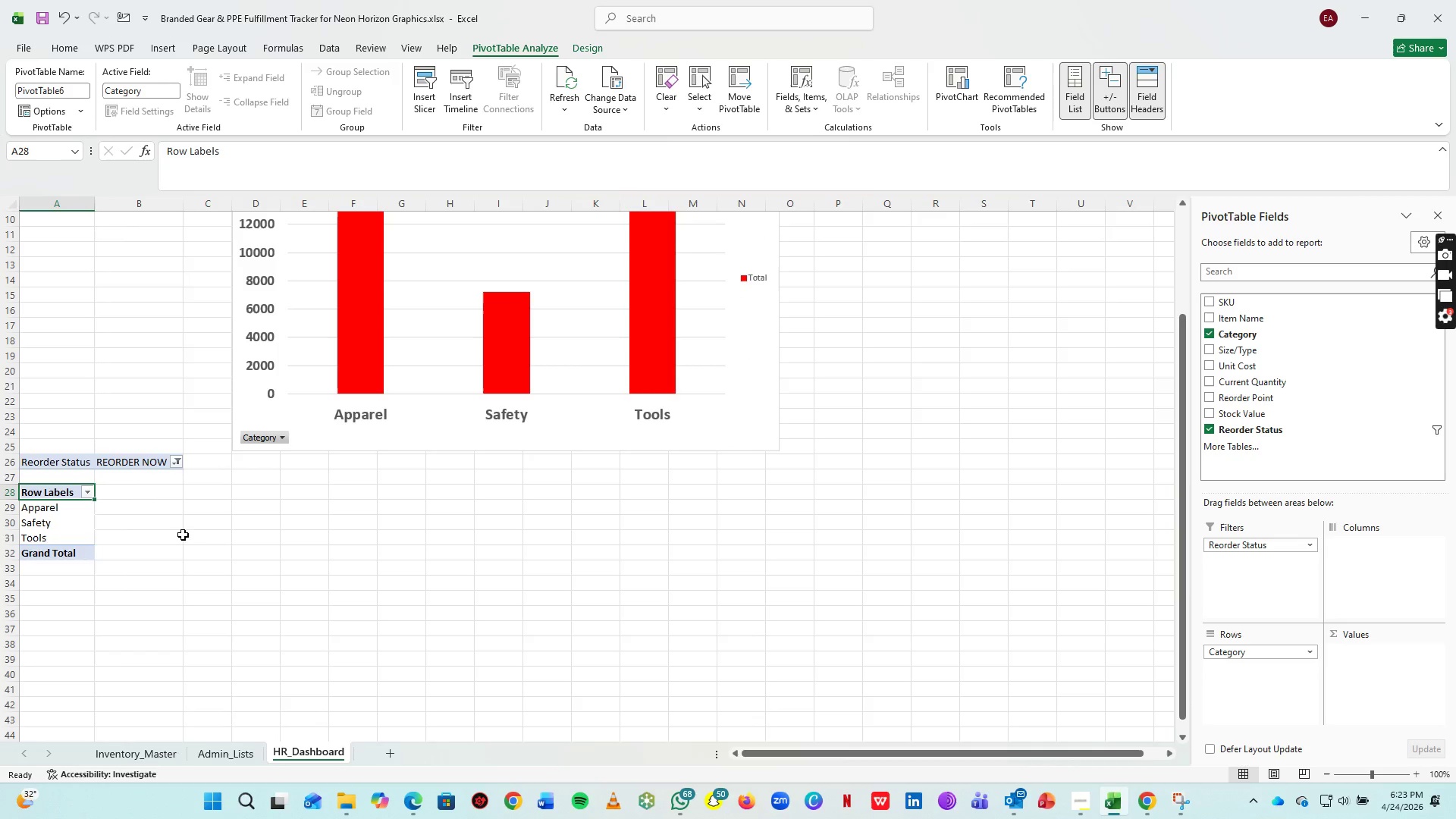 
left_click([223, 532])
 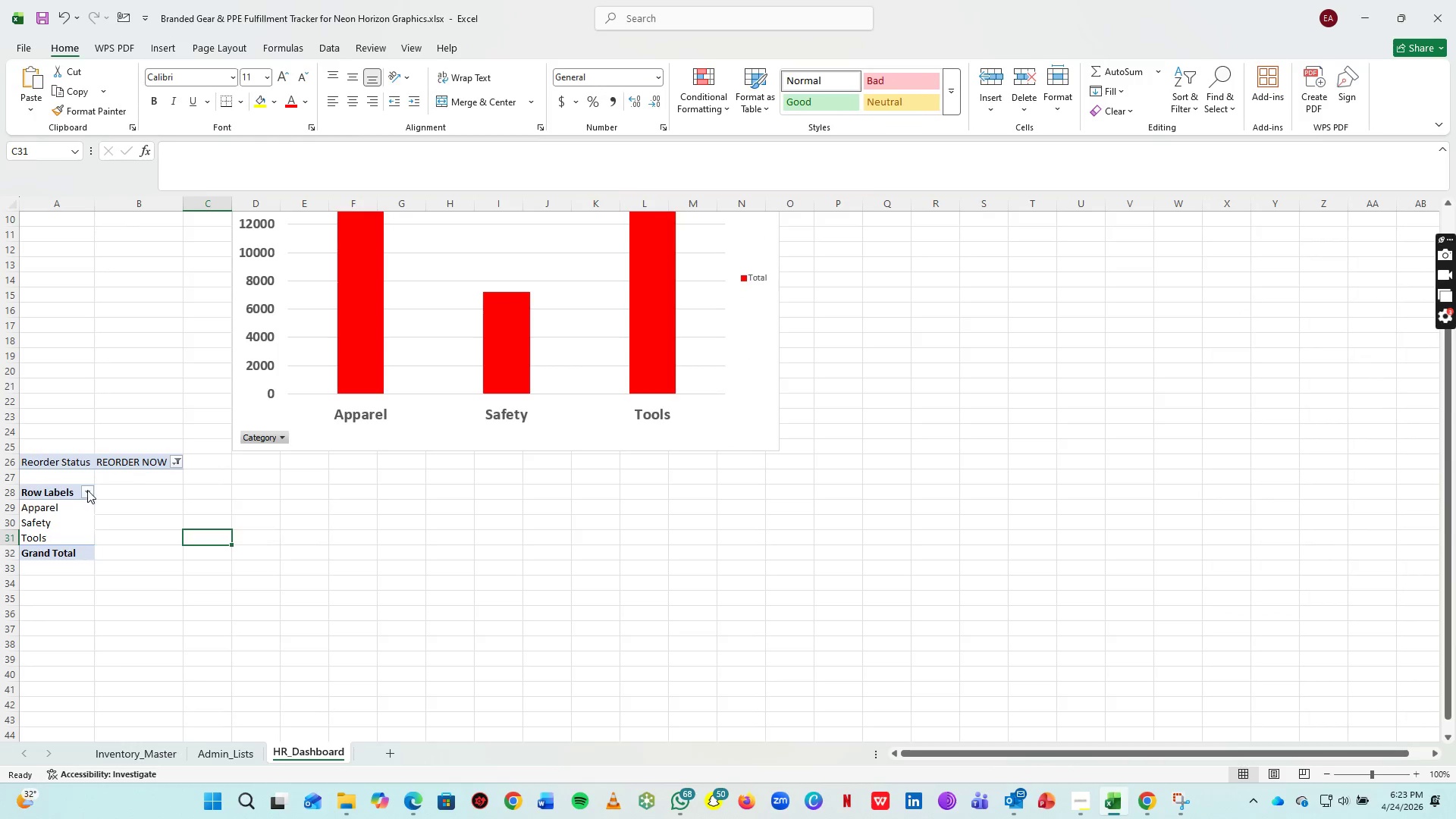 
left_click([86, 490])
 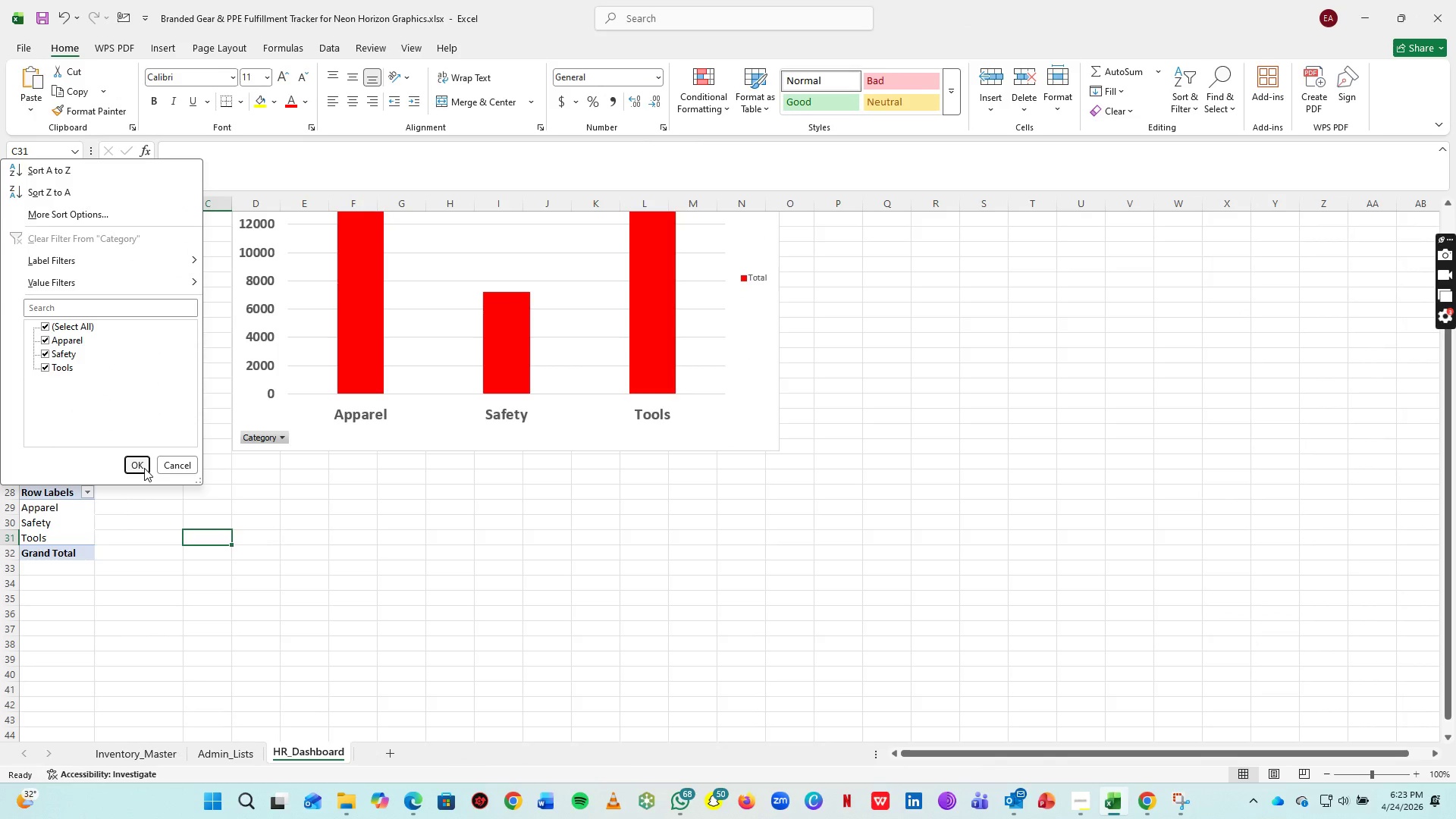 
left_click([144, 468])
 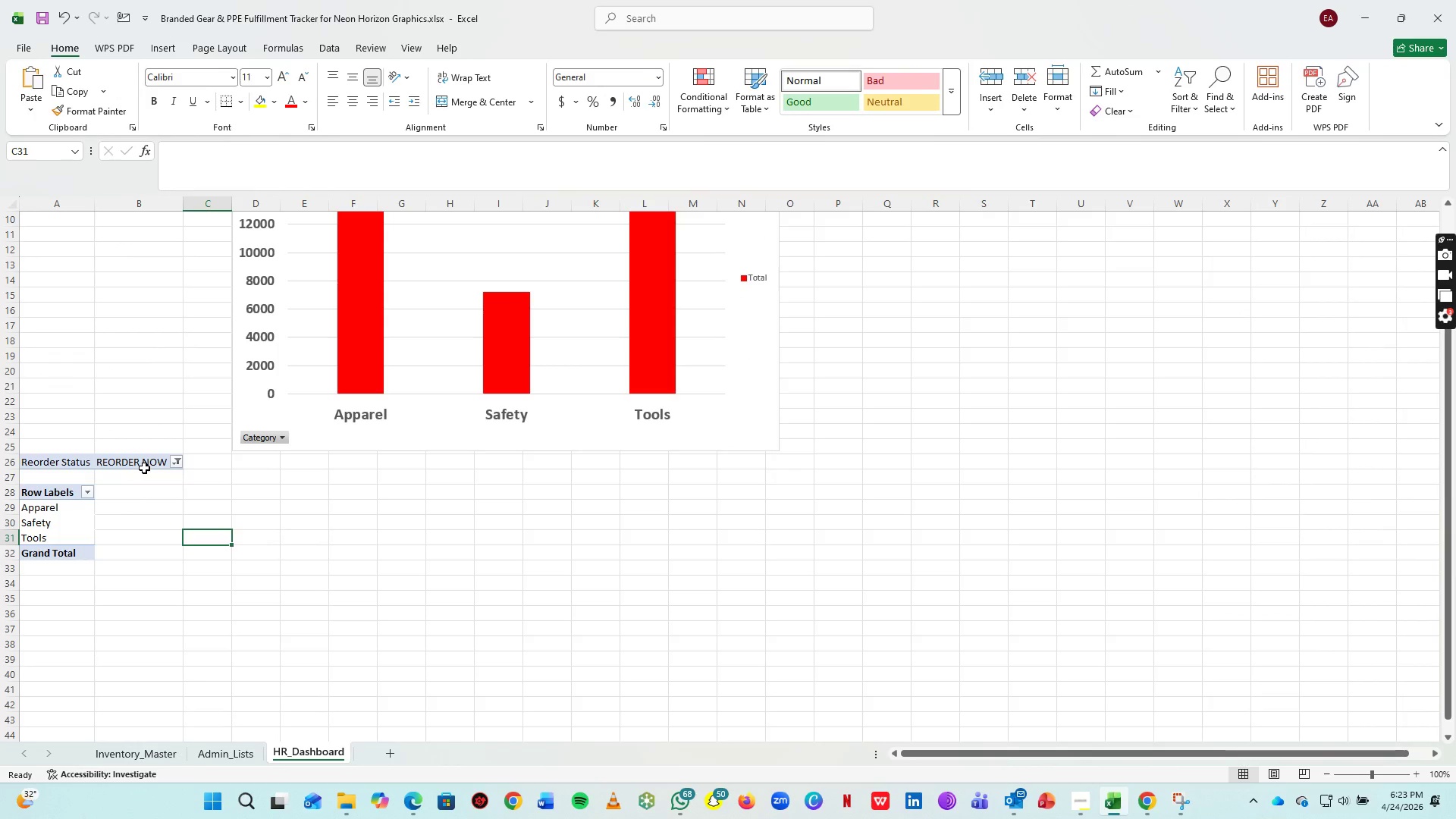 
left_click([381, 537])
 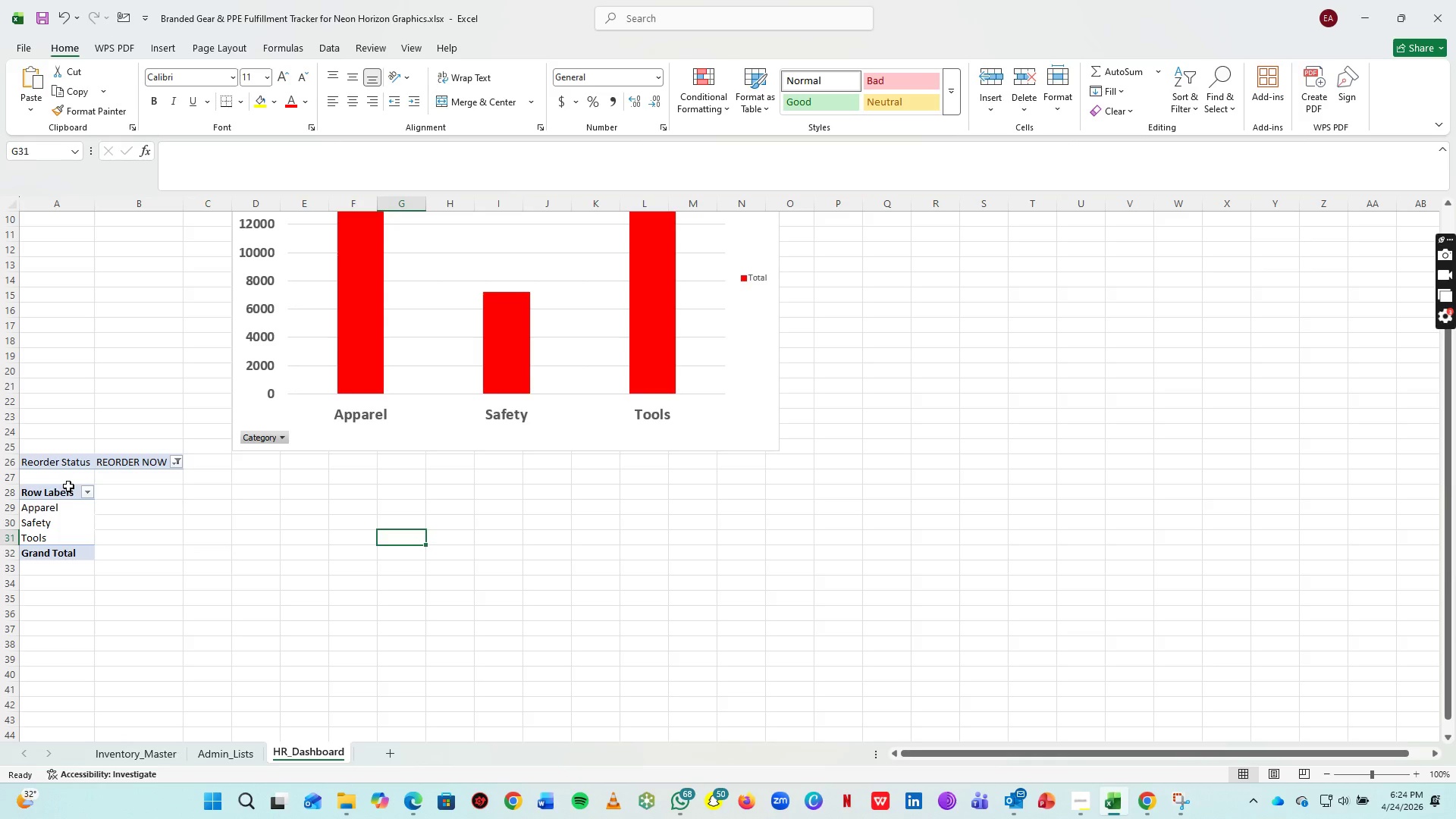 
left_click([67, 486])
 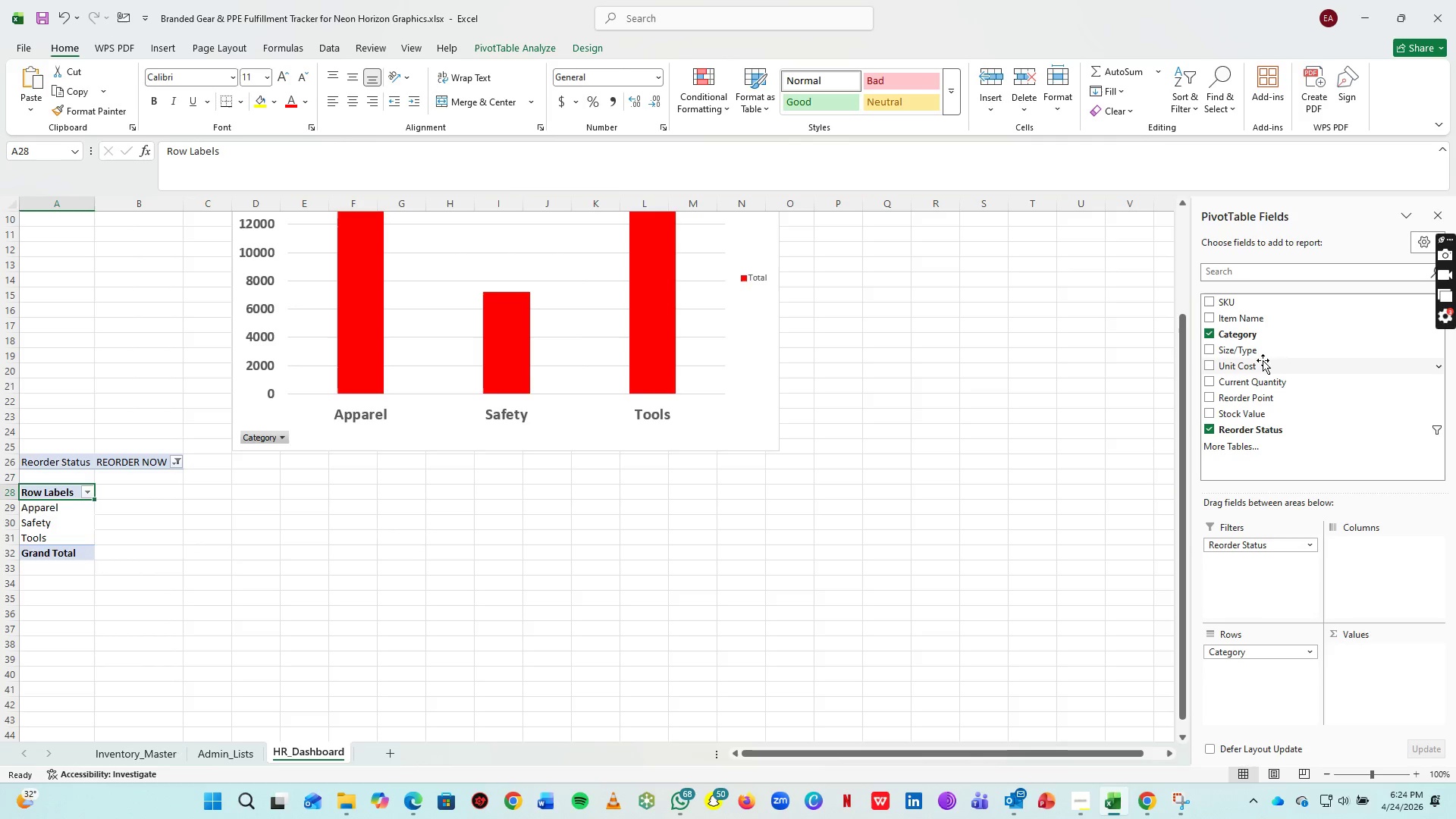 
wait(7.28)
 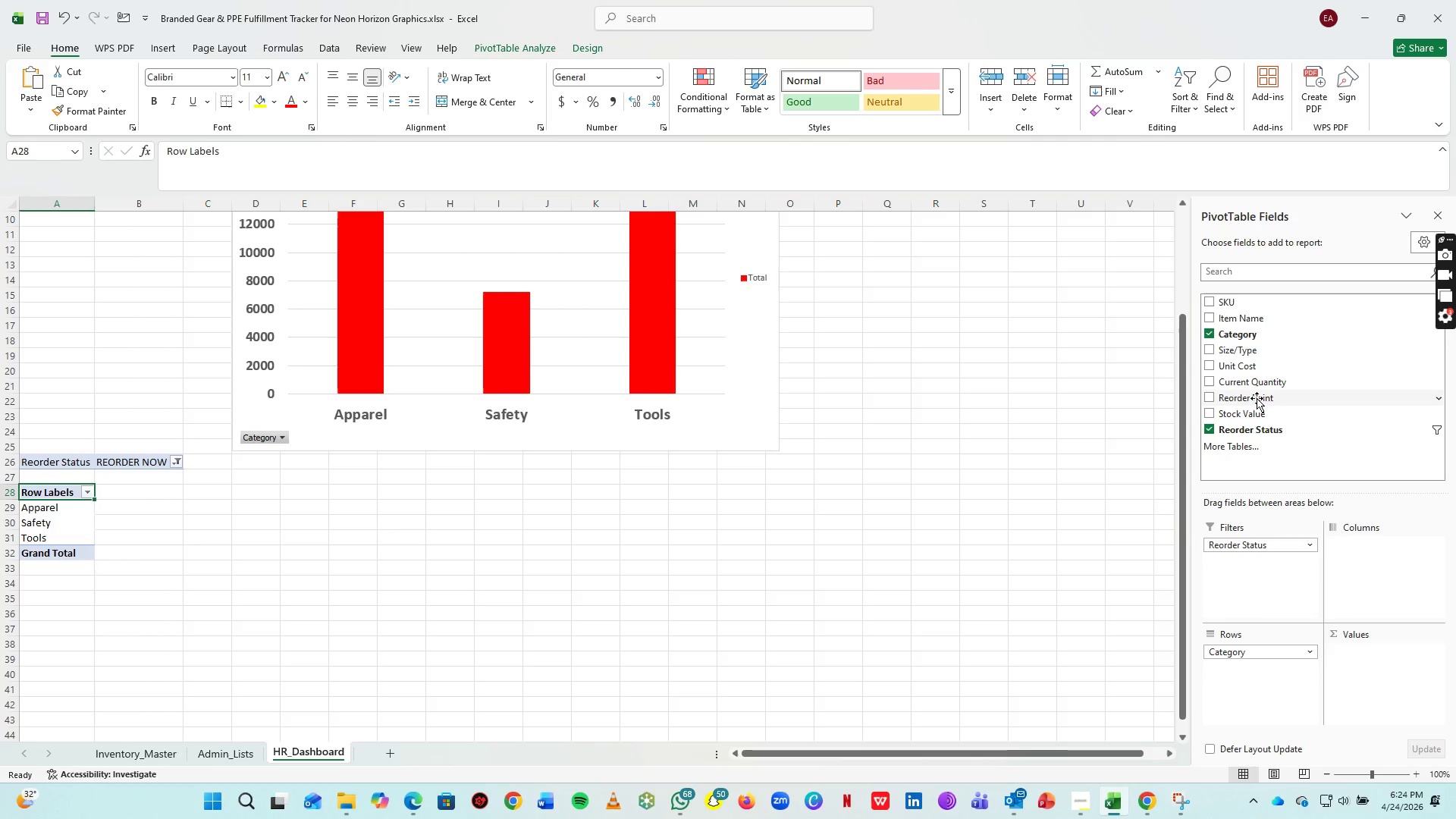 
left_click_drag(start_coordinate=[1256, 321], to_coordinate=[1384, 701])
 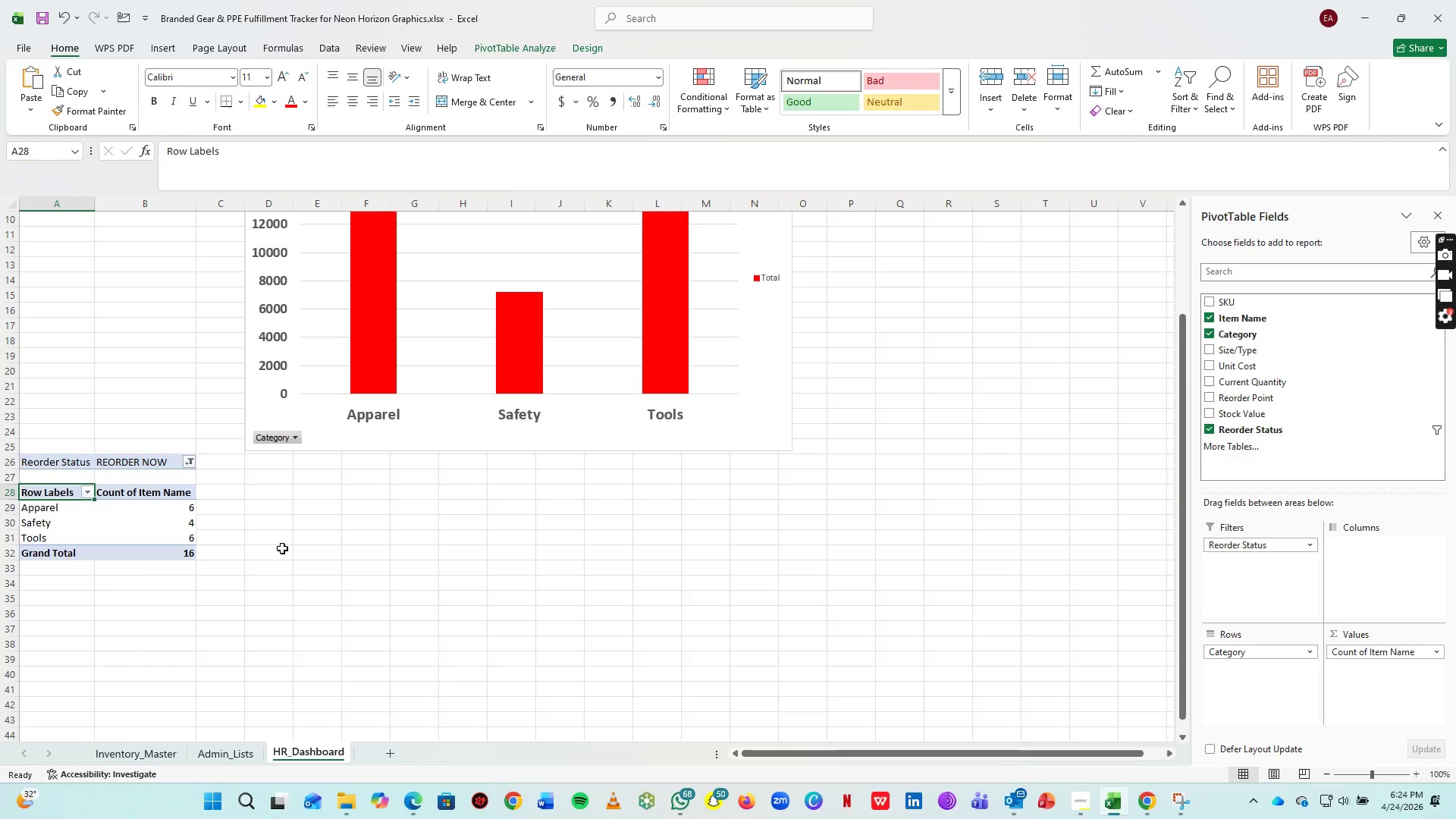 
left_click([289, 541])
 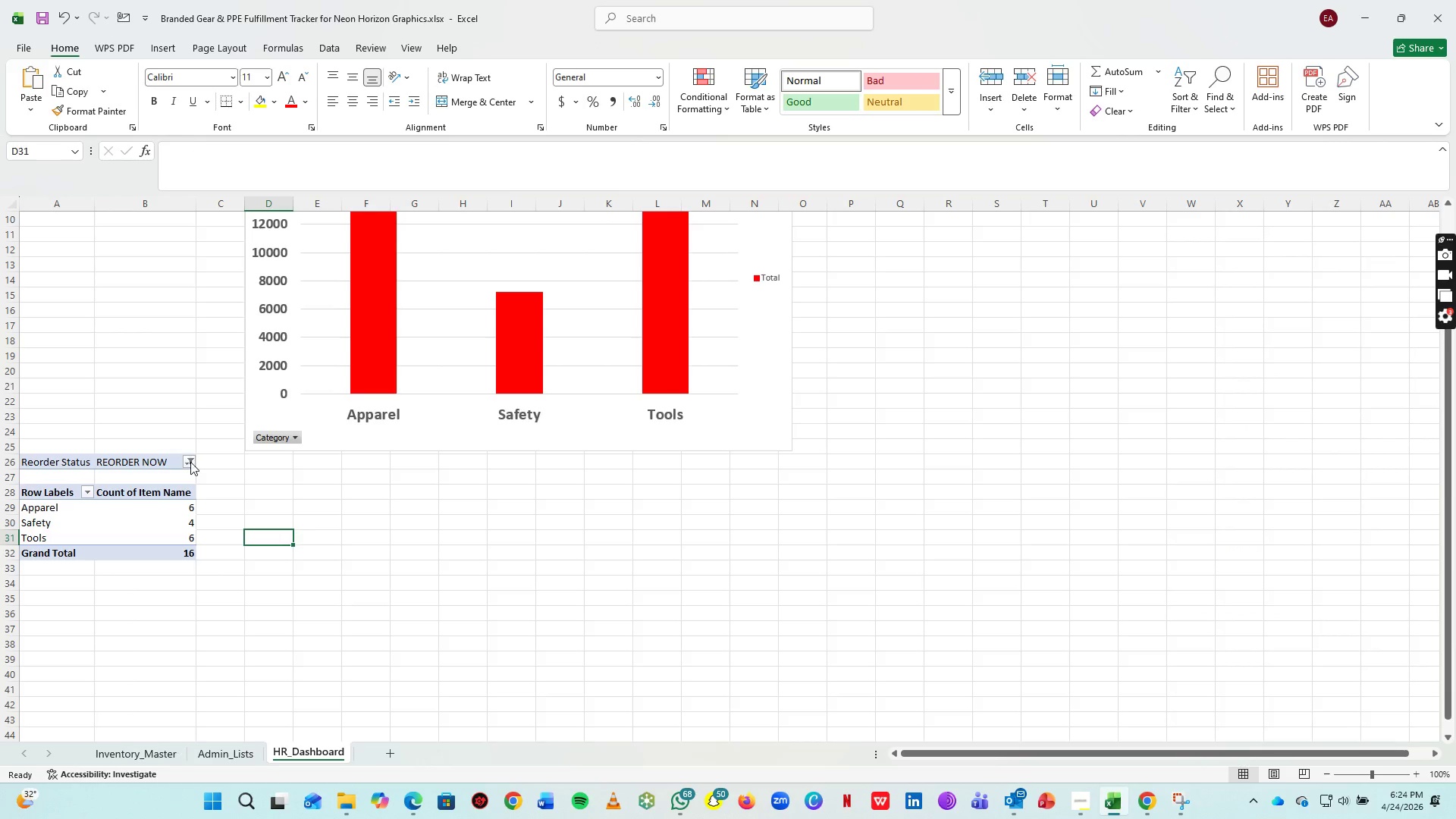 
left_click([189, 462])
 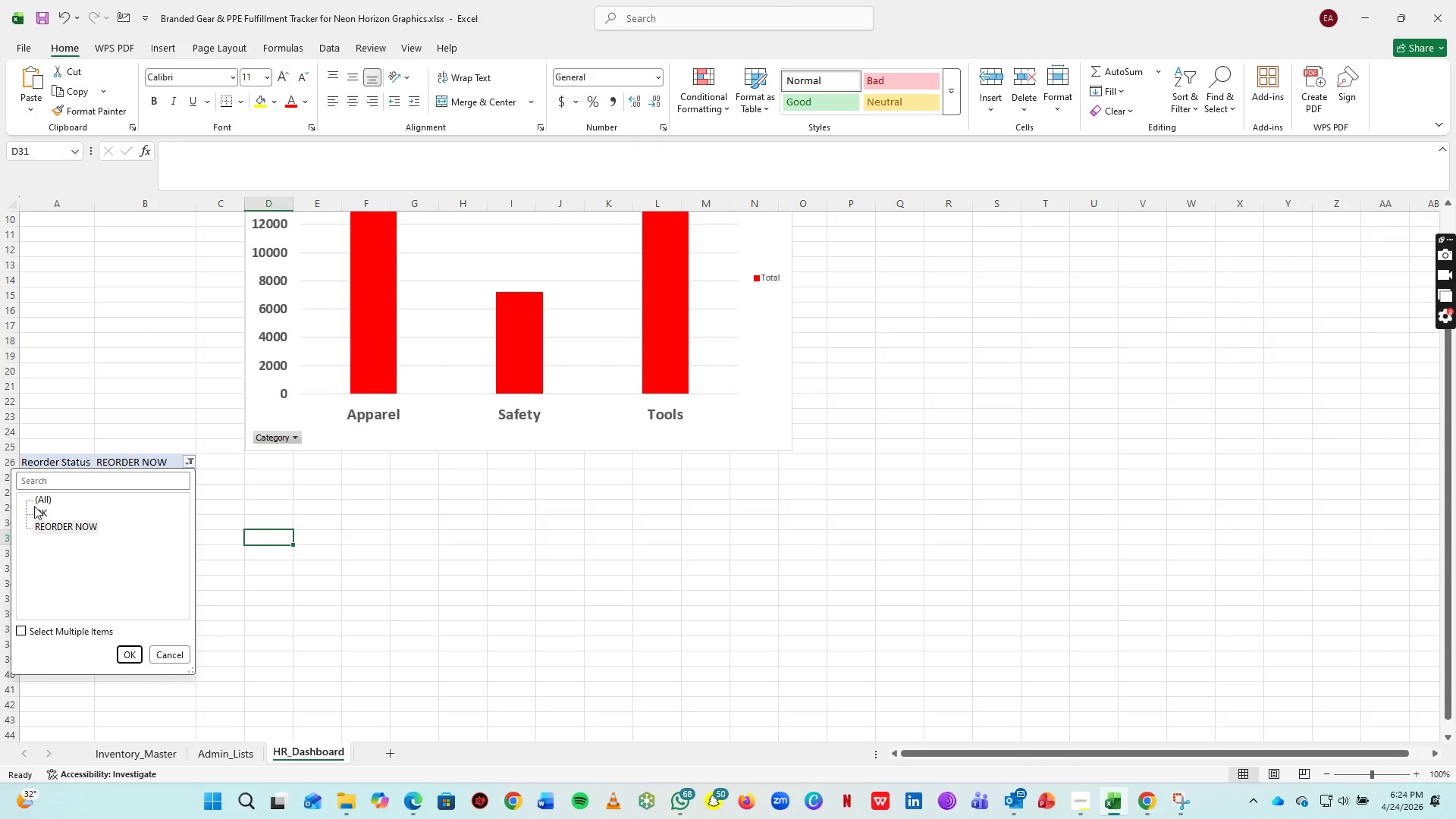 
left_click([44, 501])
 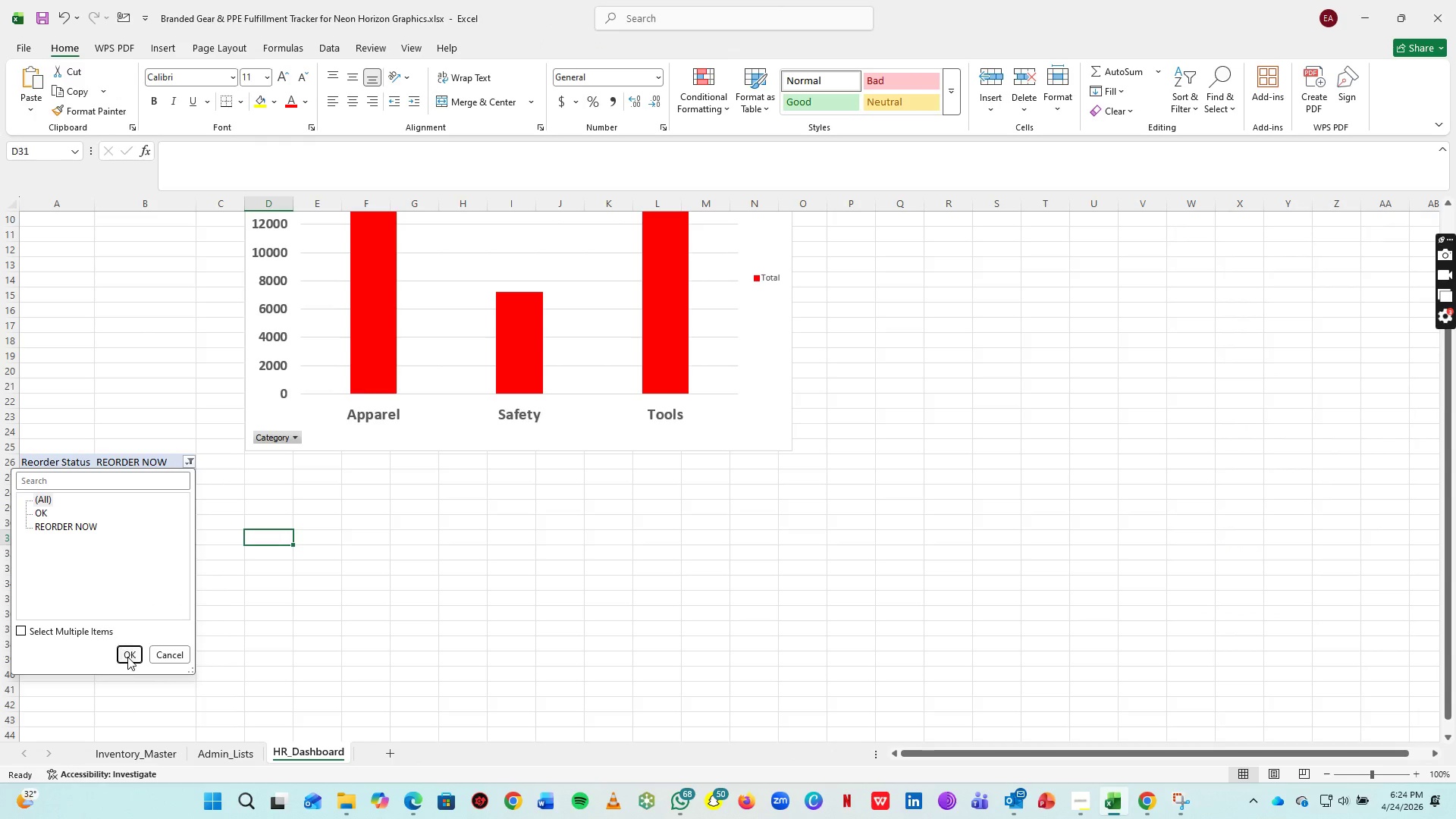 
left_click([128, 657])
 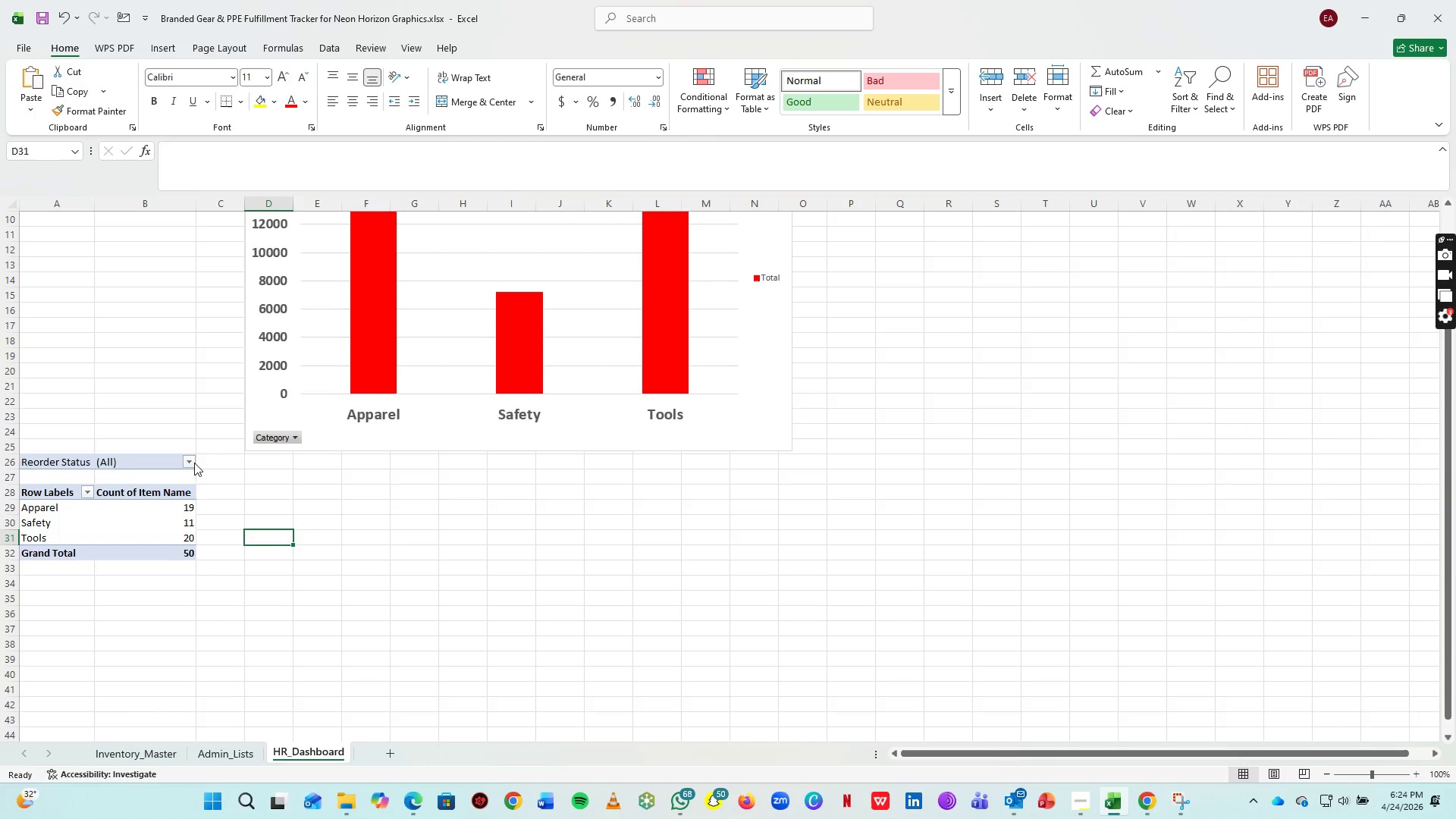 
left_click([193, 457])
 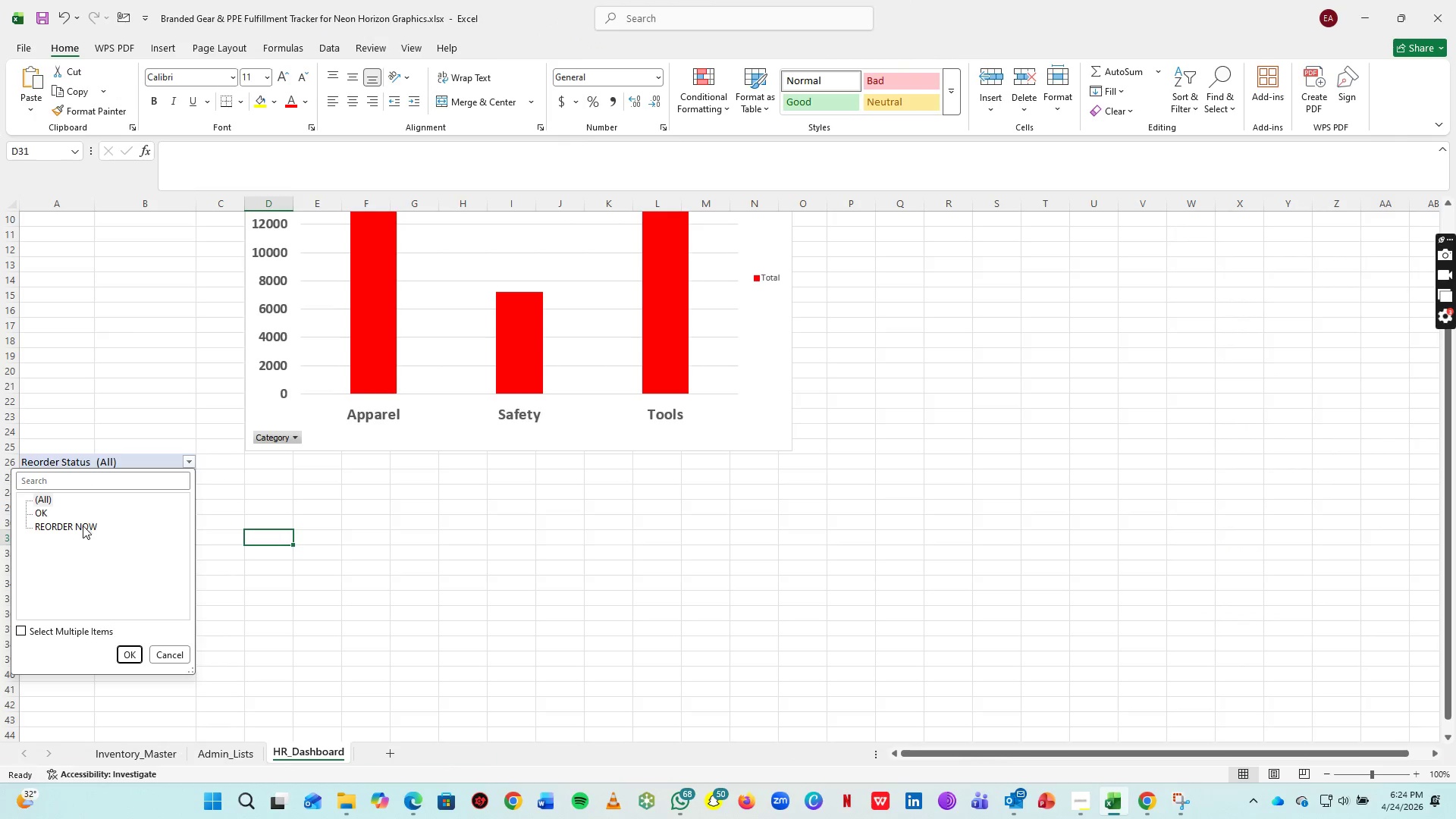 
left_click([82, 526])
 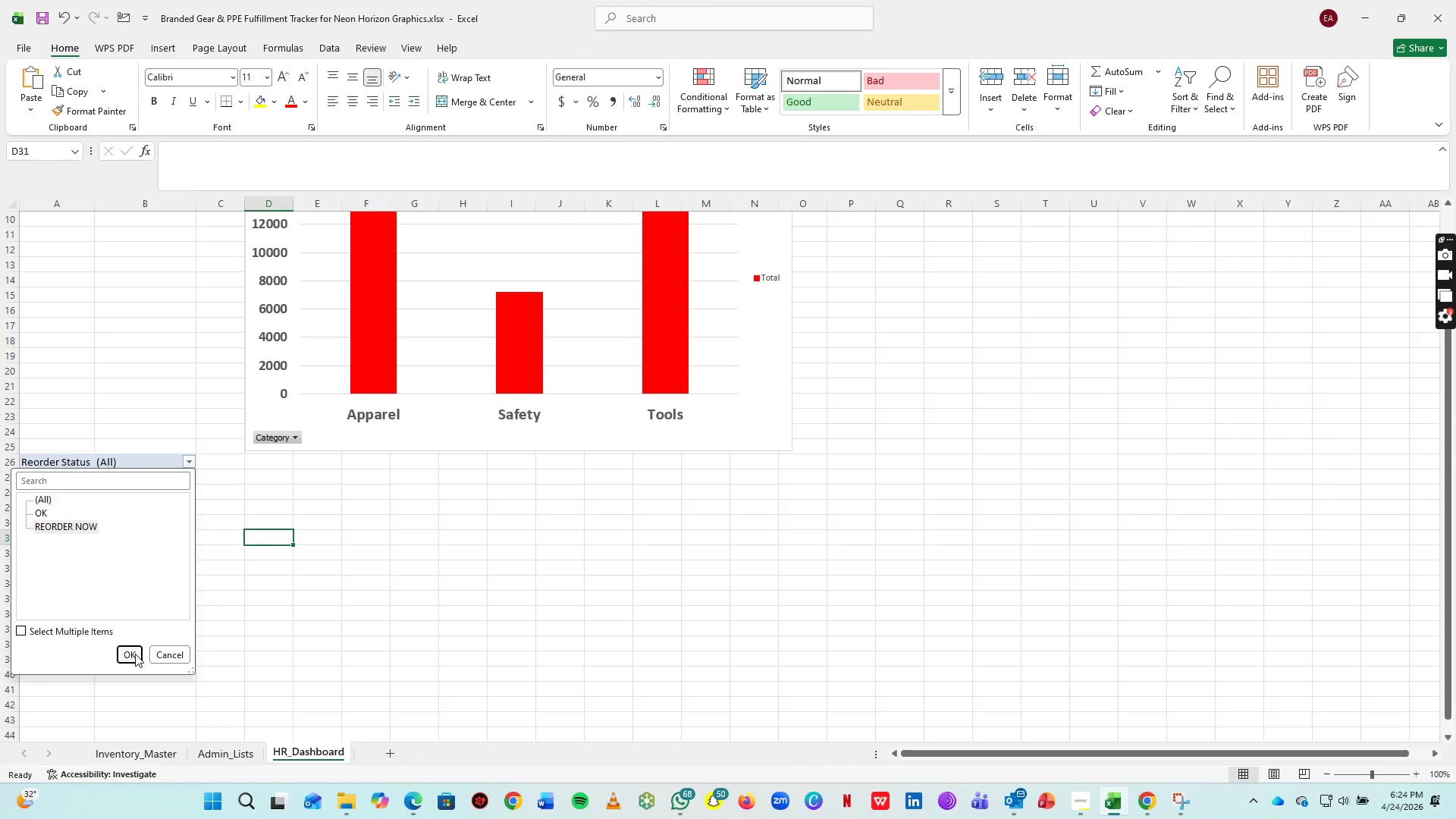 
left_click([135, 654])
 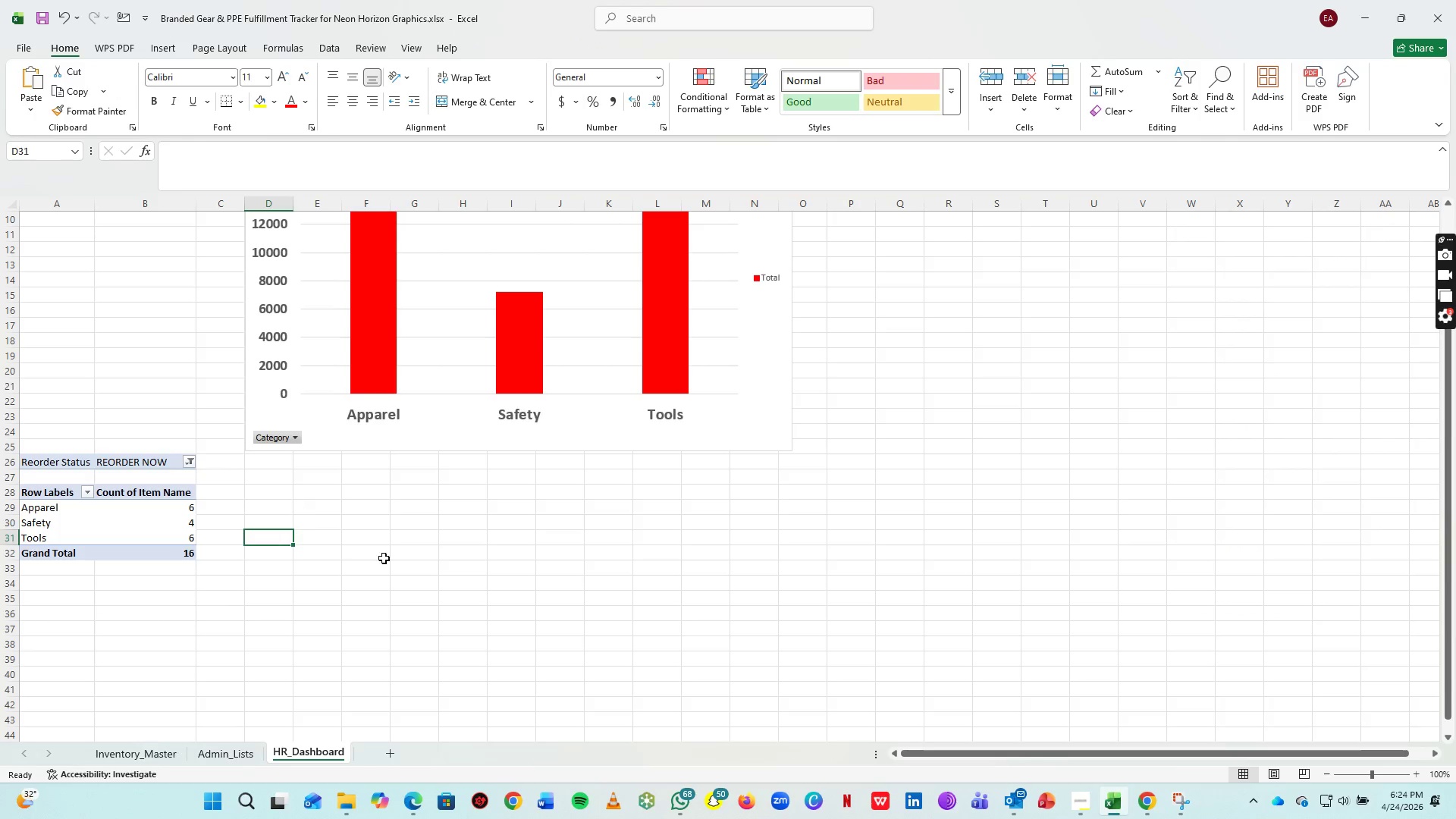 
left_click([395, 557])
 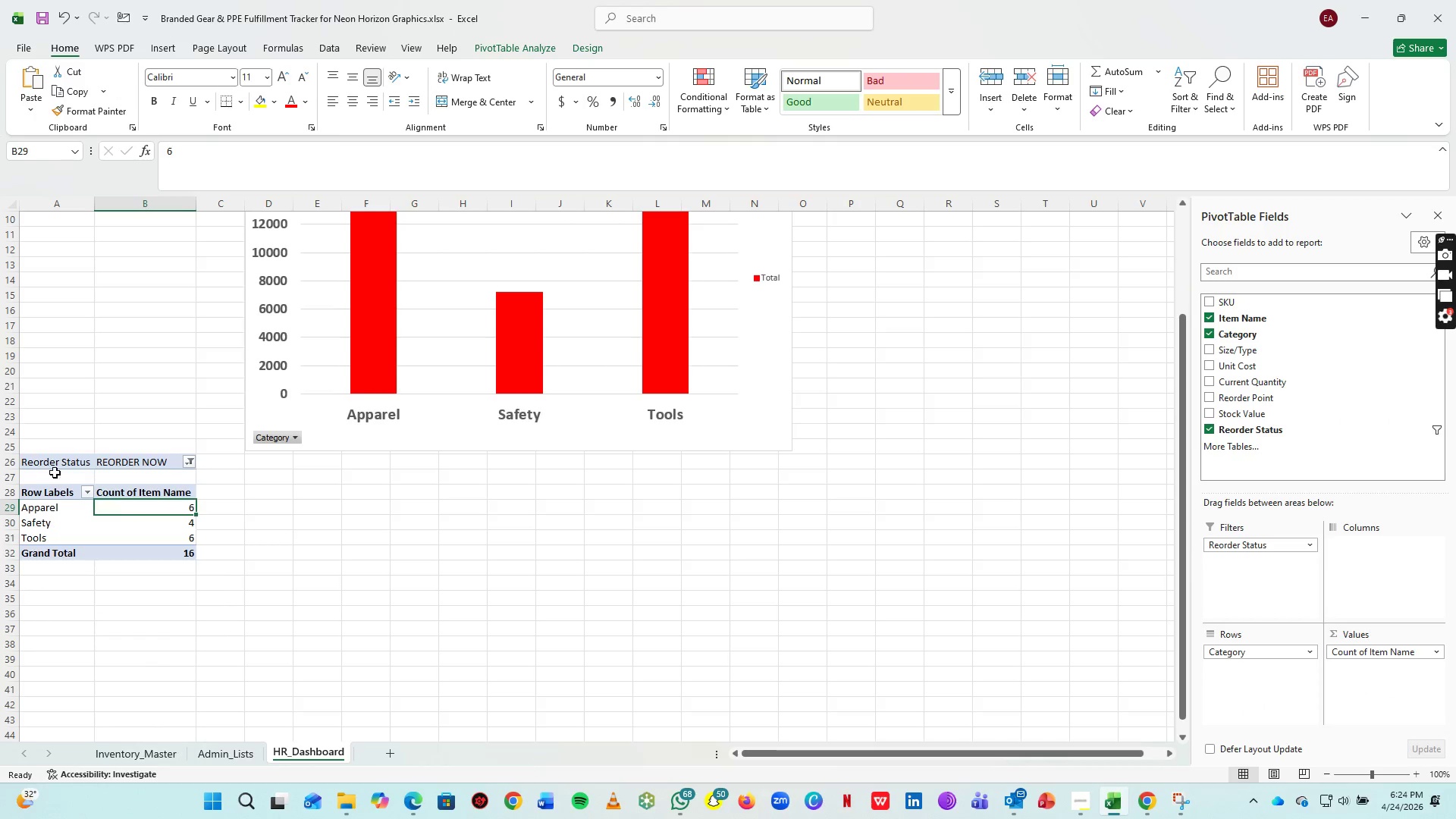 
left_click([55, 472])
 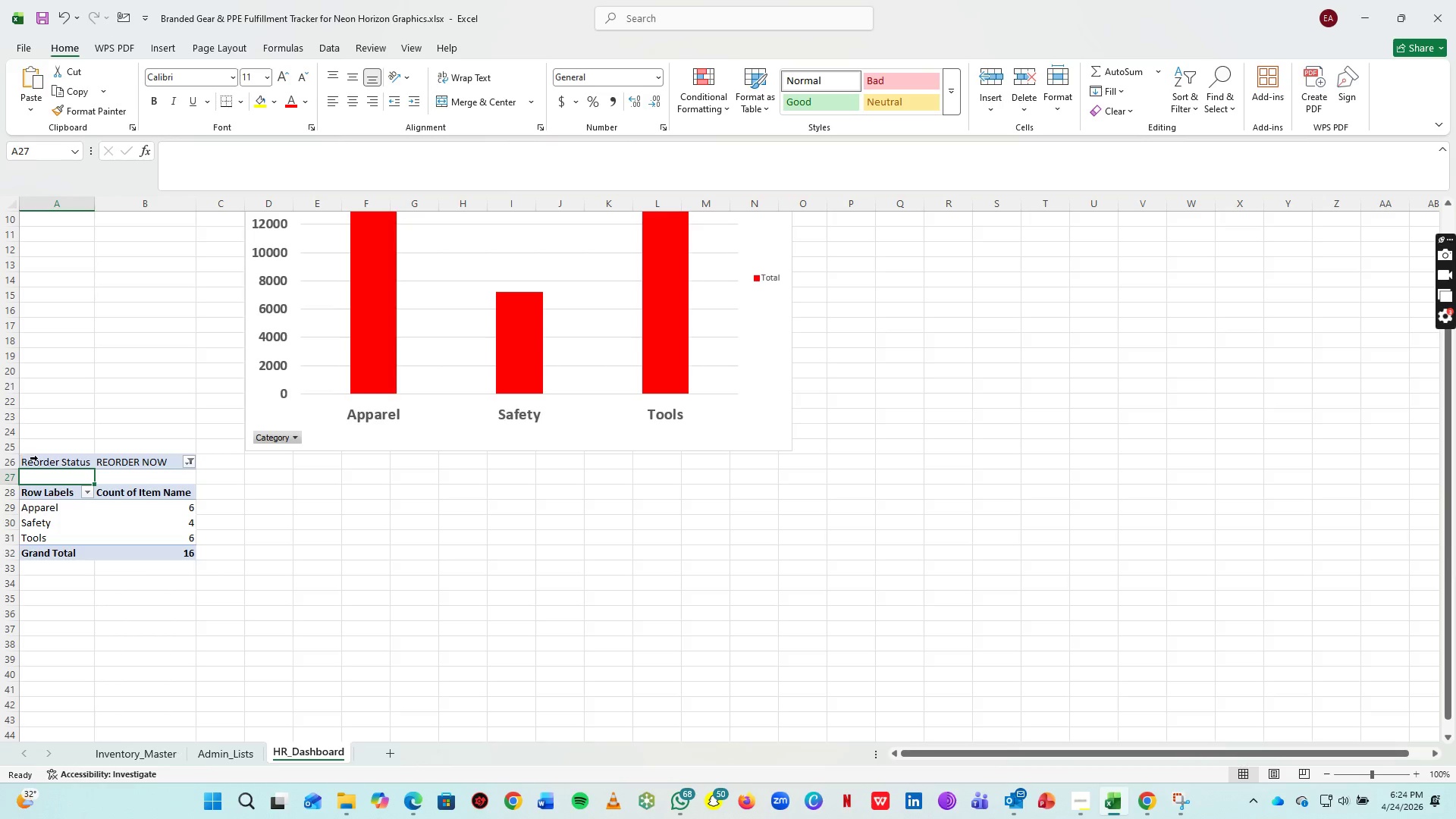 
left_click([49, 462])
 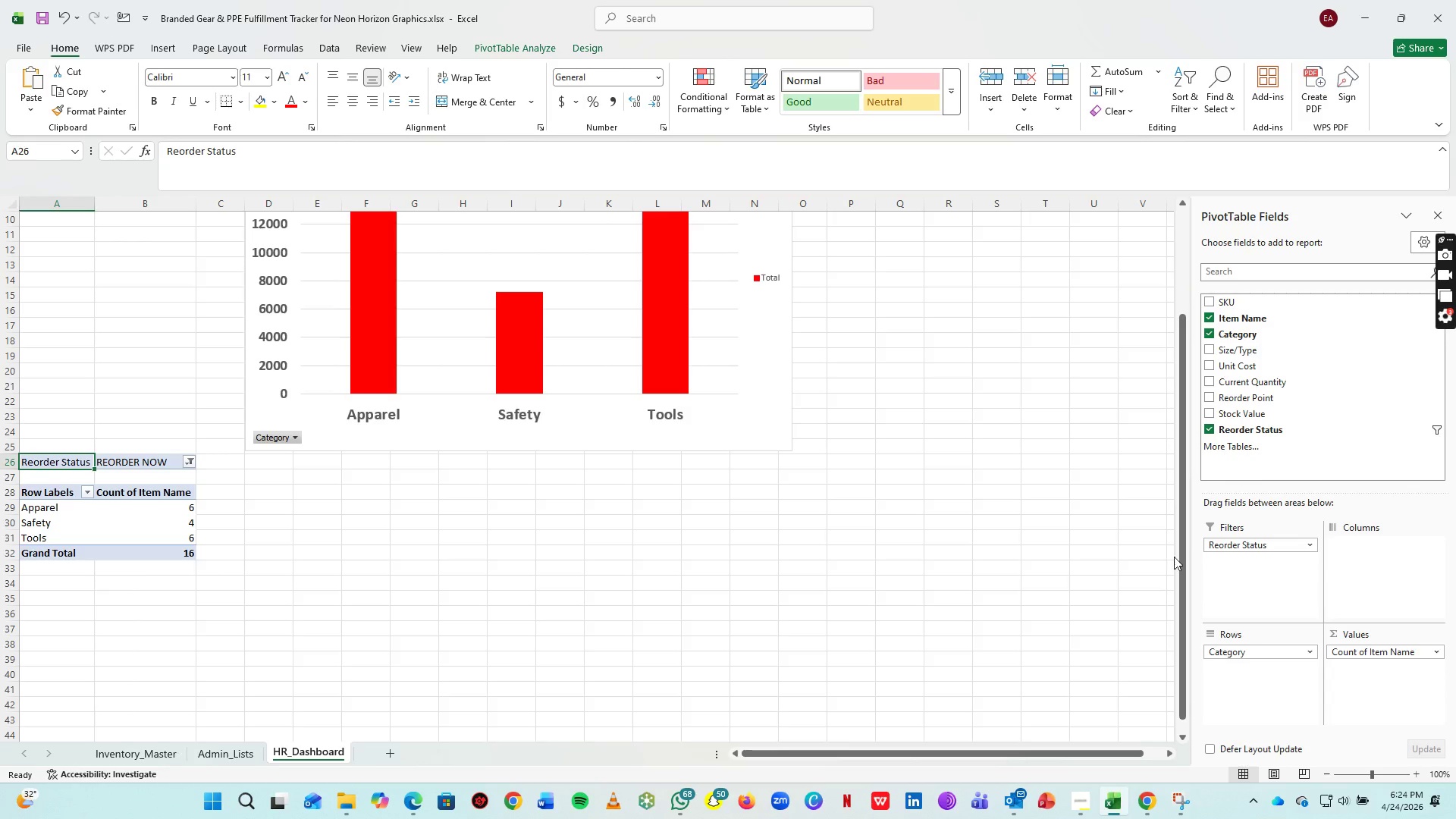 
wait(7.72)
 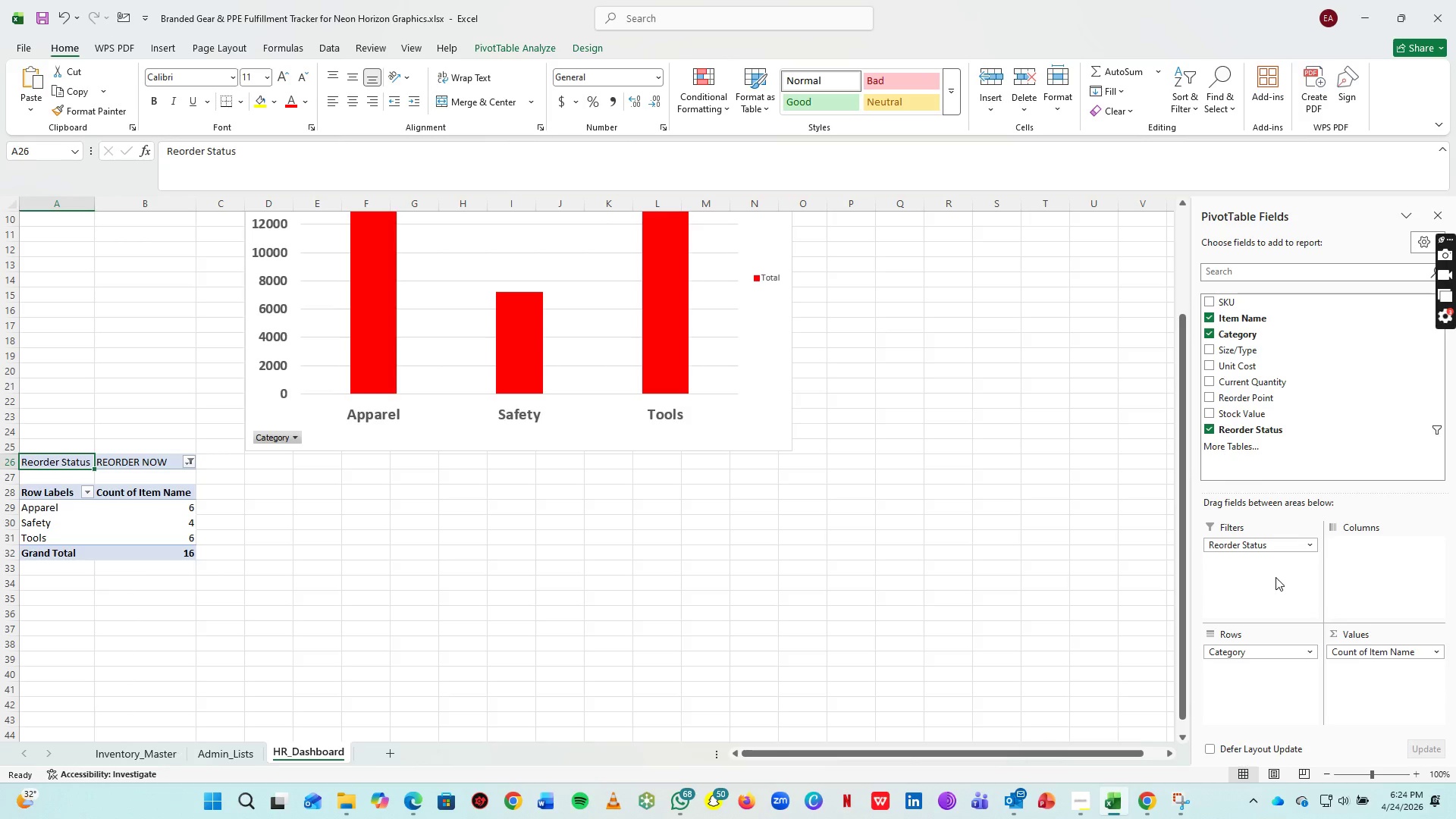 
left_click_drag(start_coordinate=[59, 460], to_coordinate=[146, 548])
 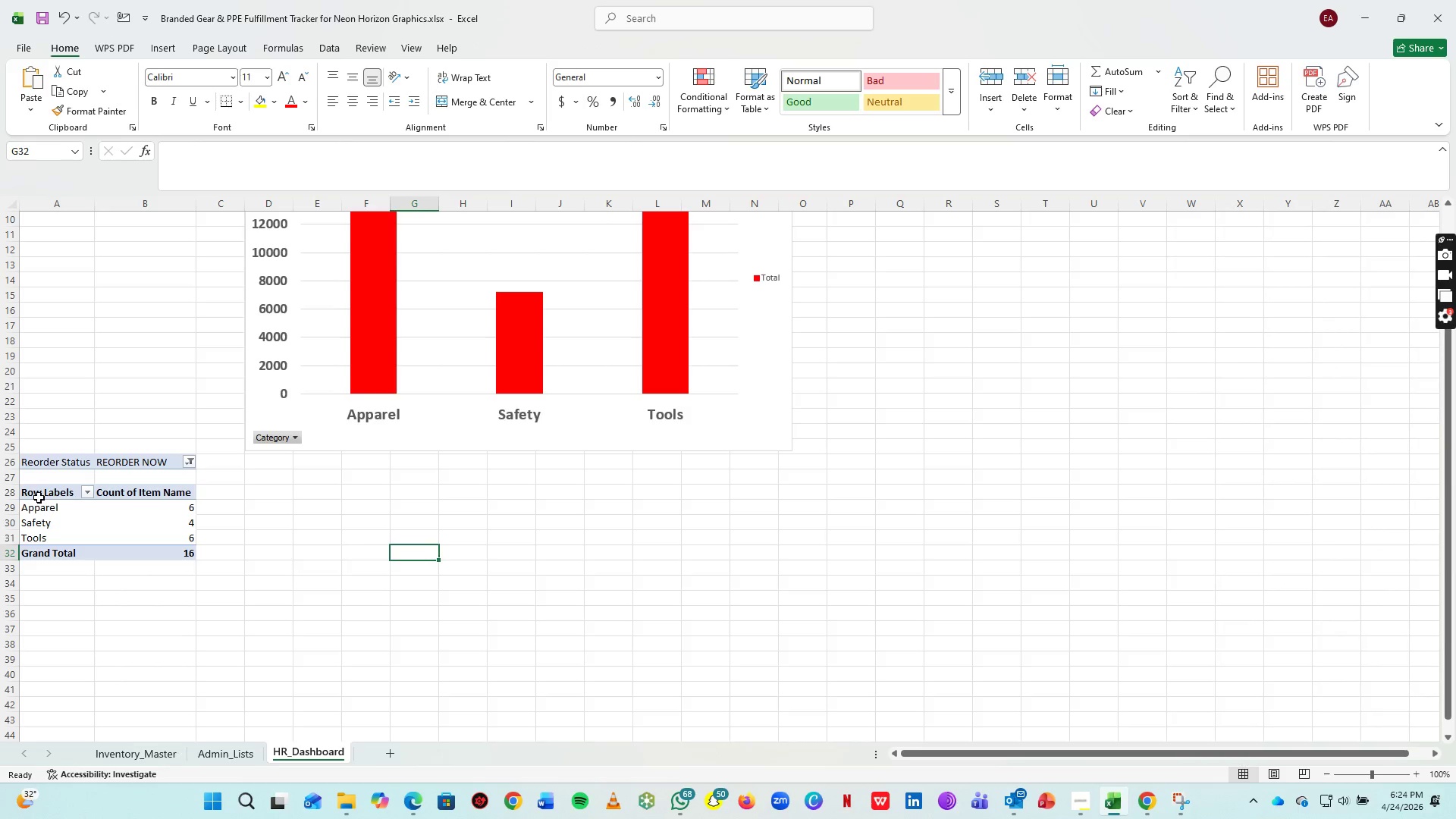 
left_click_drag(start_coordinate=[39, 497], to_coordinate=[167, 556])
 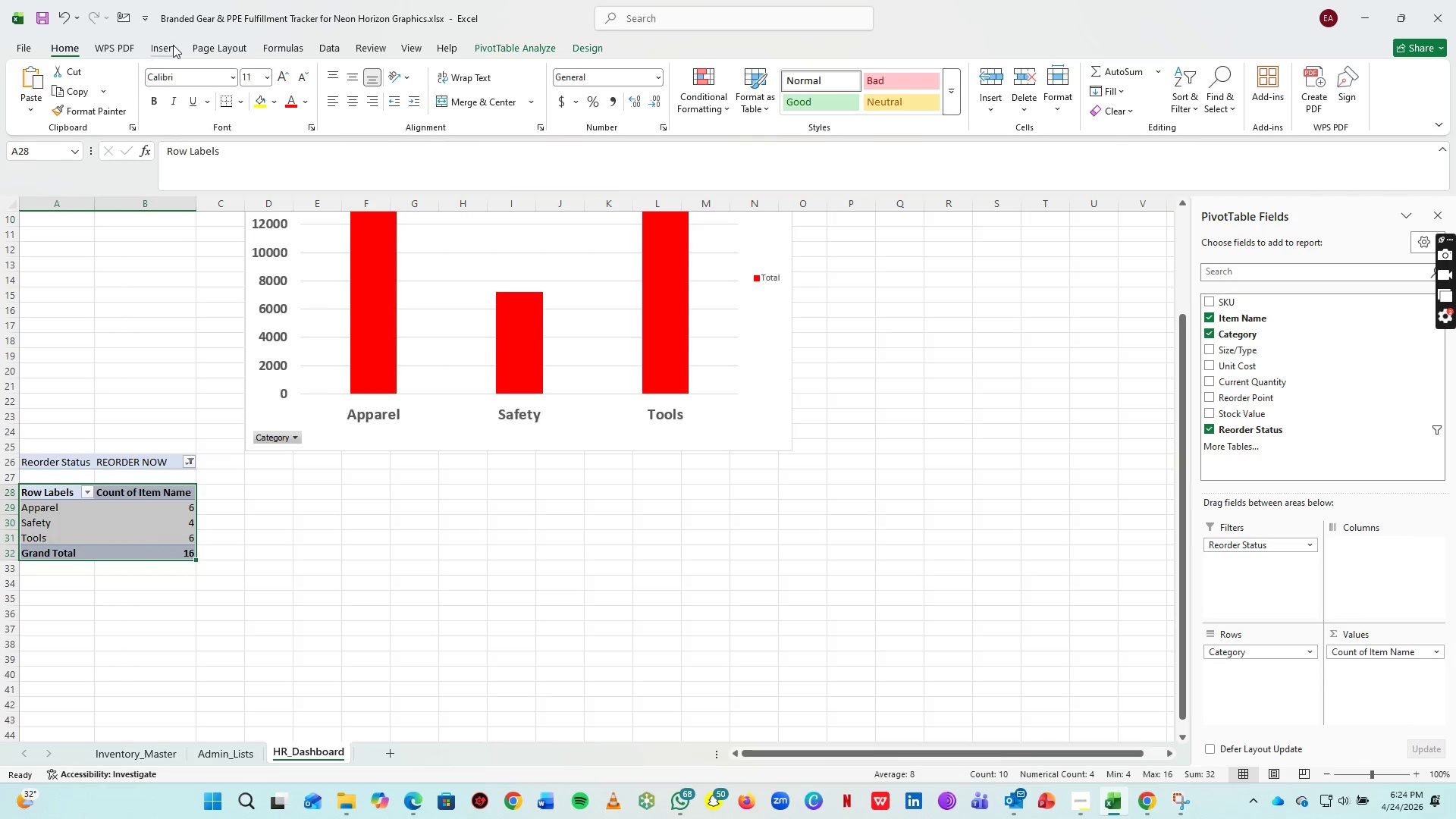 
left_click([174, 45])
 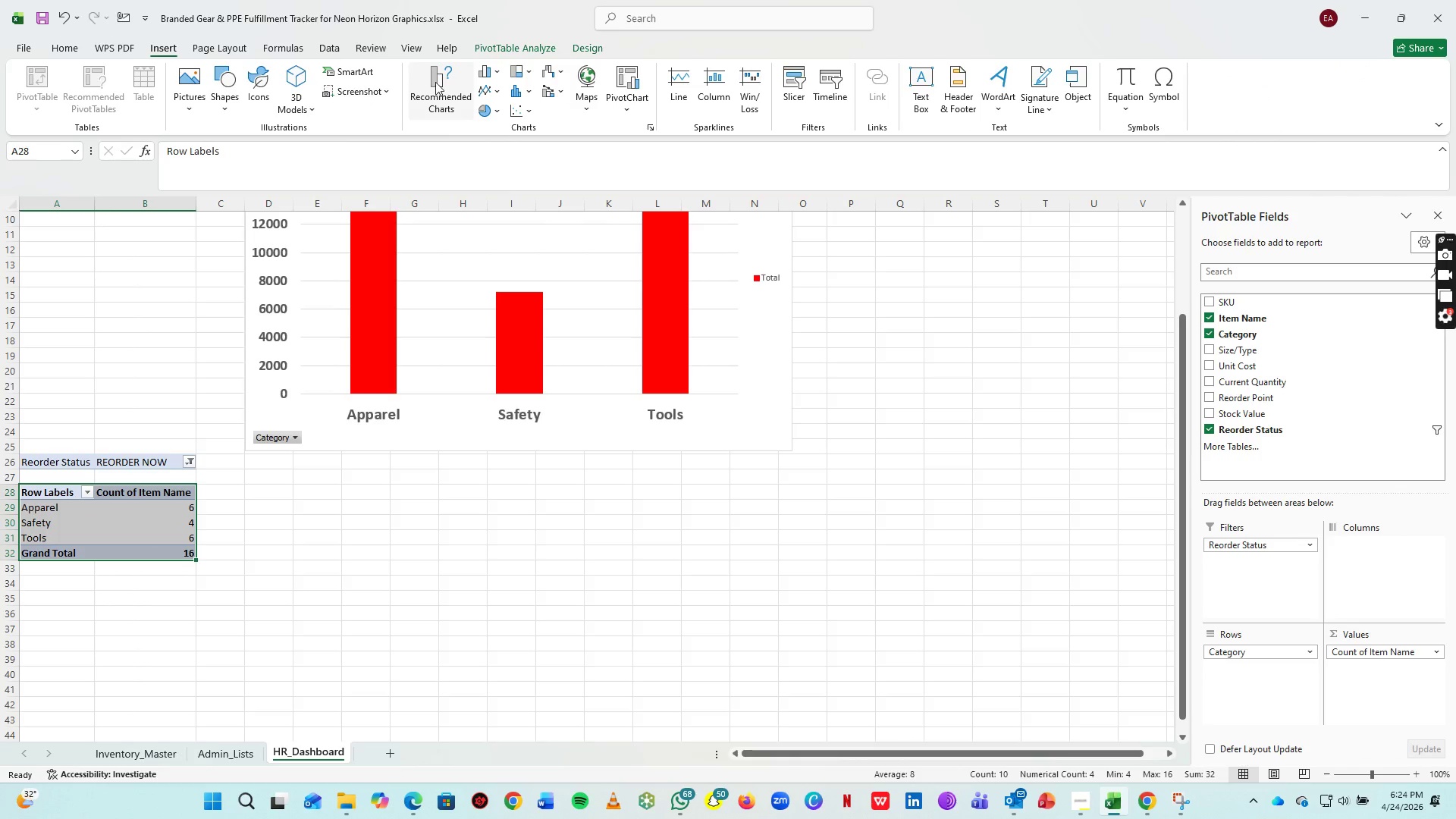 
left_click([444, 114])
 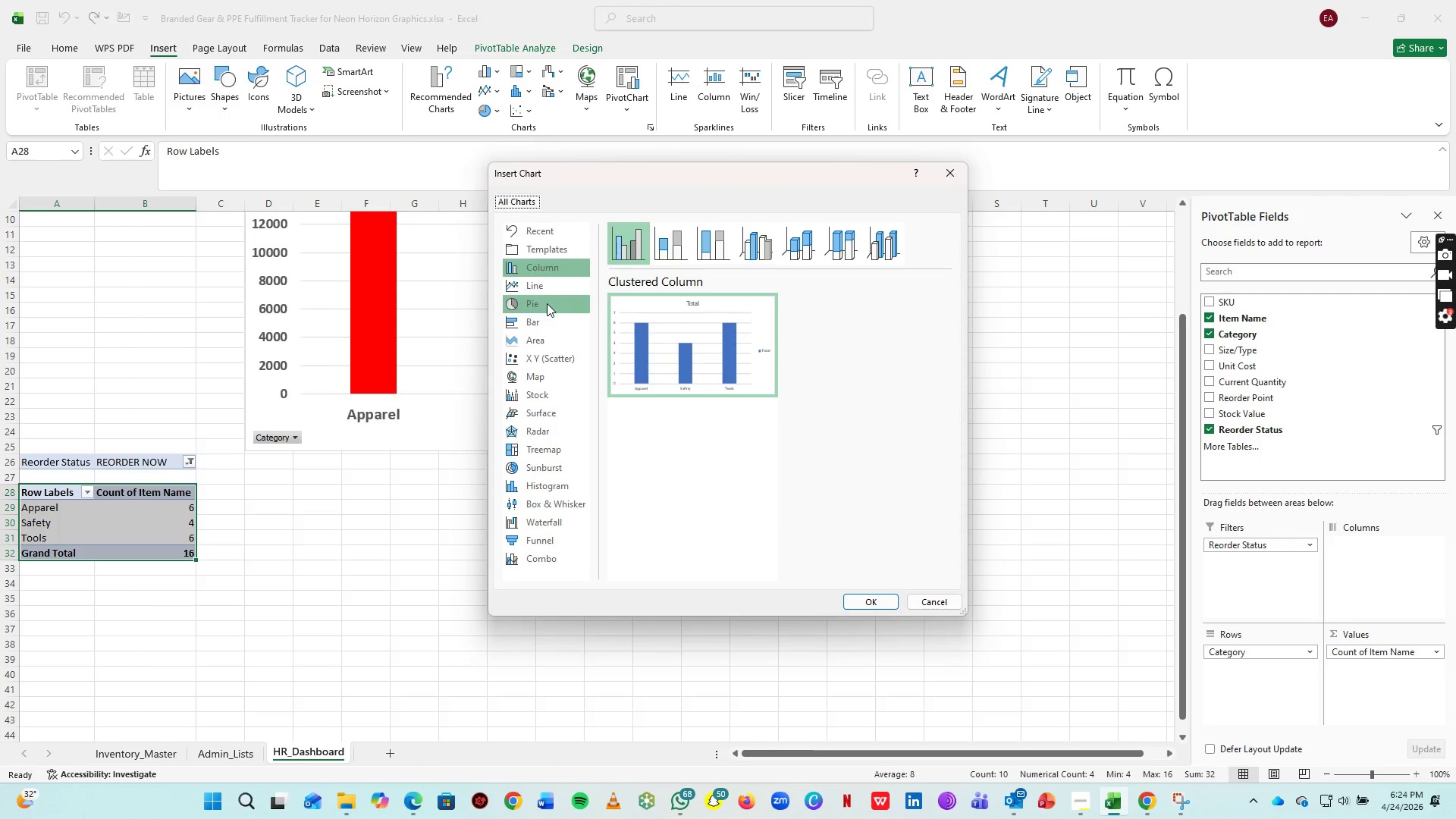 
left_click([547, 300])
 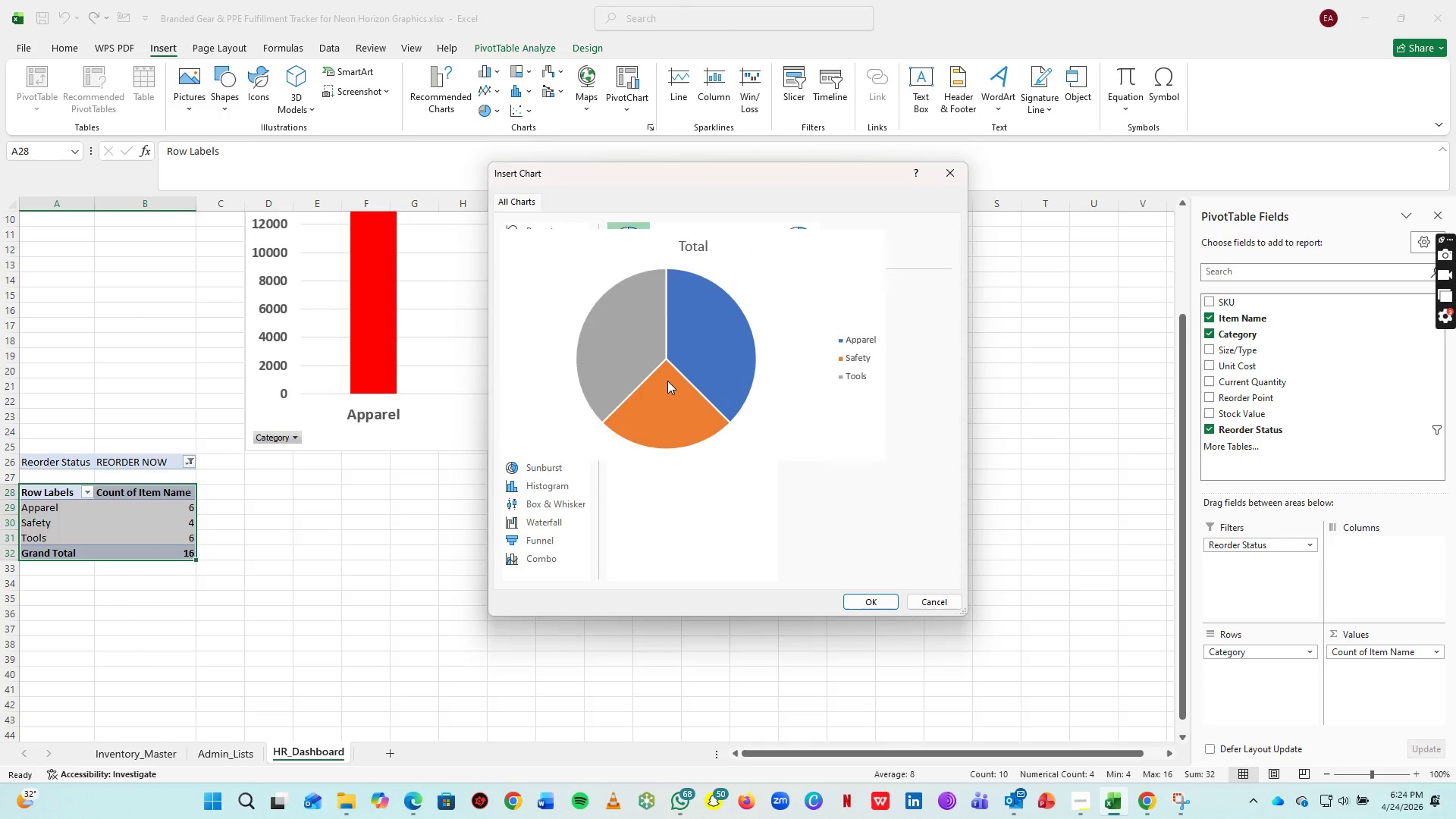 
left_click([797, 246])
 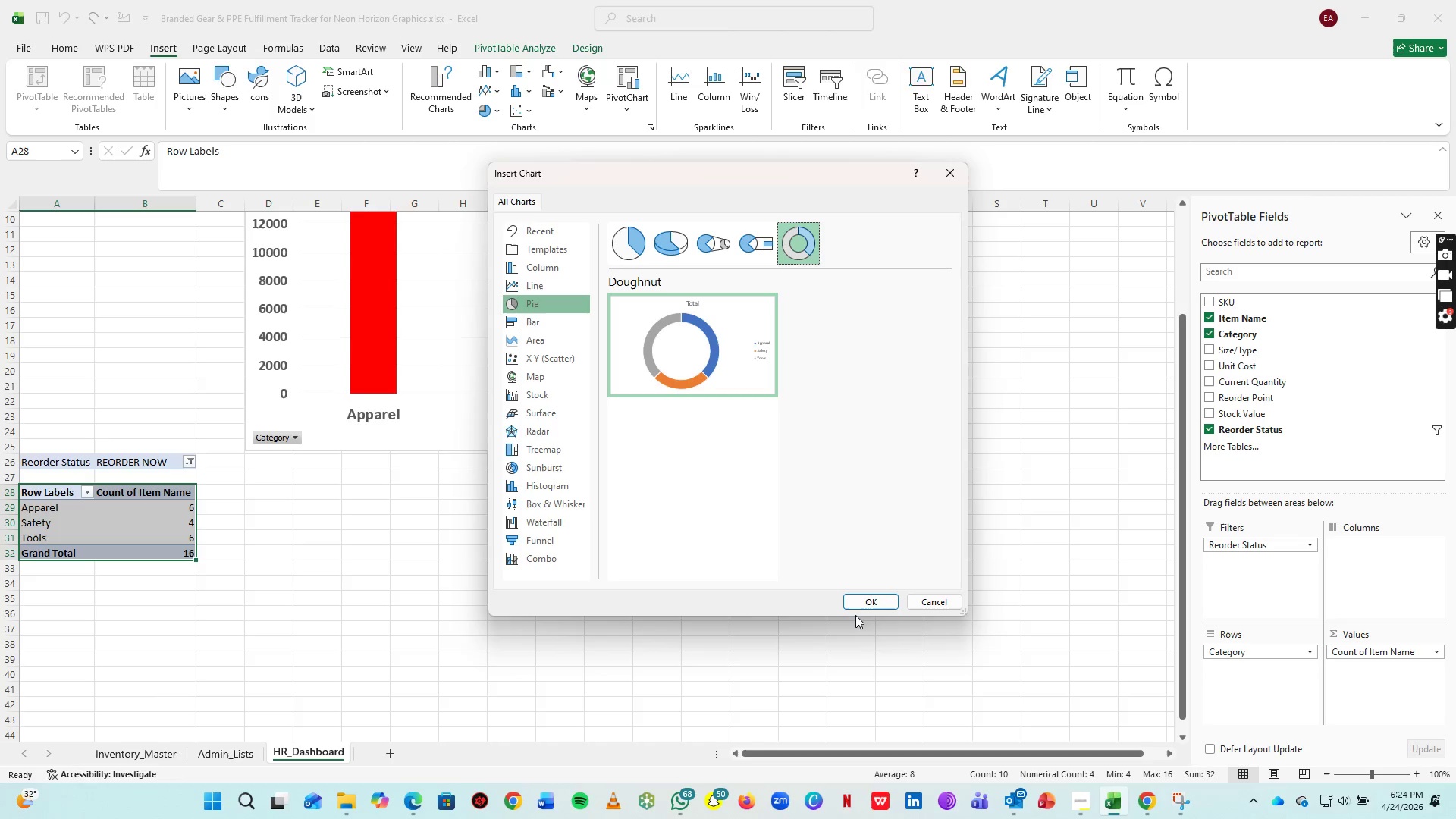 
left_click([863, 601])
 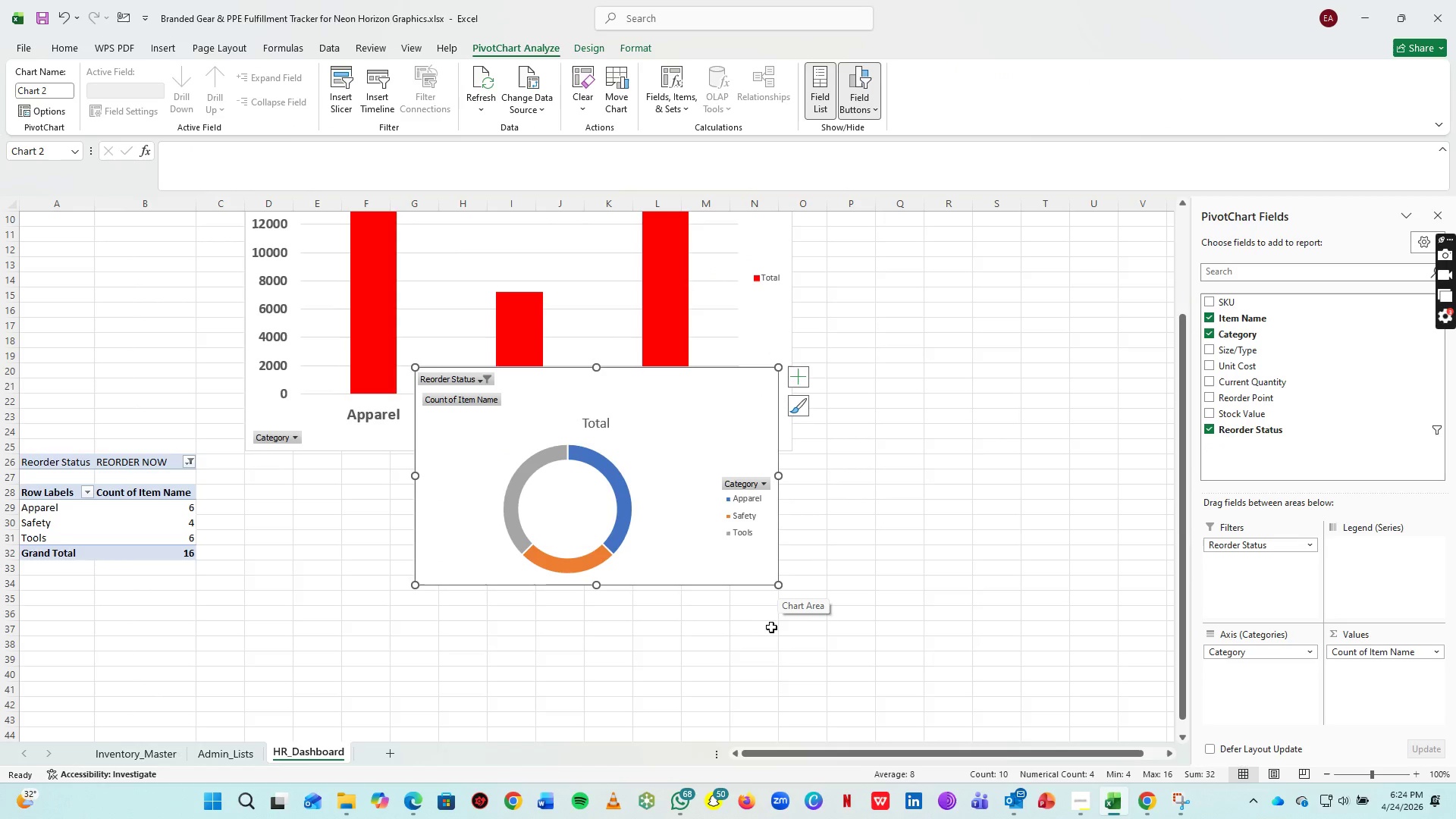 
left_click_drag(start_coordinate=[780, 582], to_coordinate=[945, 724])
 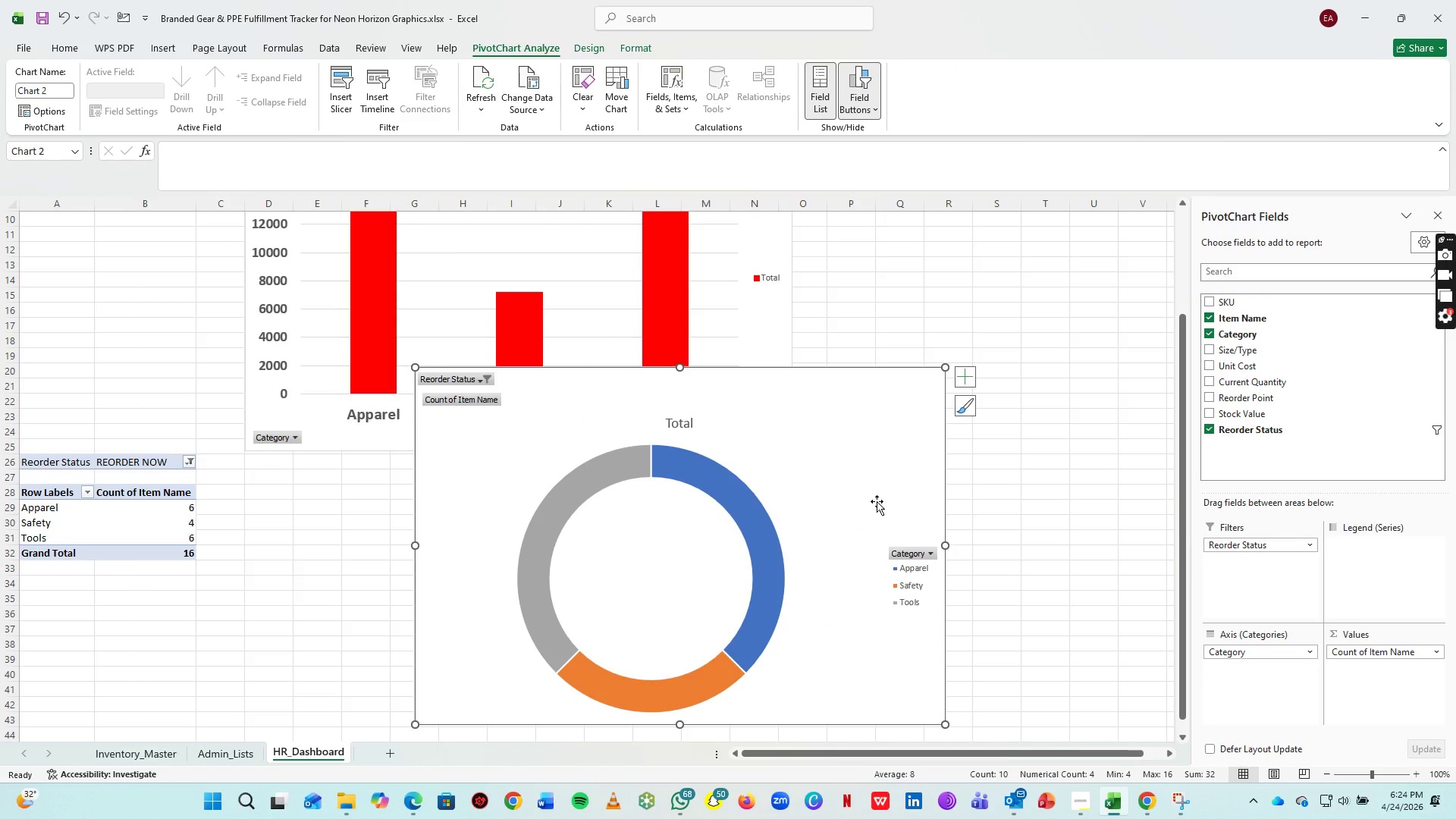 
wait(5.42)
 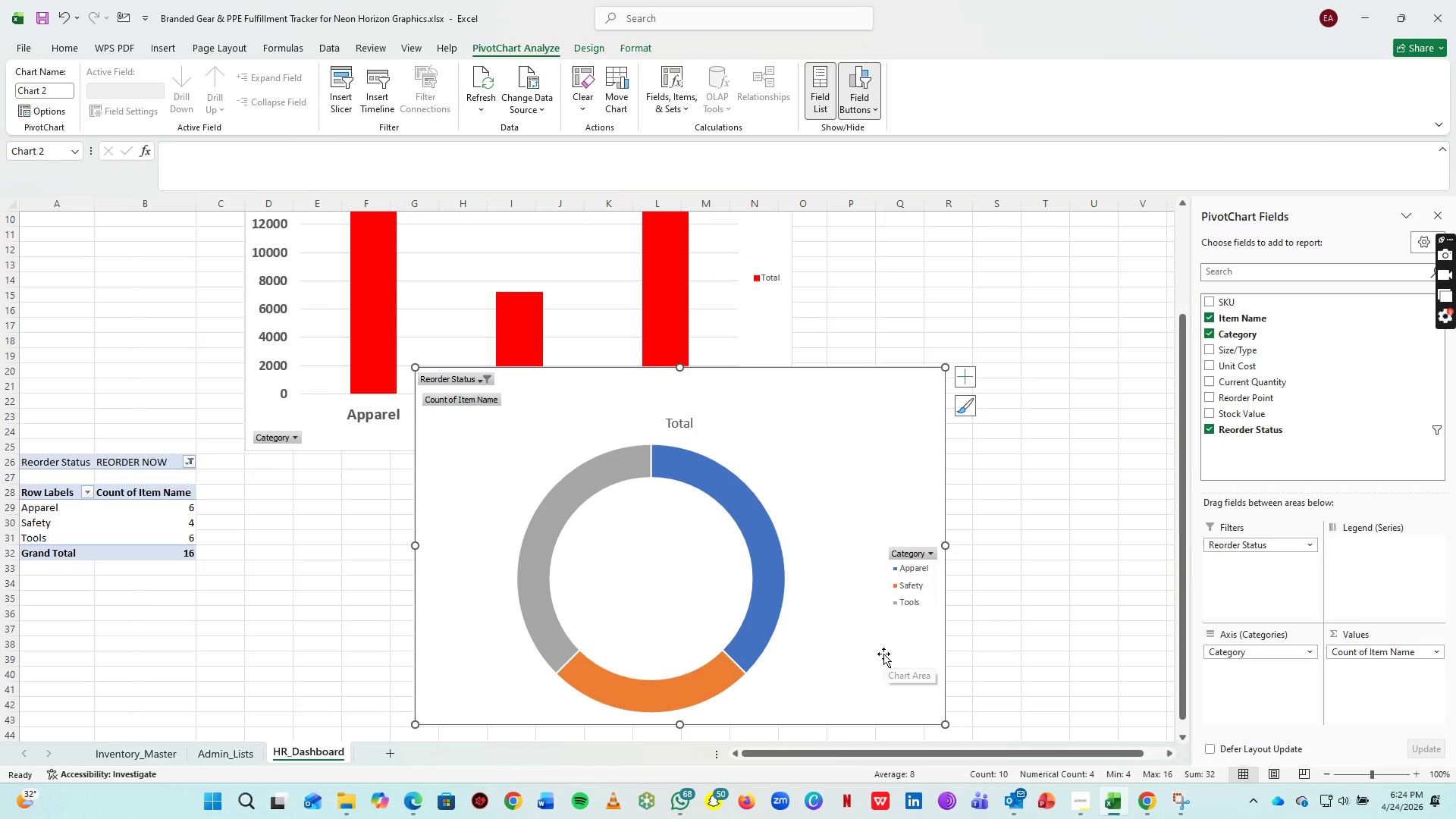 
left_click([586, 43])
 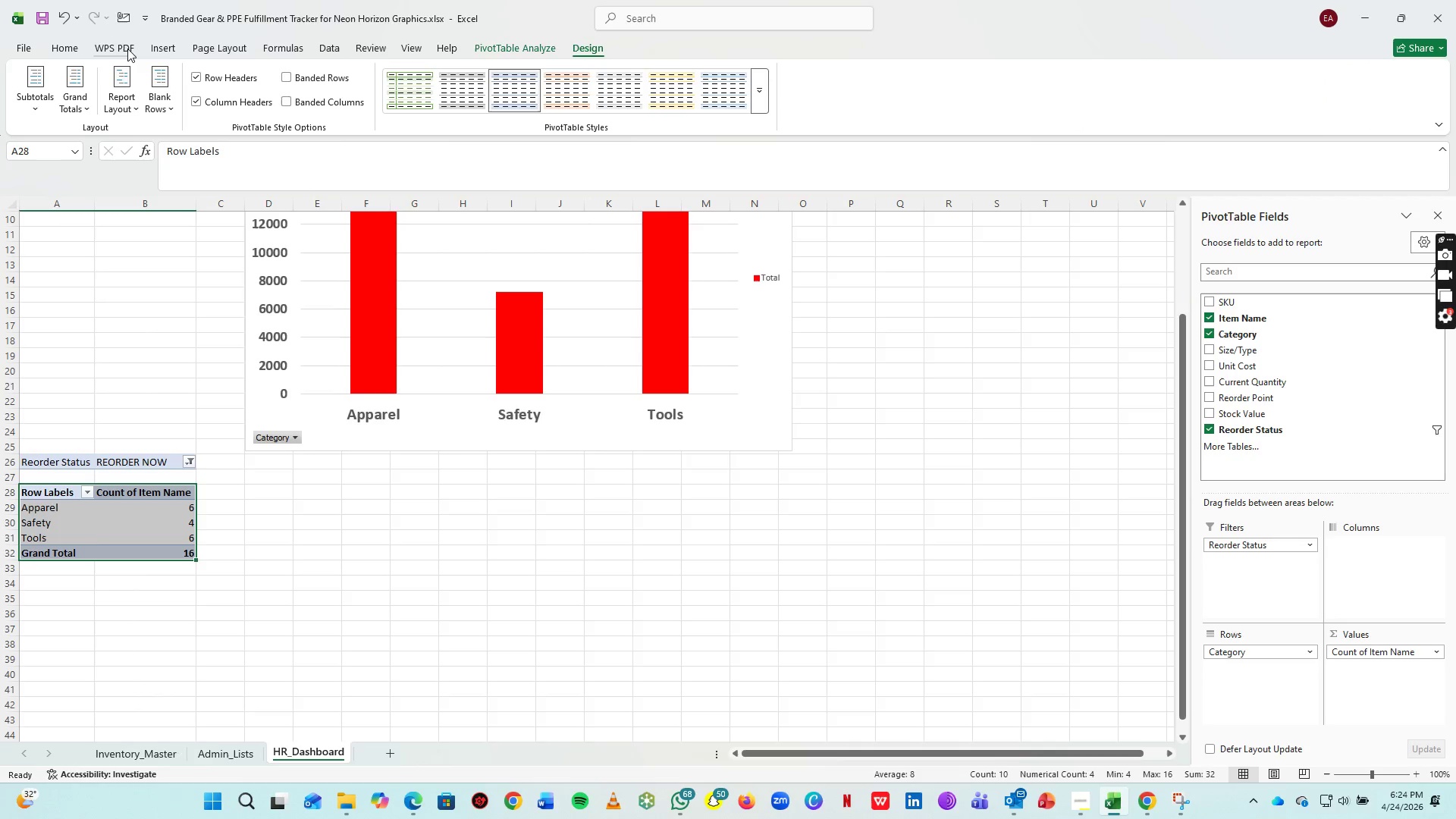 
left_click([153, 49])
 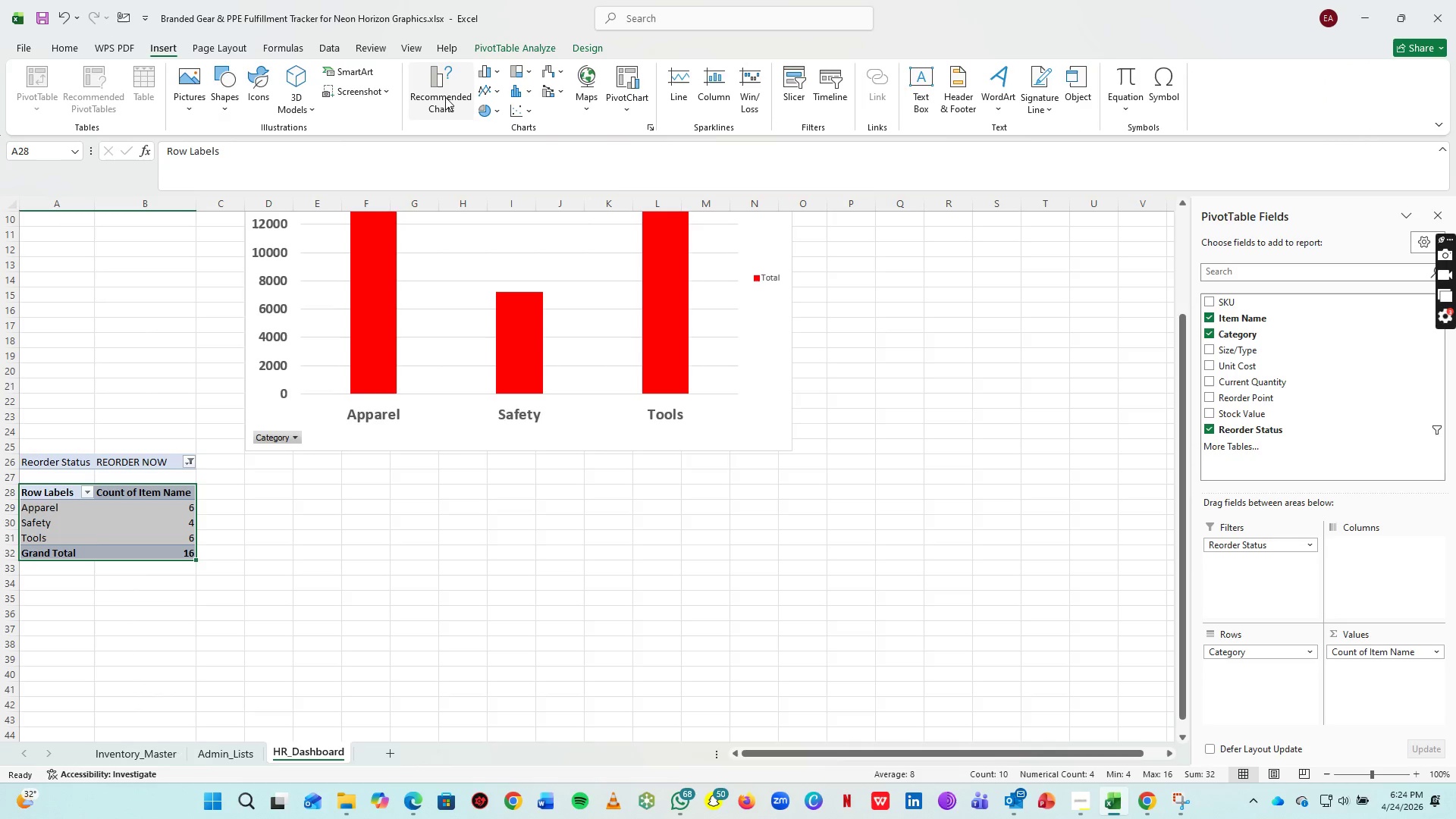 
left_click([445, 97])
 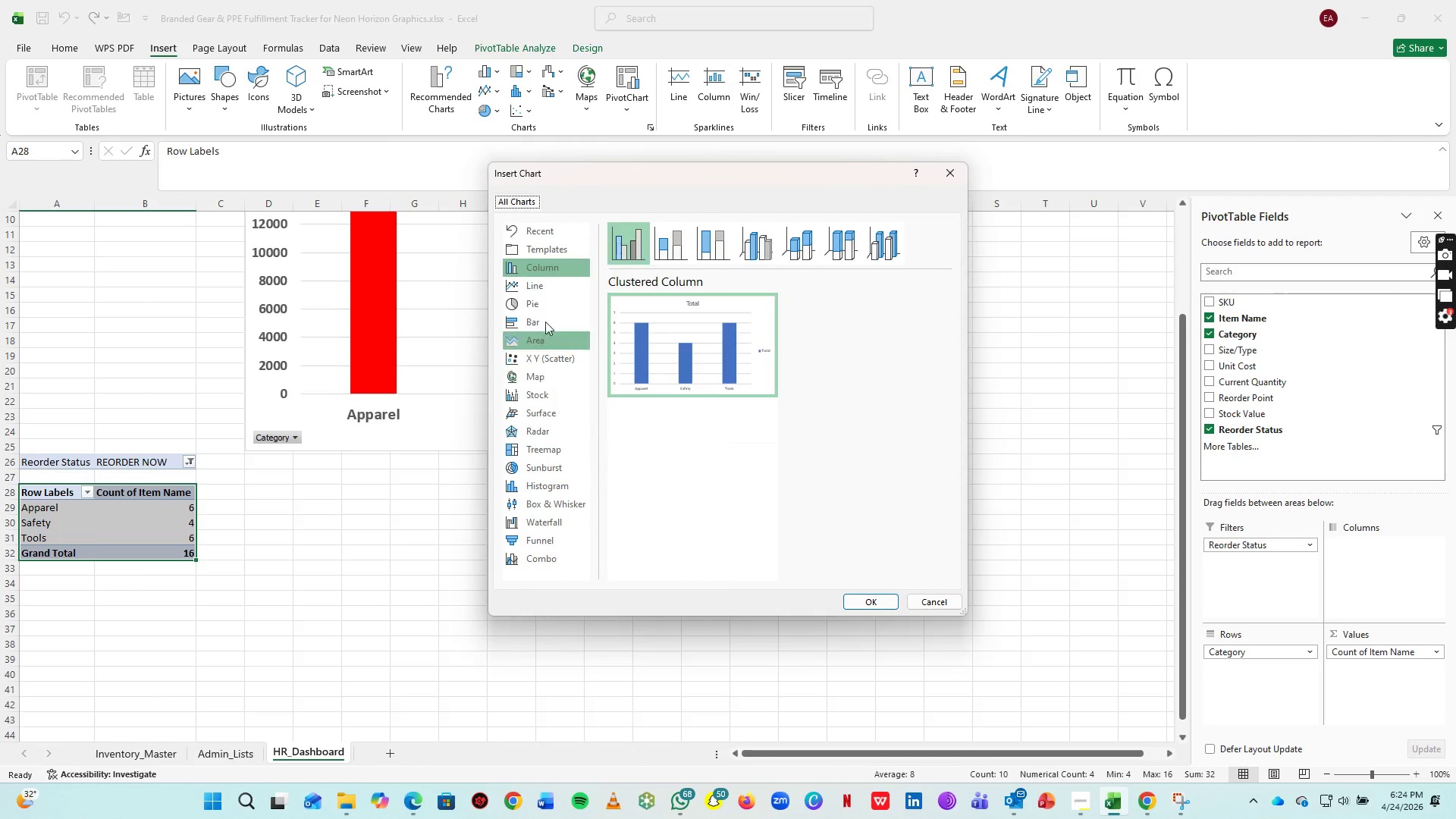 
left_click([542, 306])
 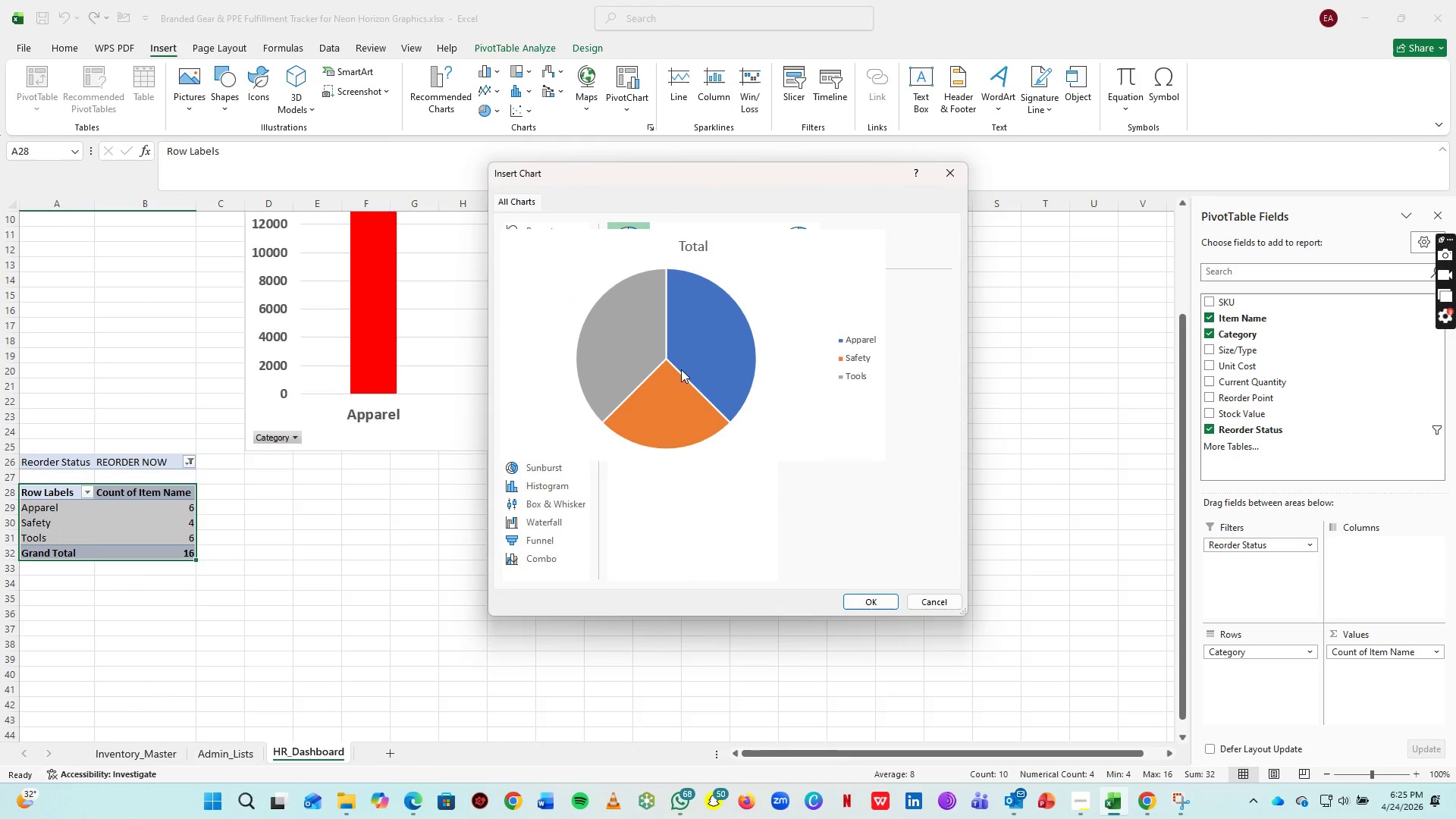 
left_click([681, 369])
 